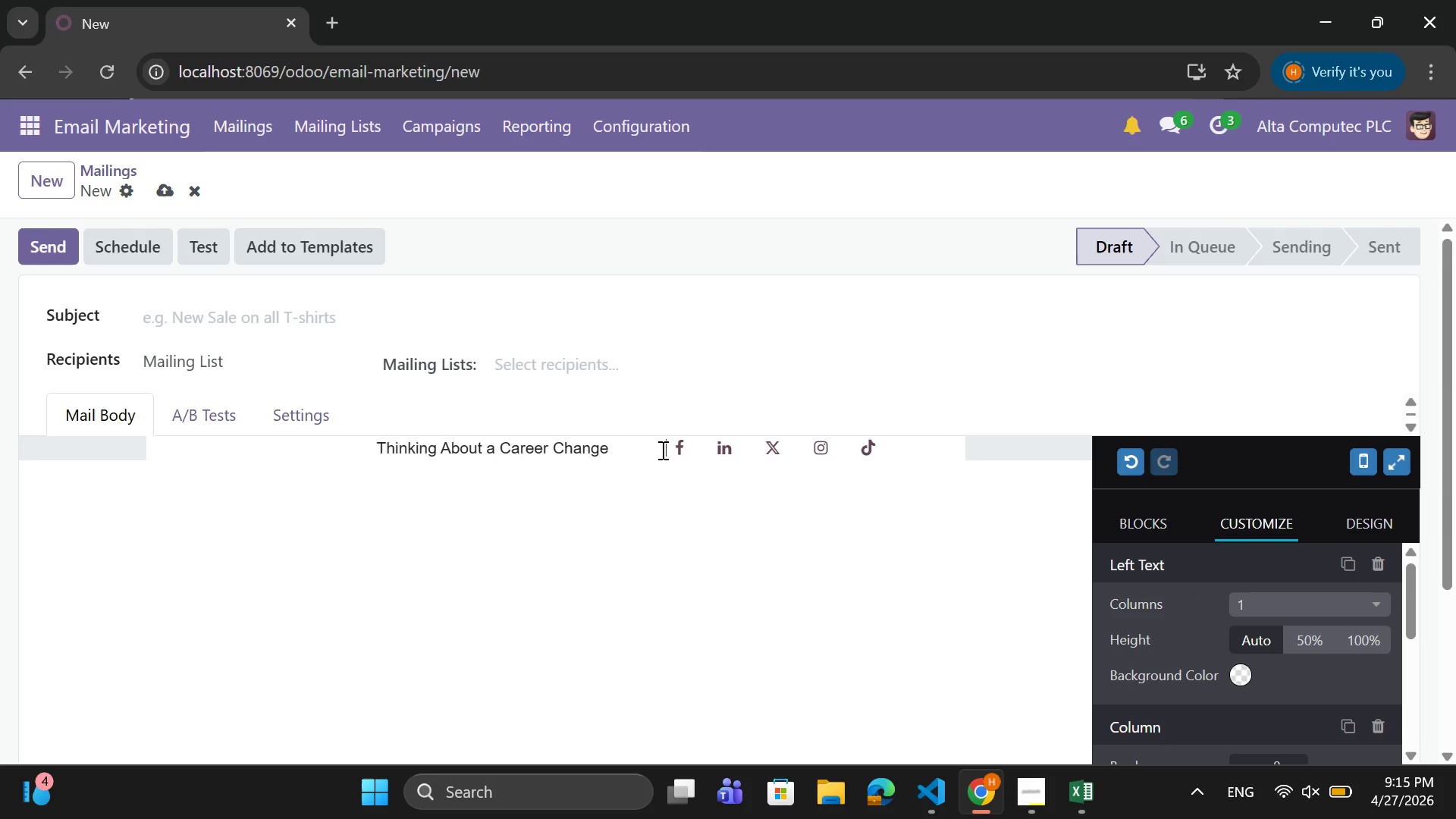 
key(Space)
 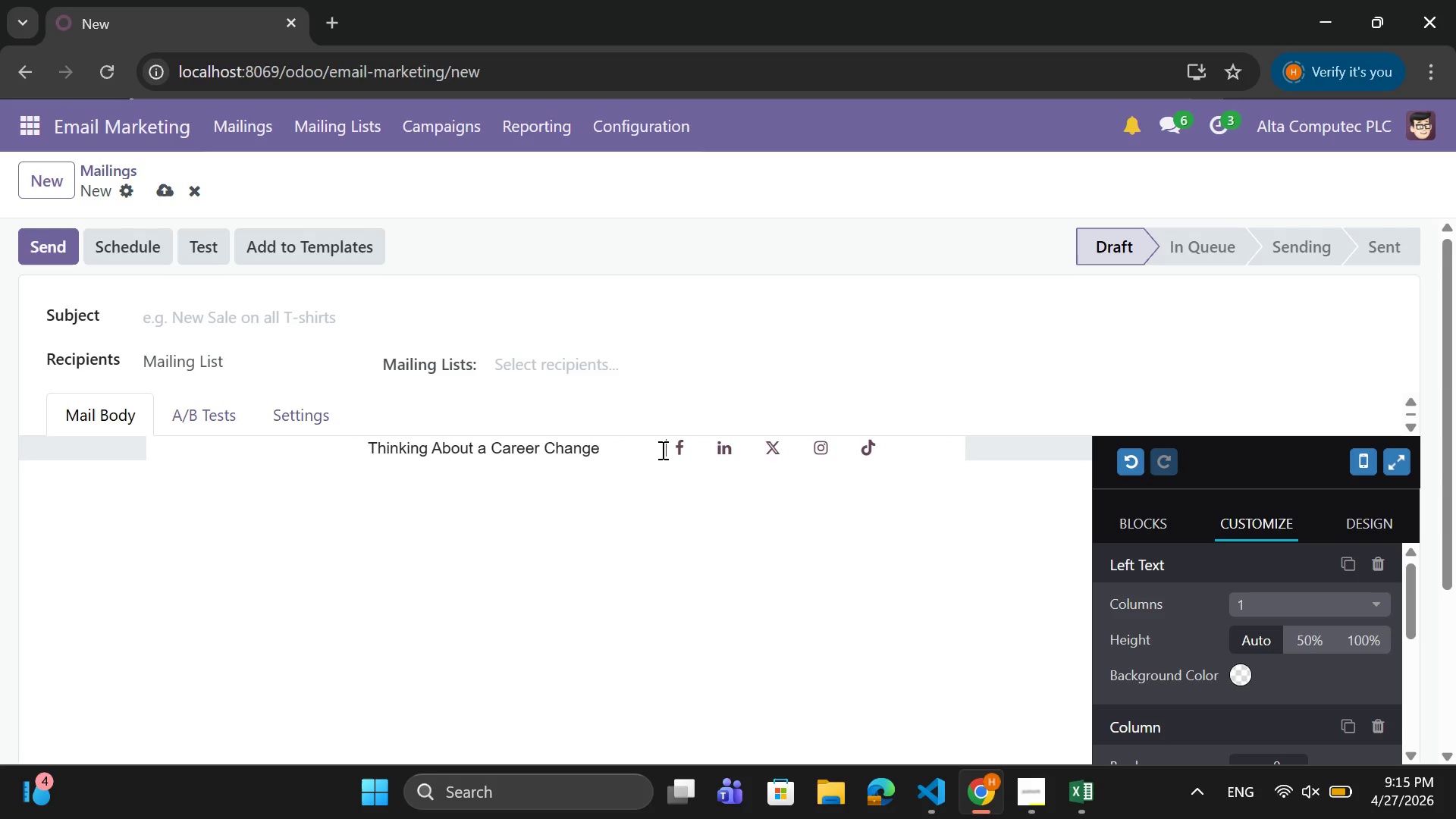 
key(Space)
 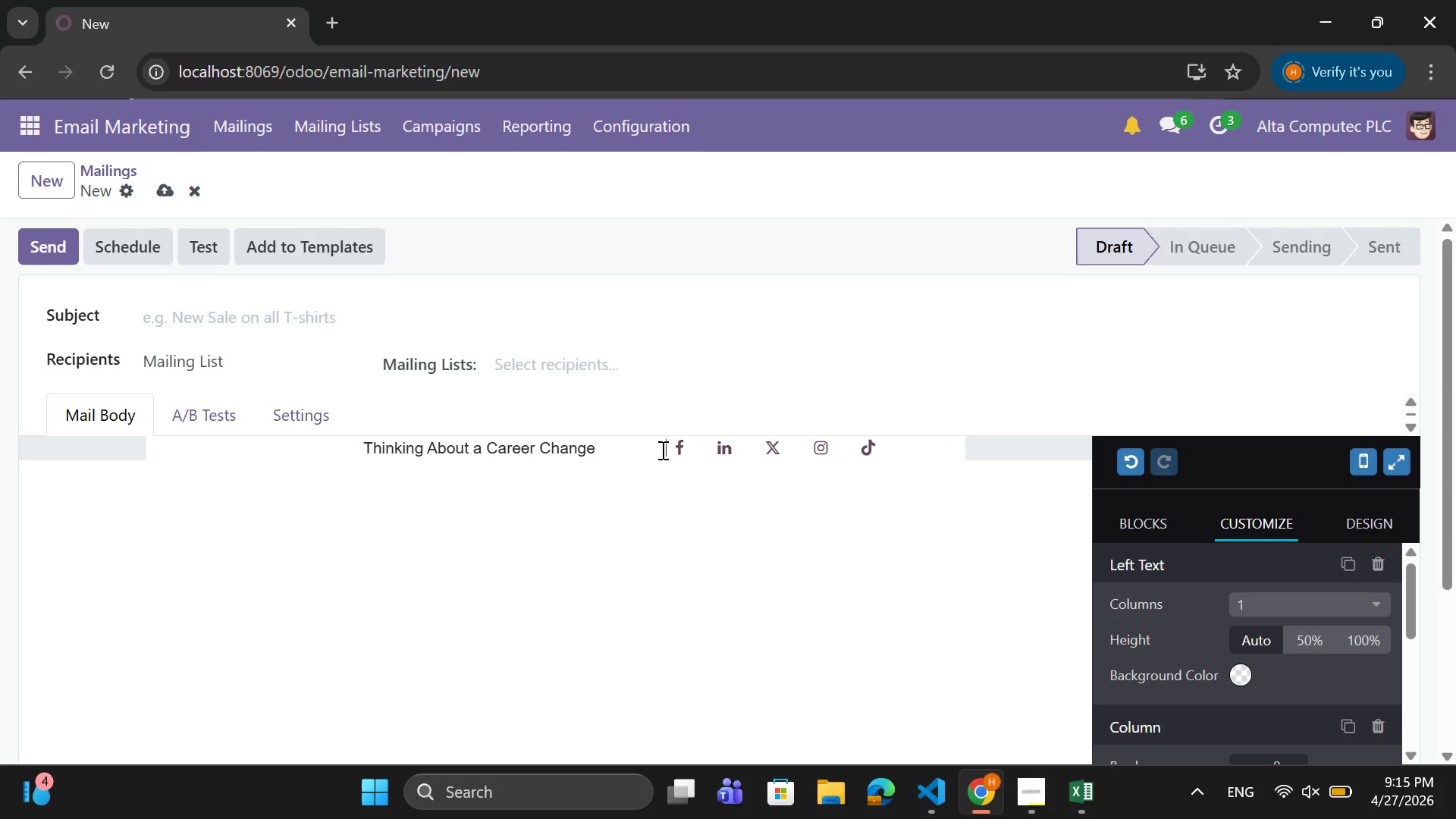 
key(Space)
 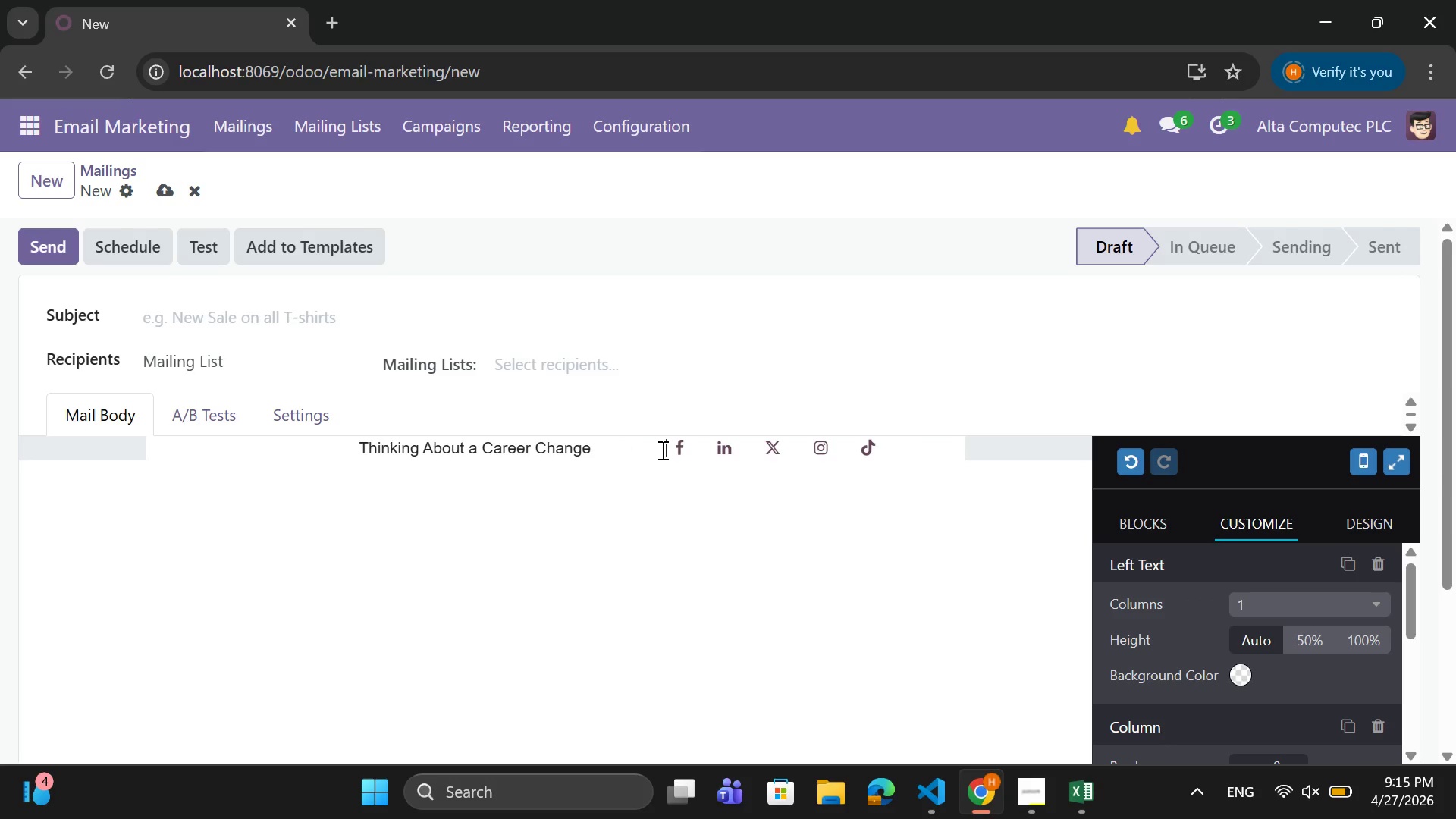 
key(Space)
 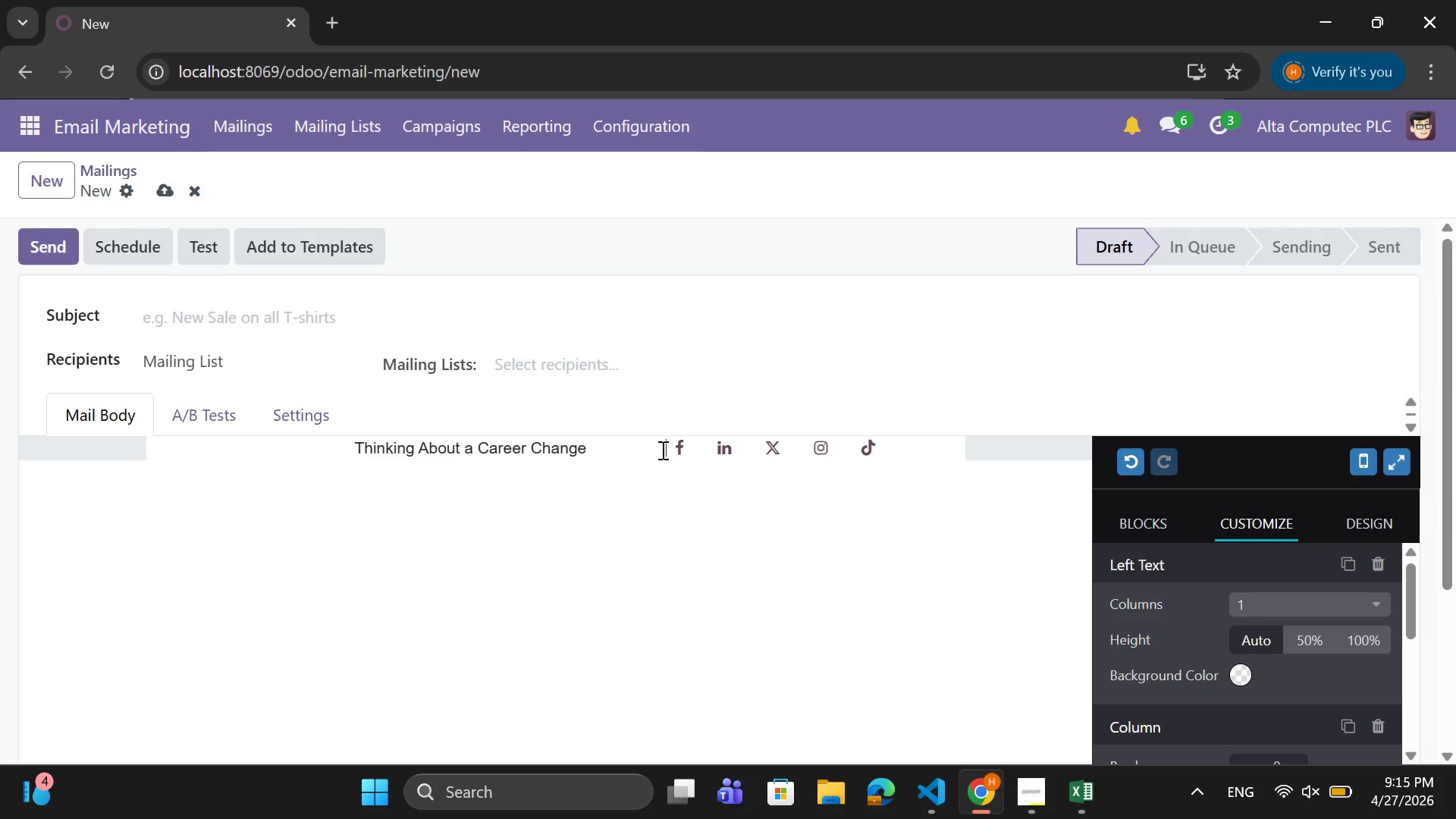 
key(Space)
 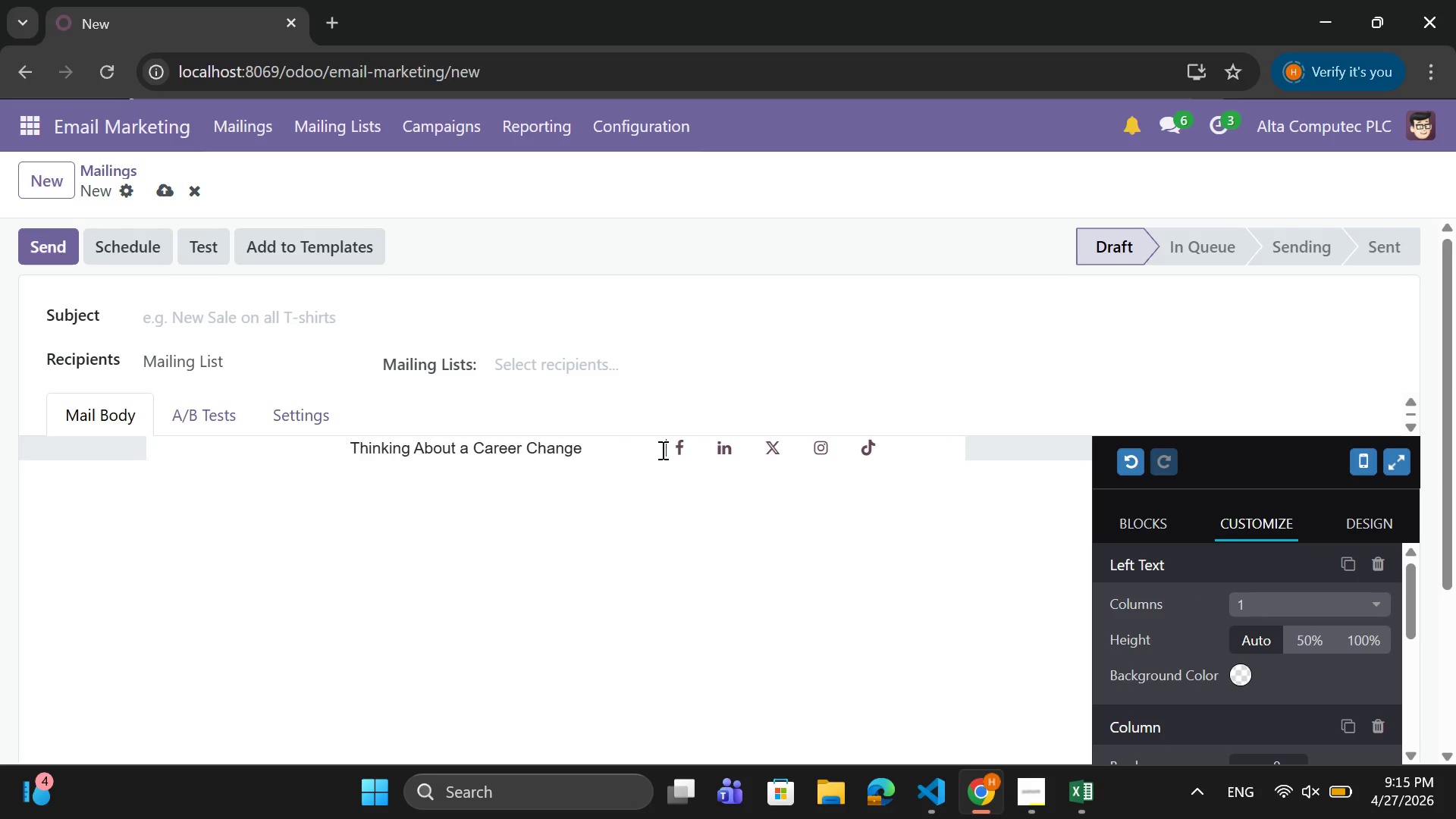 
key(Space)
 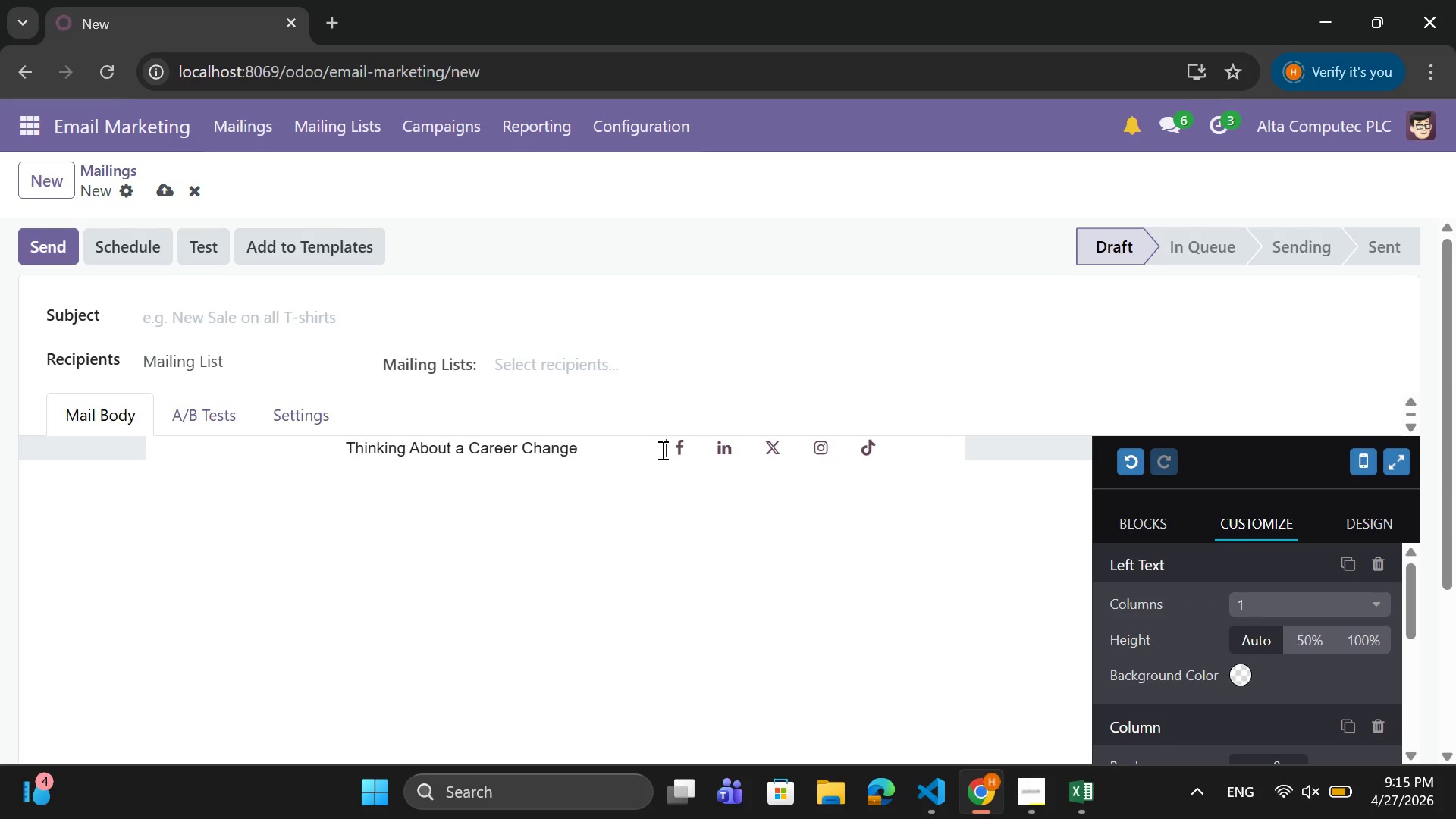 
key(Space)
 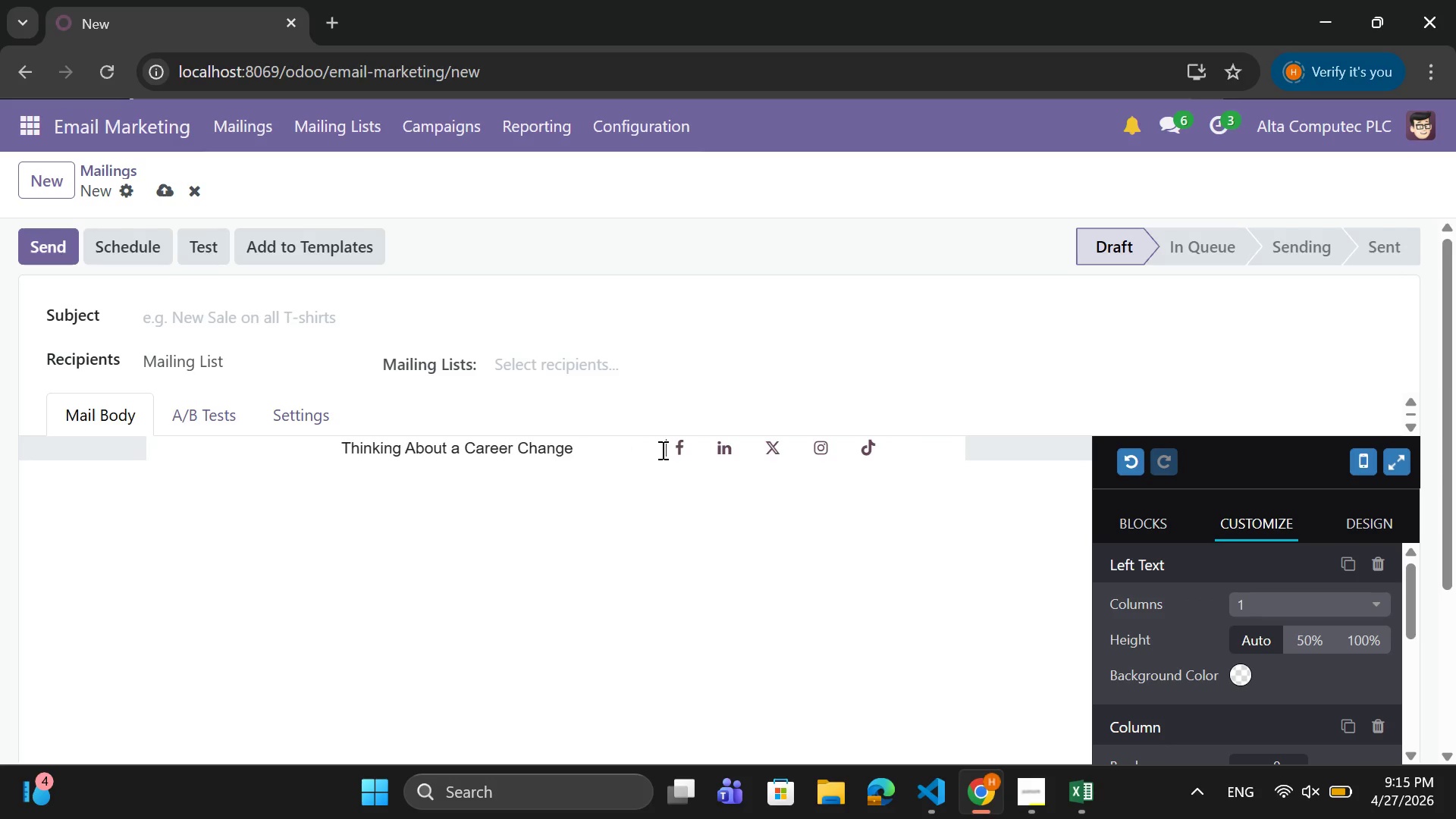 
key(Space)
 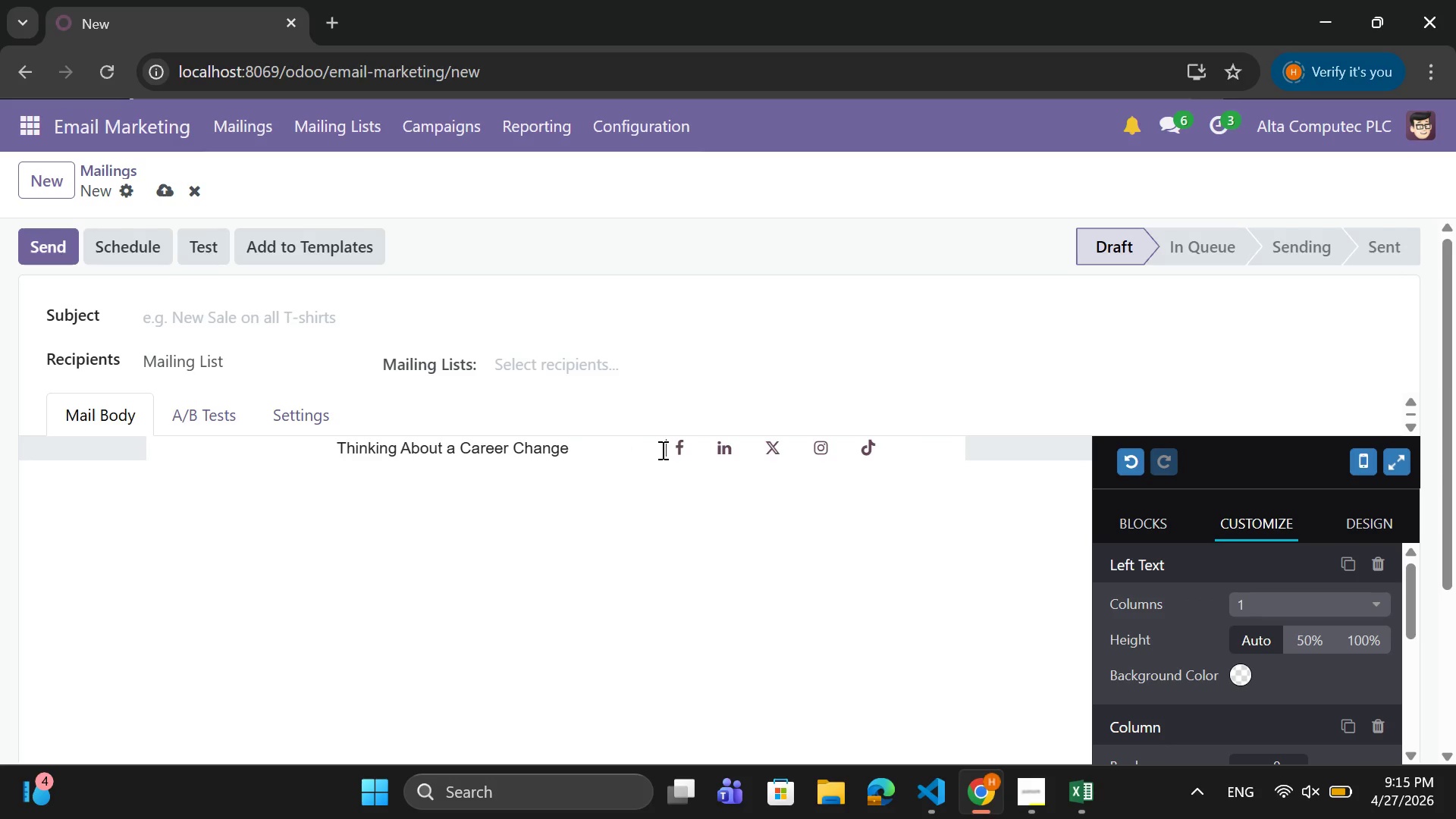 
key(Space)
 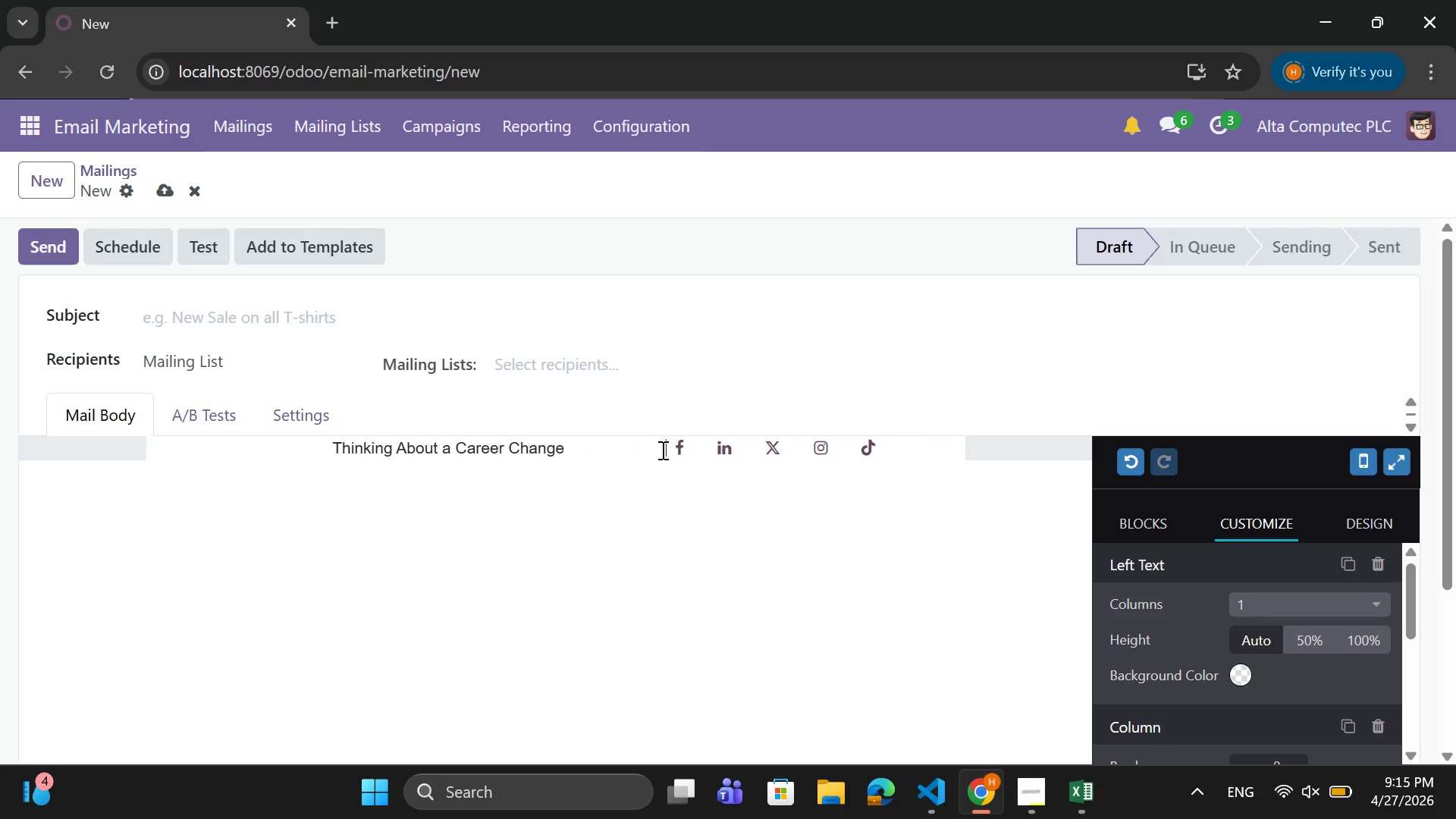 
key(Space)
 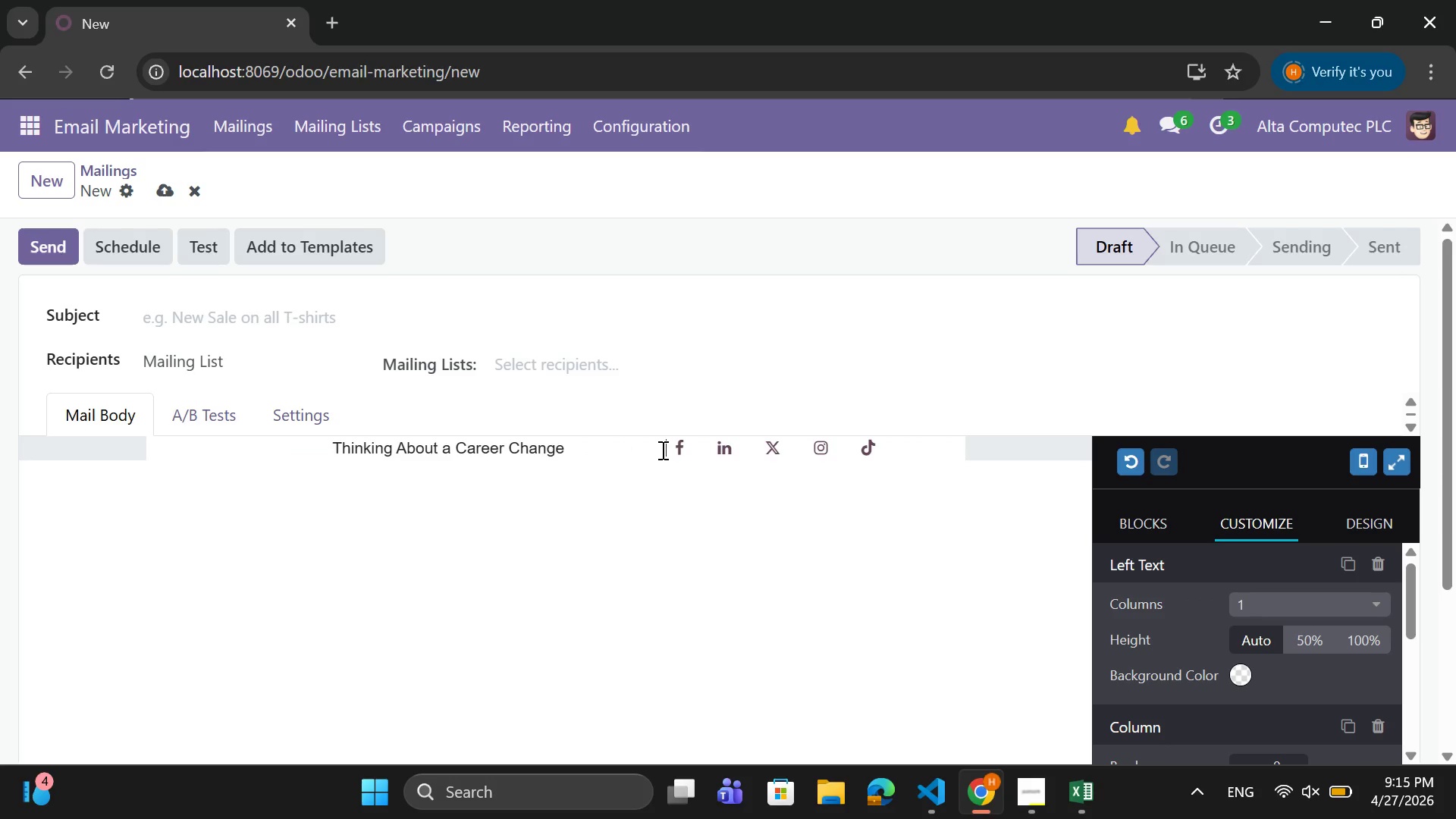 
key(Space)
 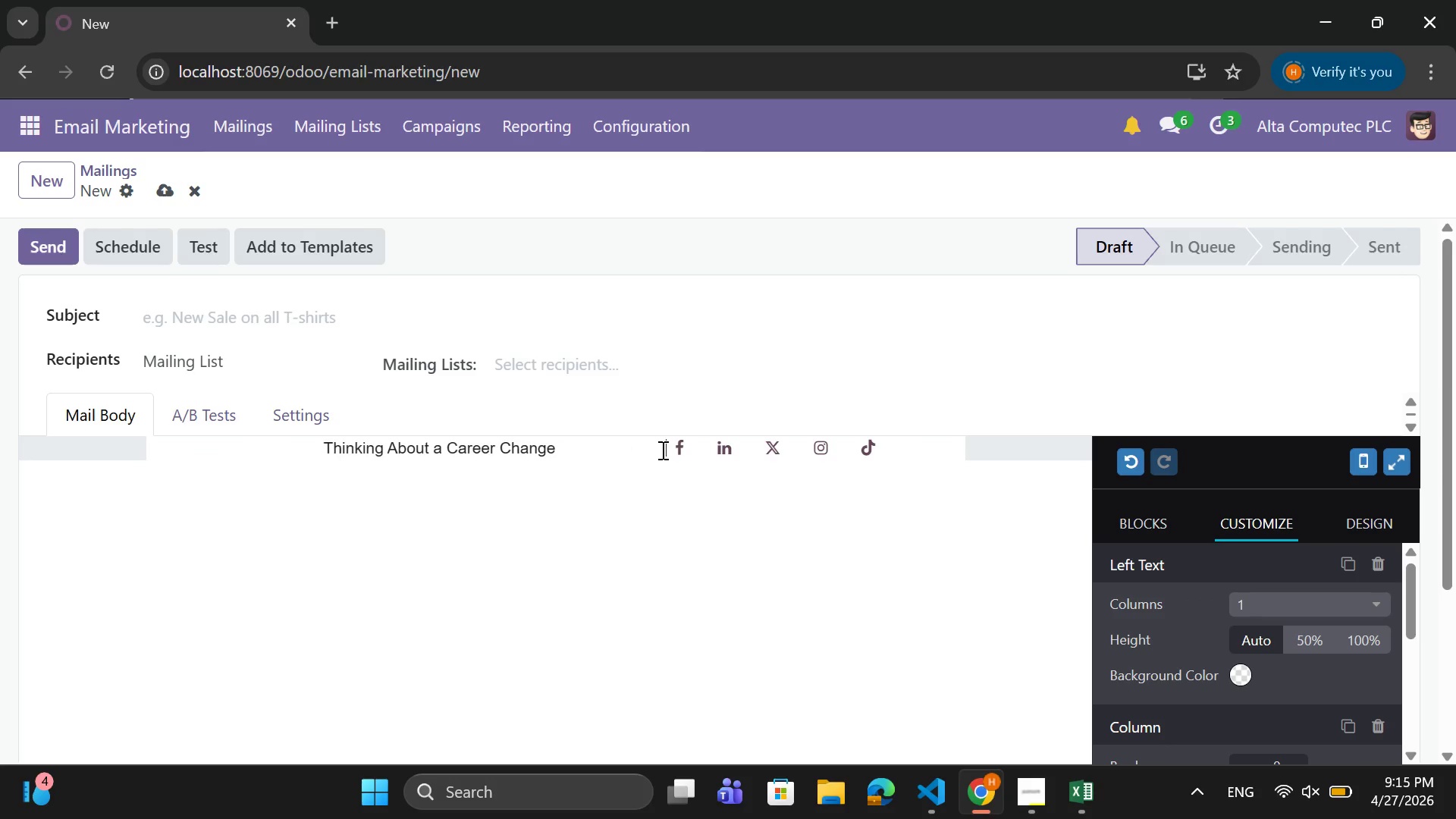 
key(Space)
 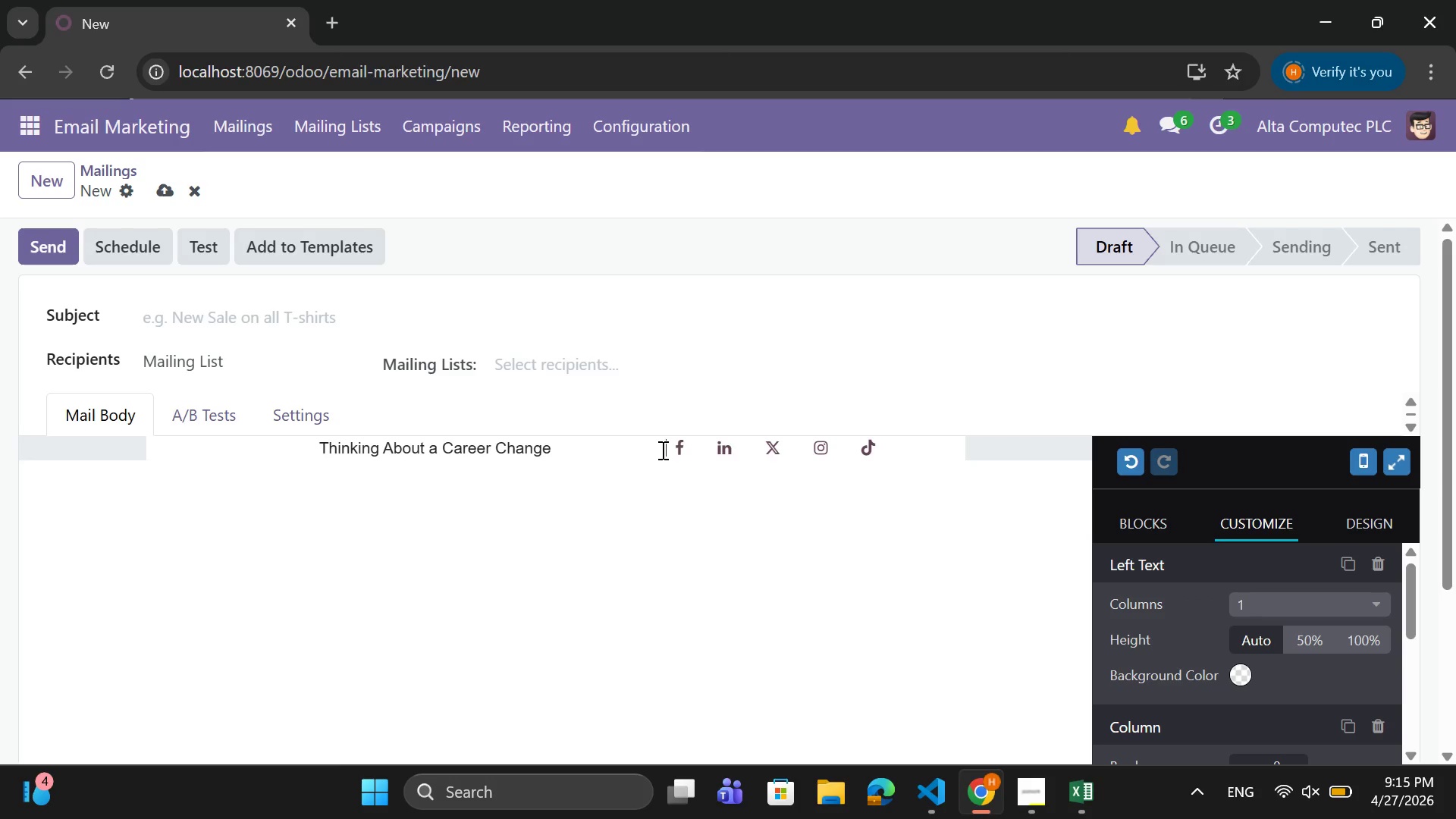 
key(Space)
 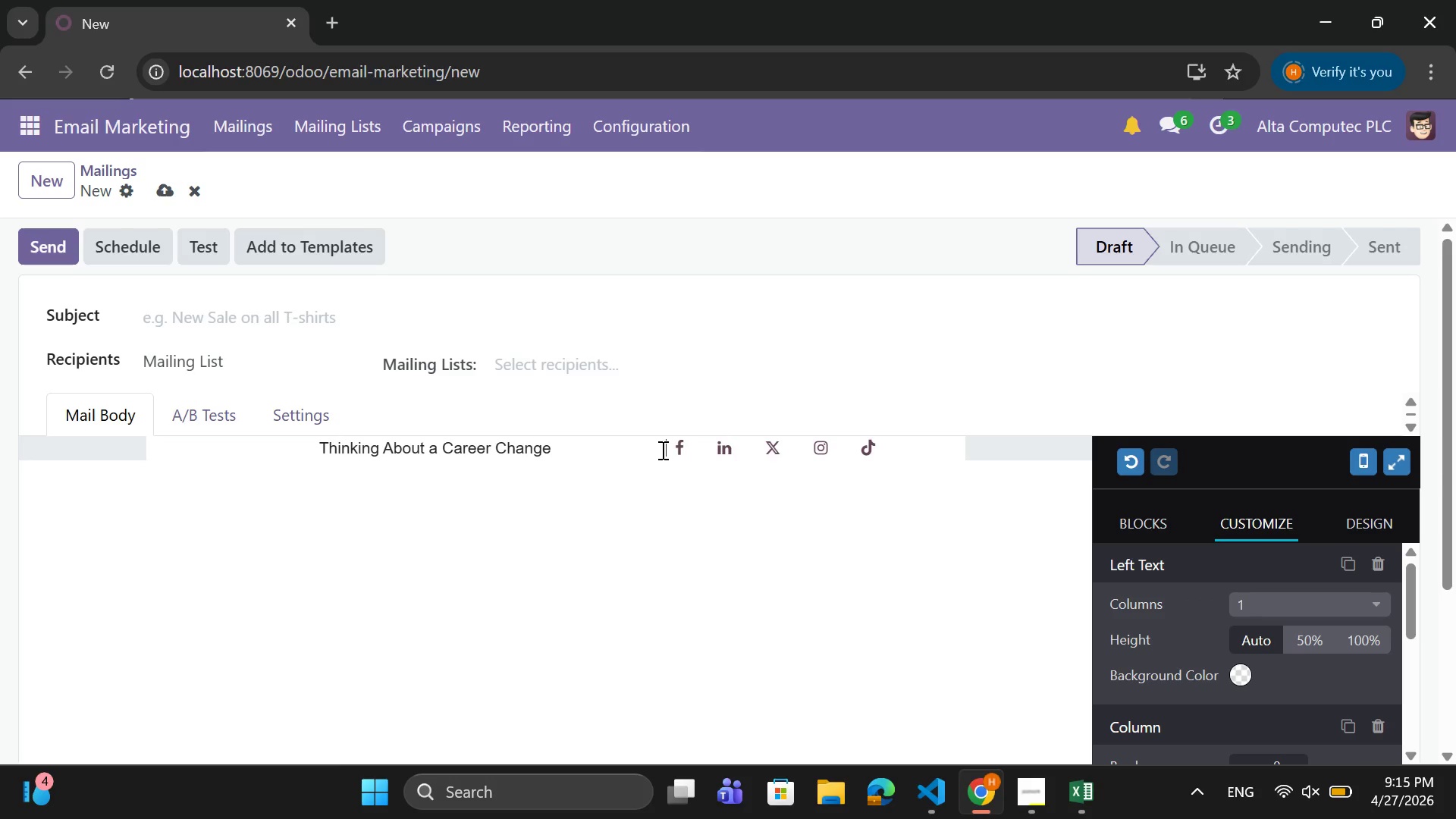 
key(Space)
 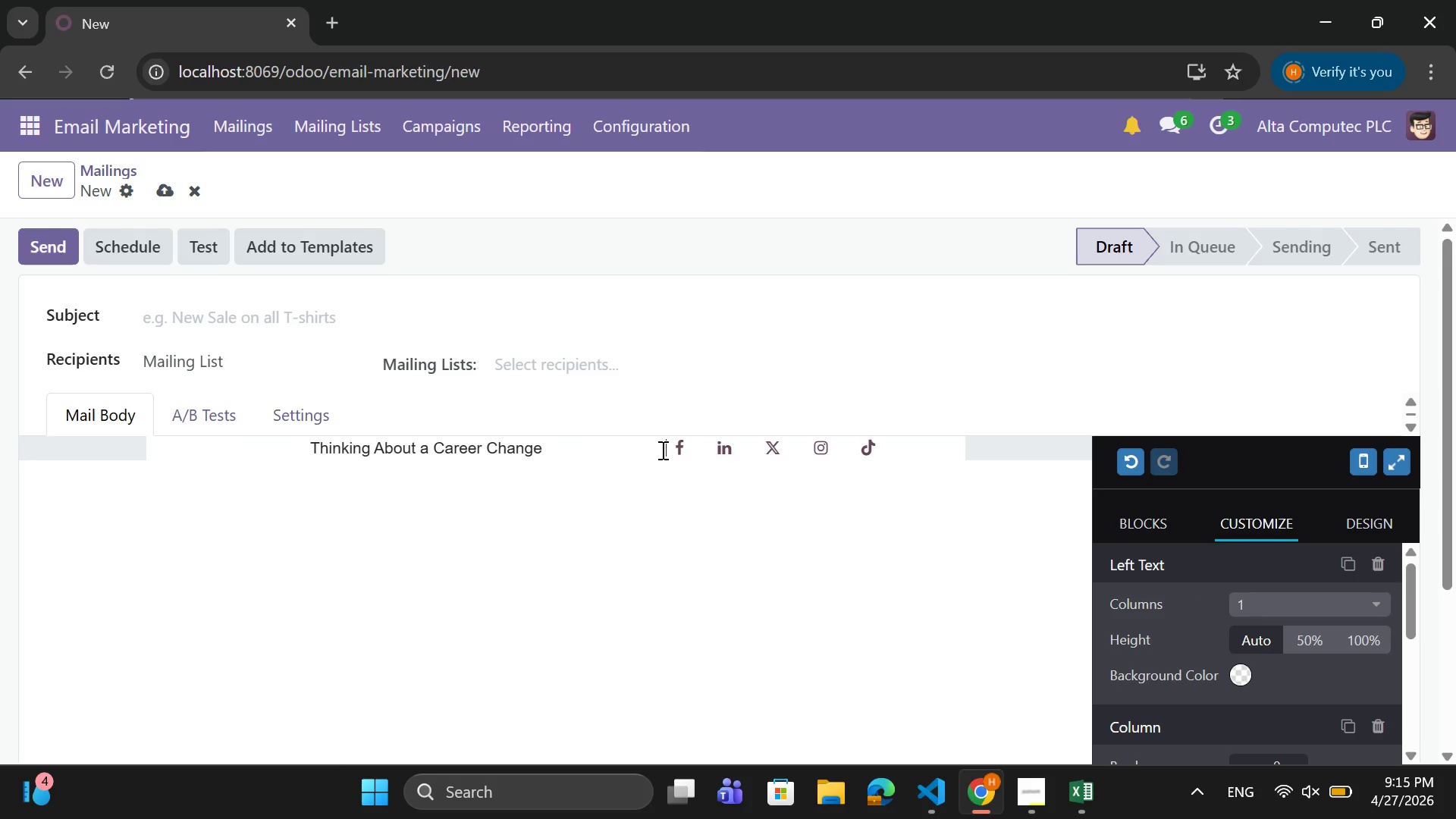 
key(Space)
 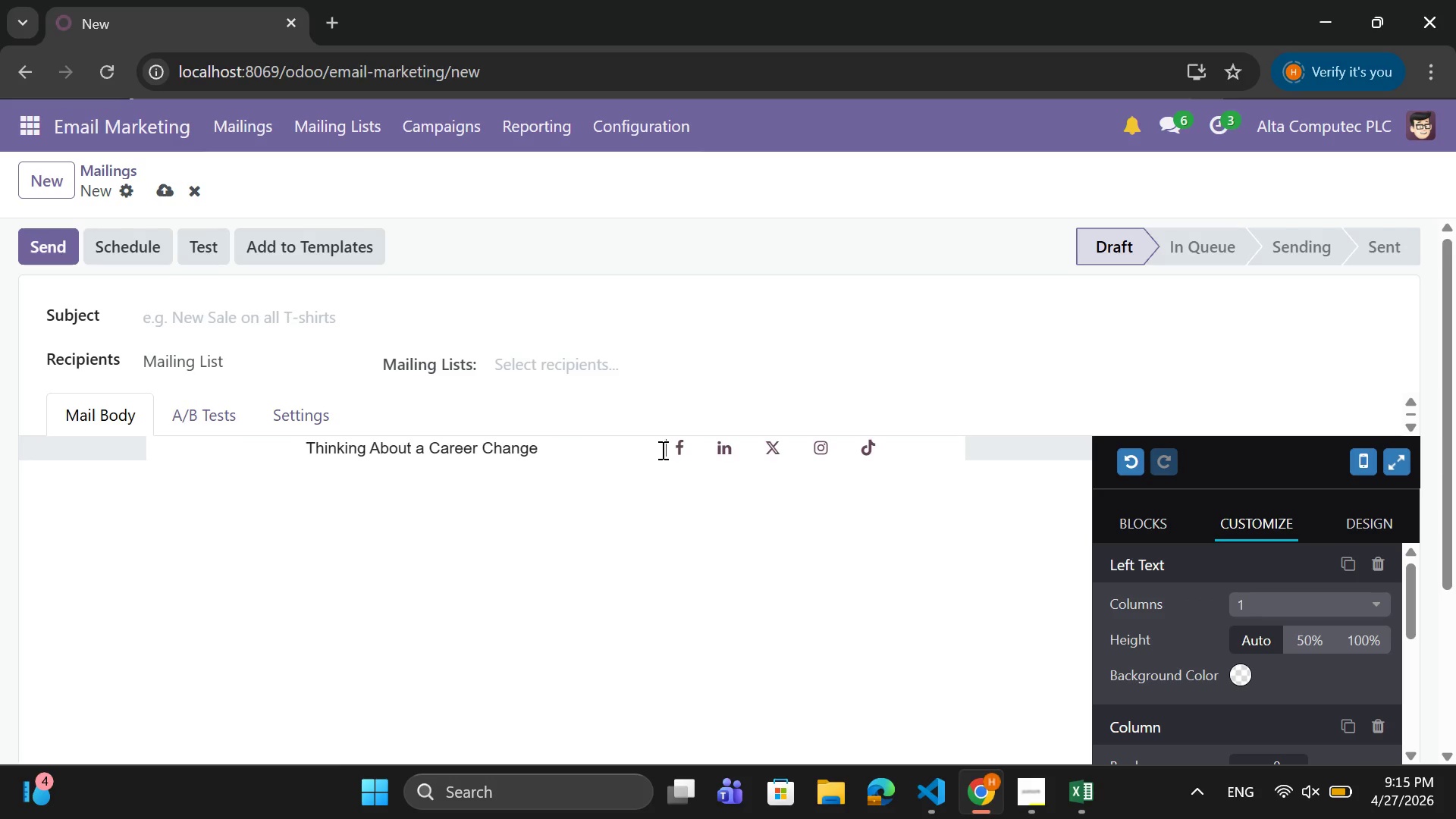 
key(Space)
 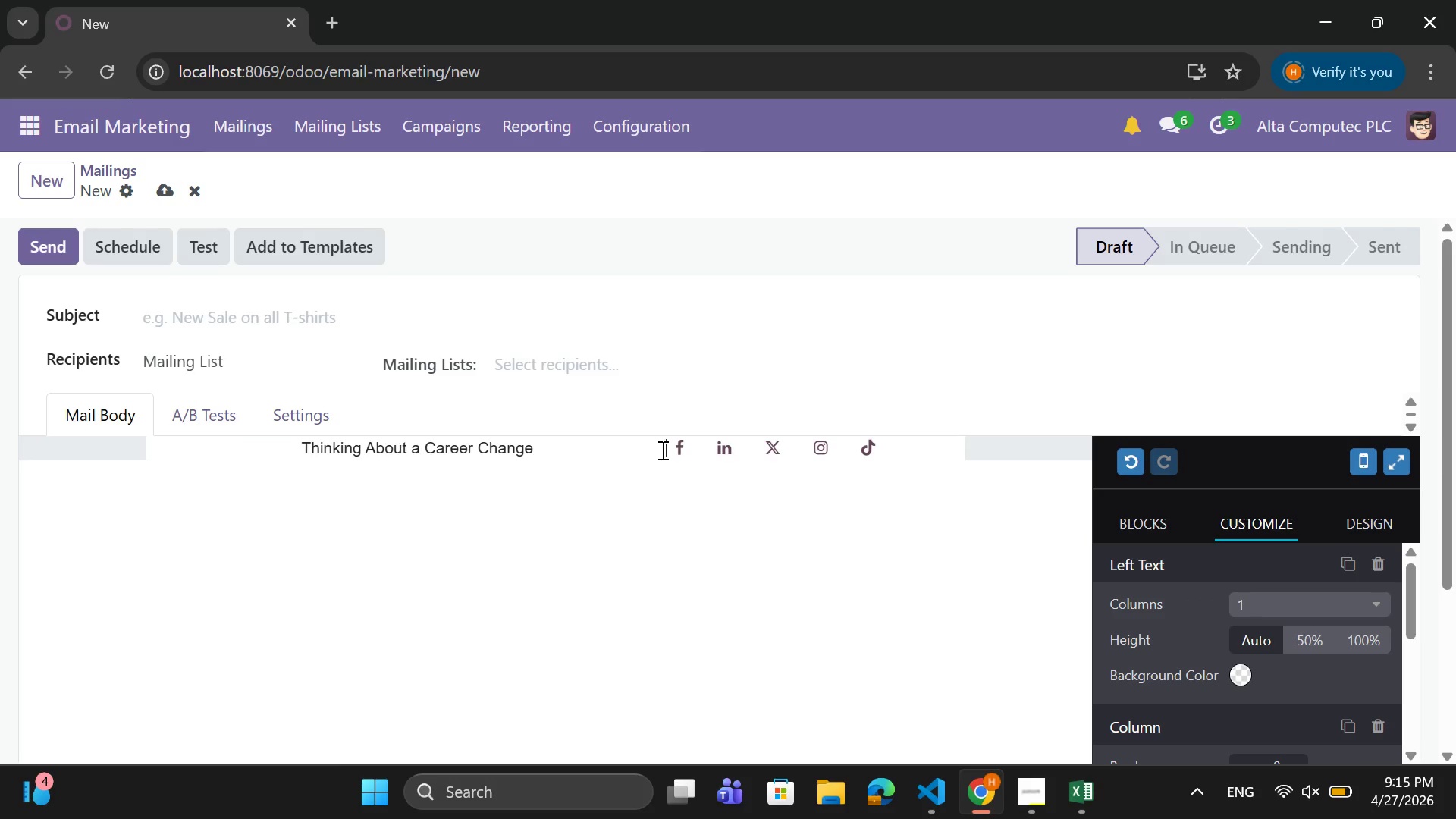 
key(Space)
 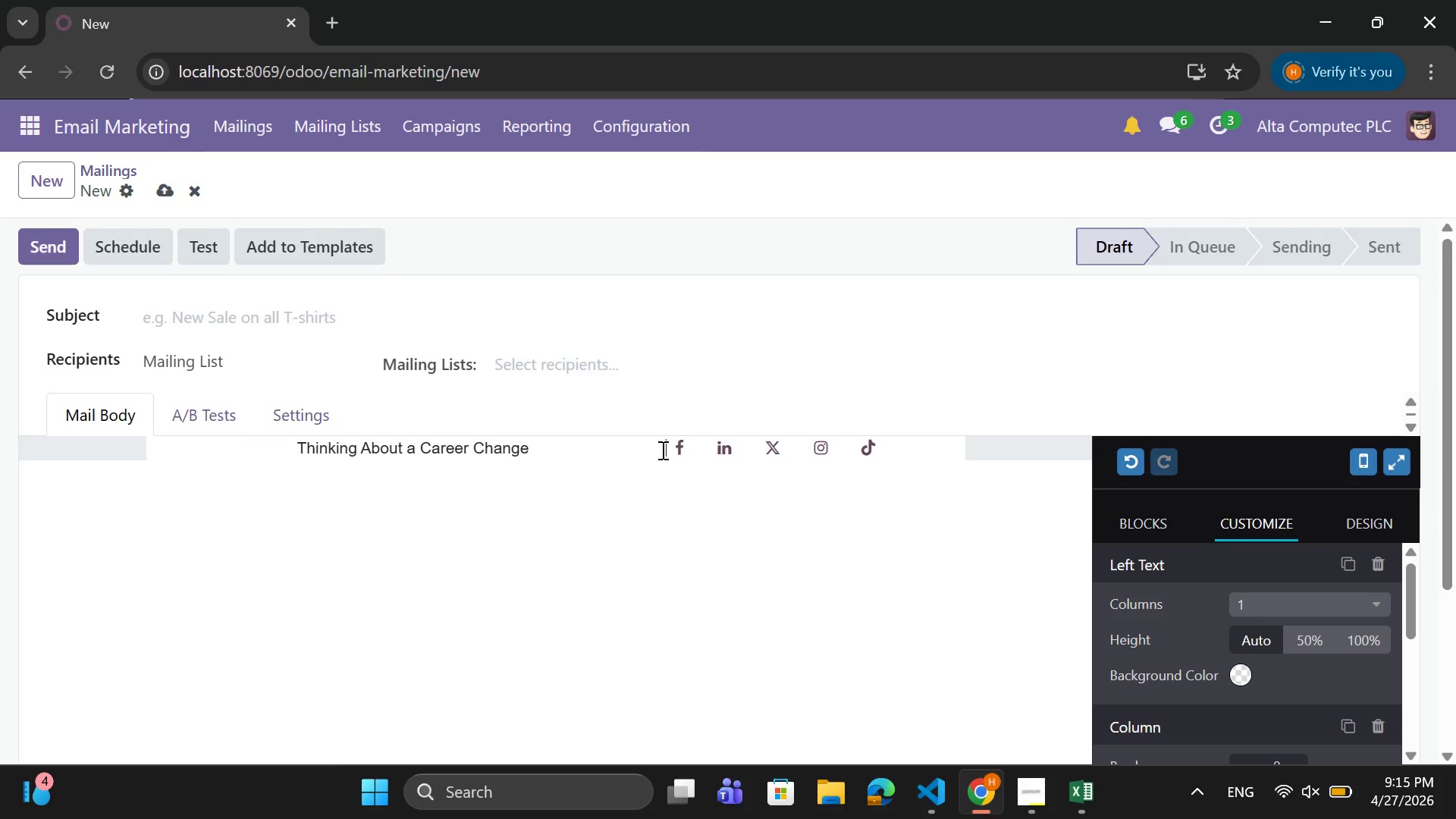 
key(Space)
 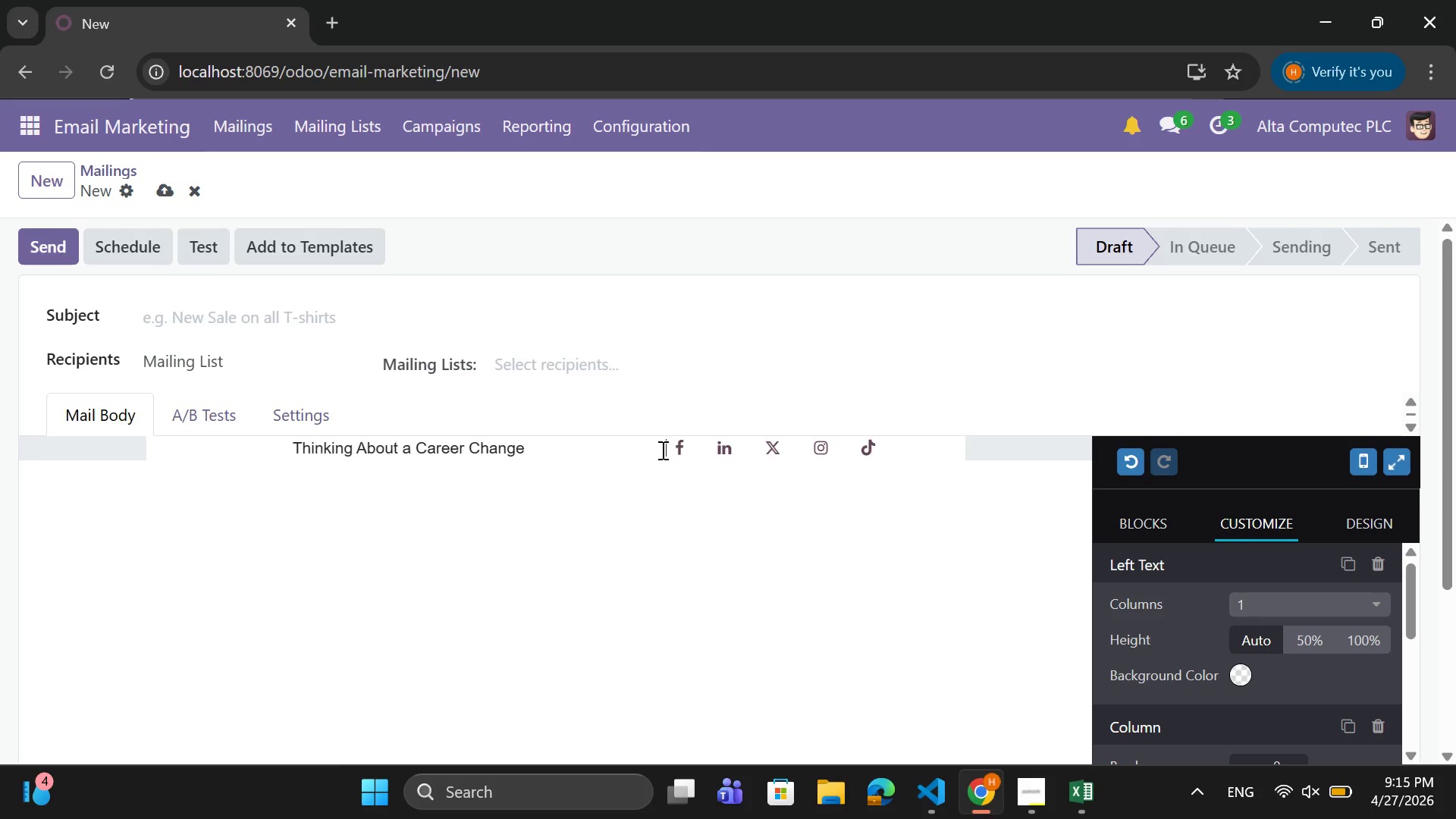 
key(Space)
 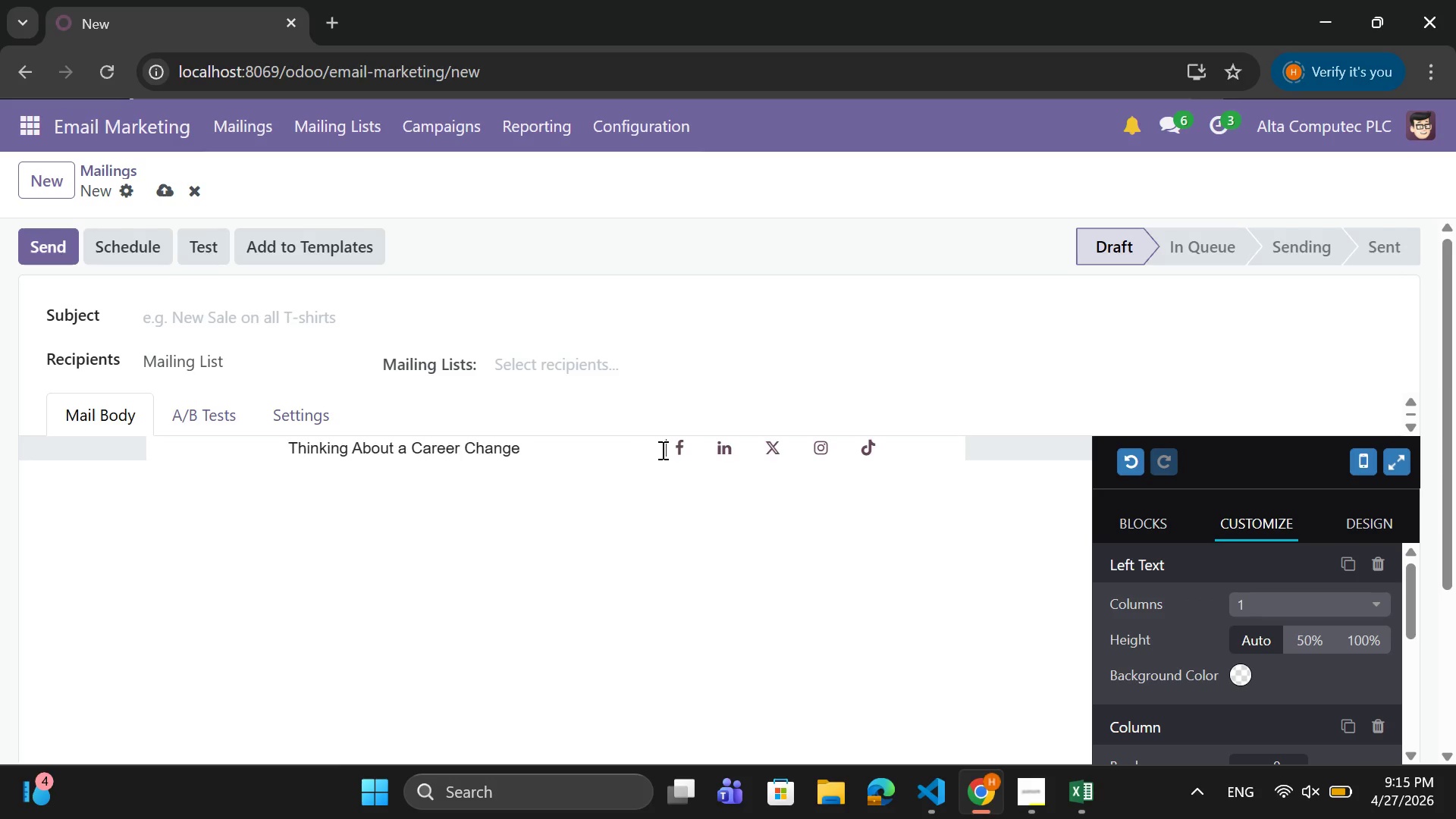 
key(Space)
 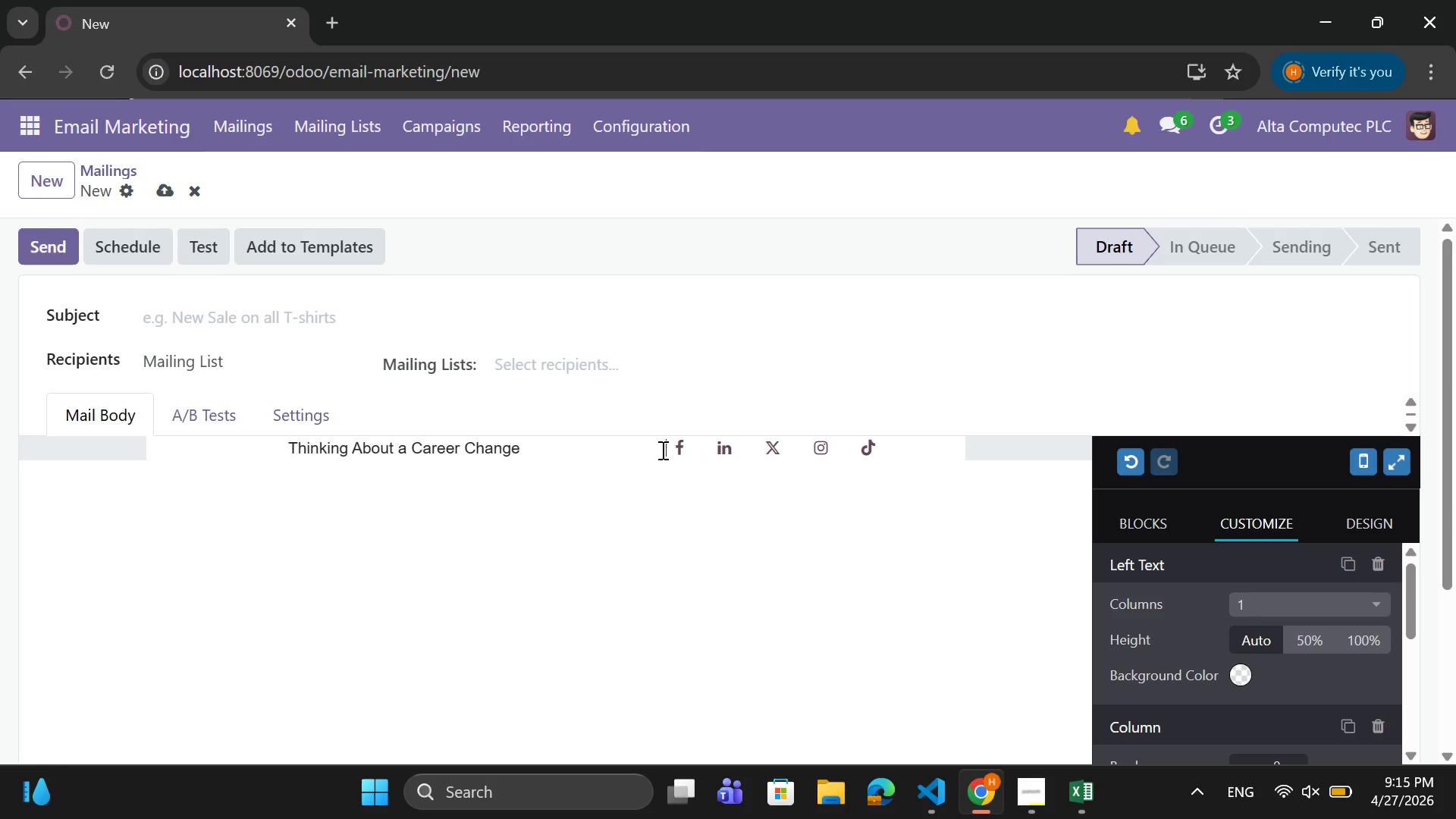 
key(Space)
 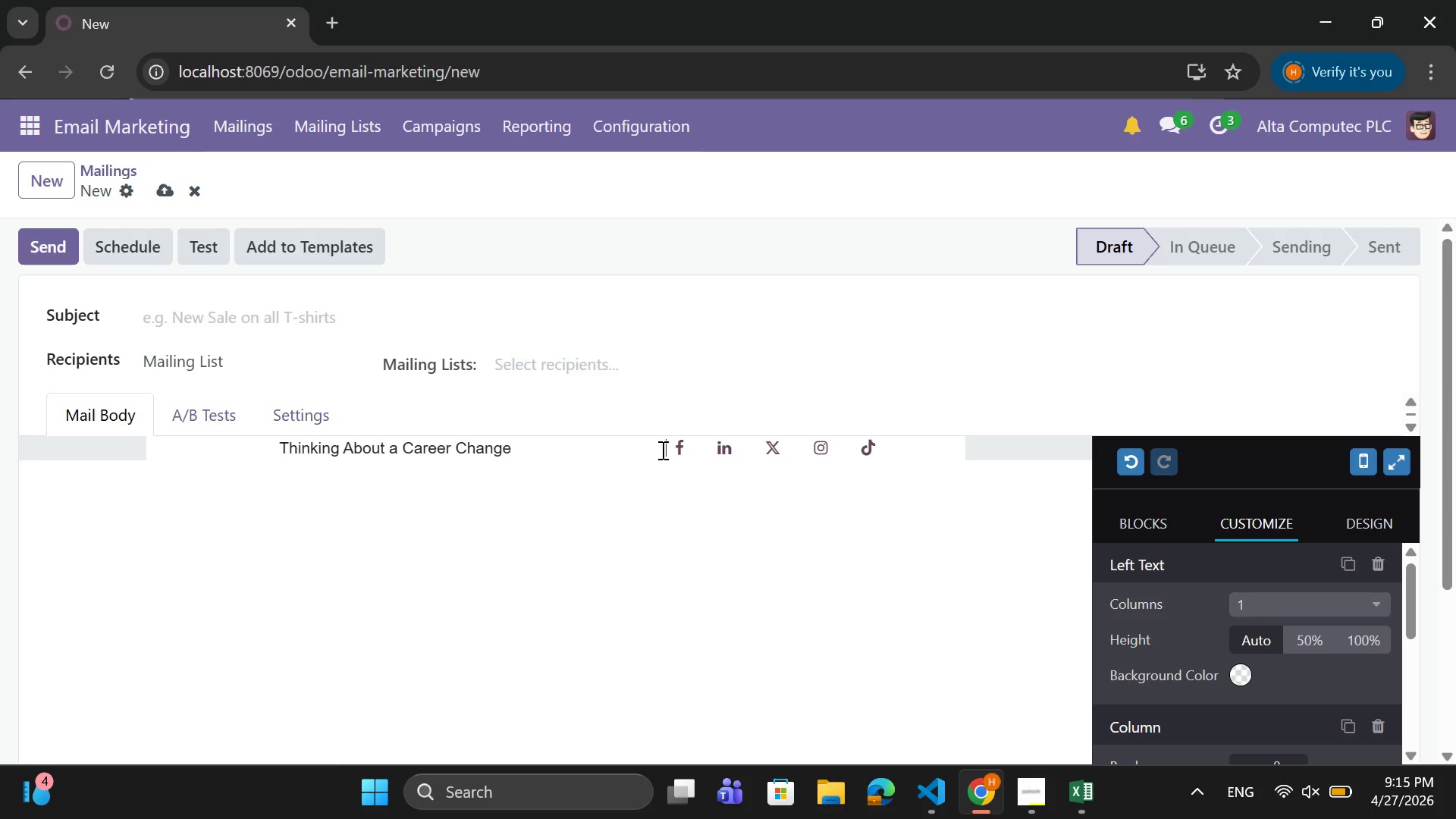 
key(Space)
 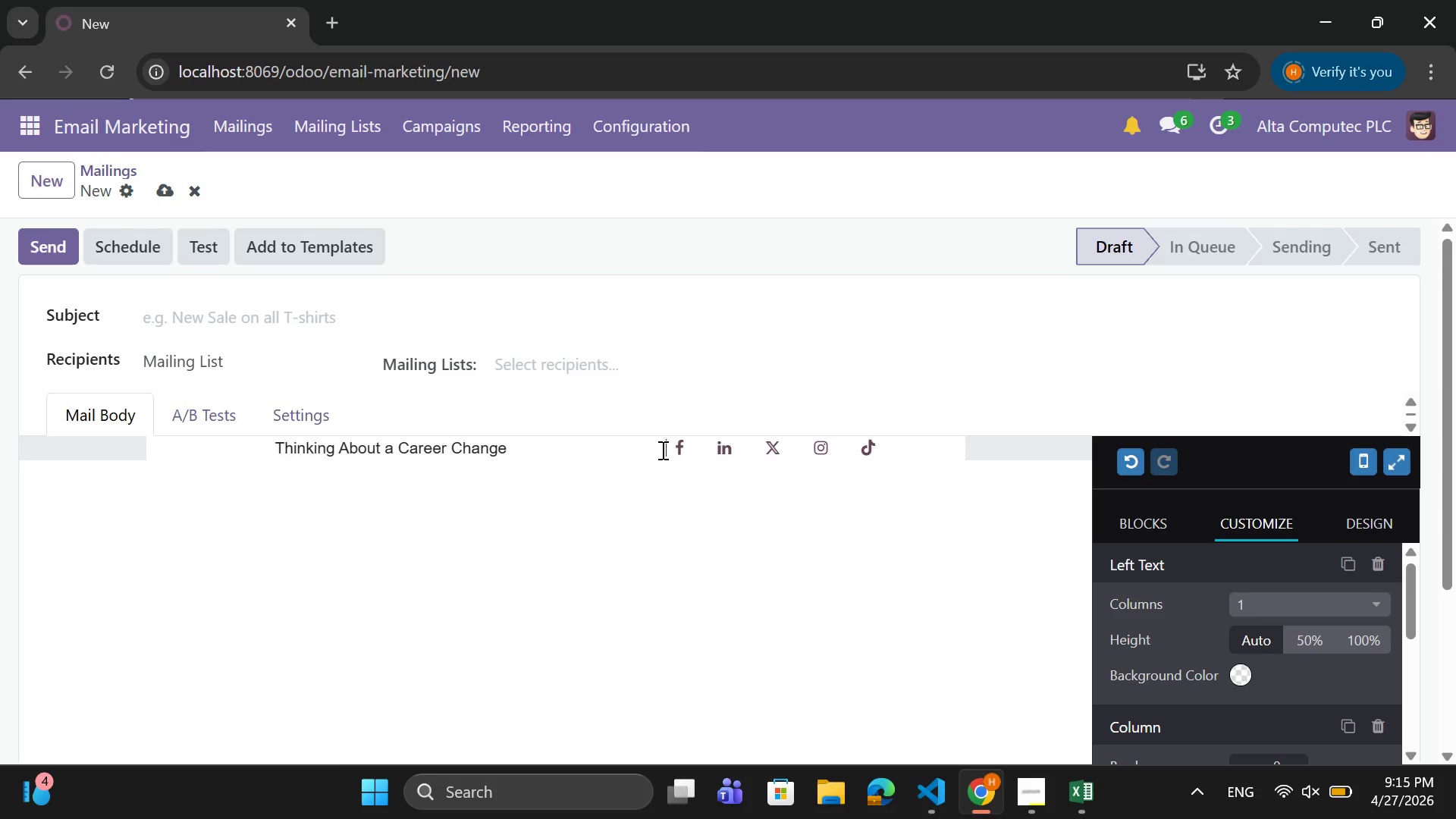 
key(Space)
 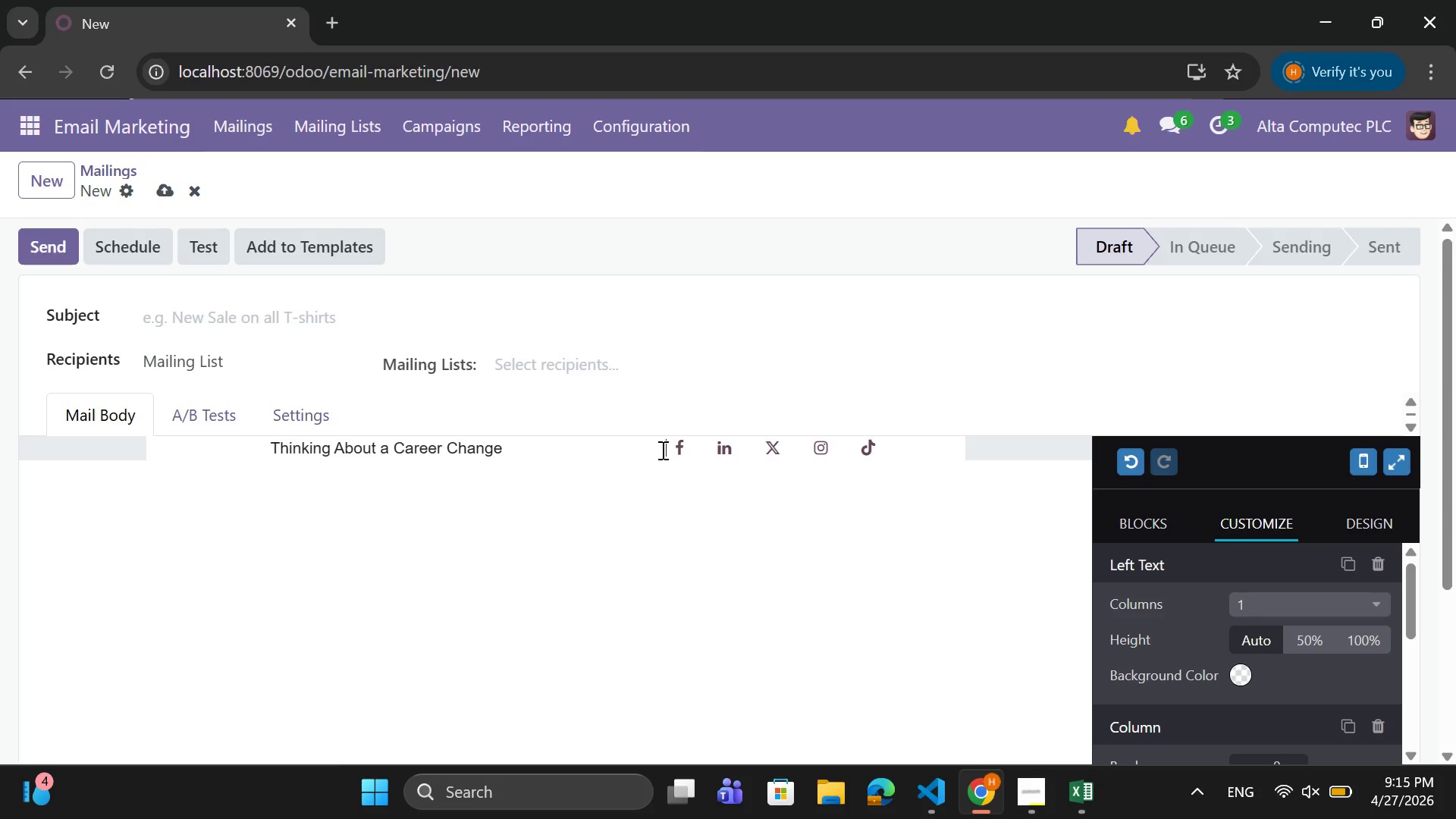 
key(Space)
 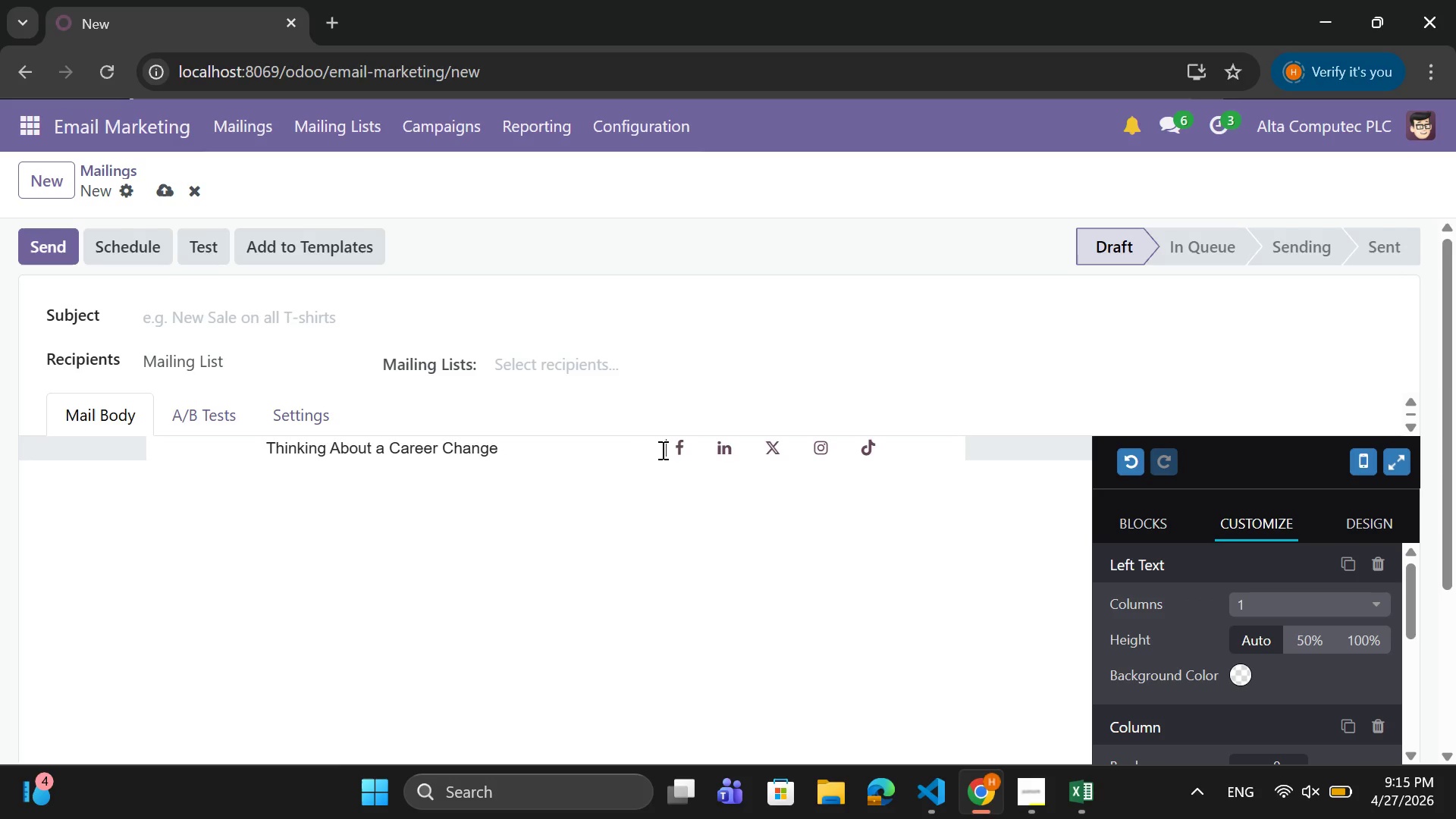 
key(Space)
 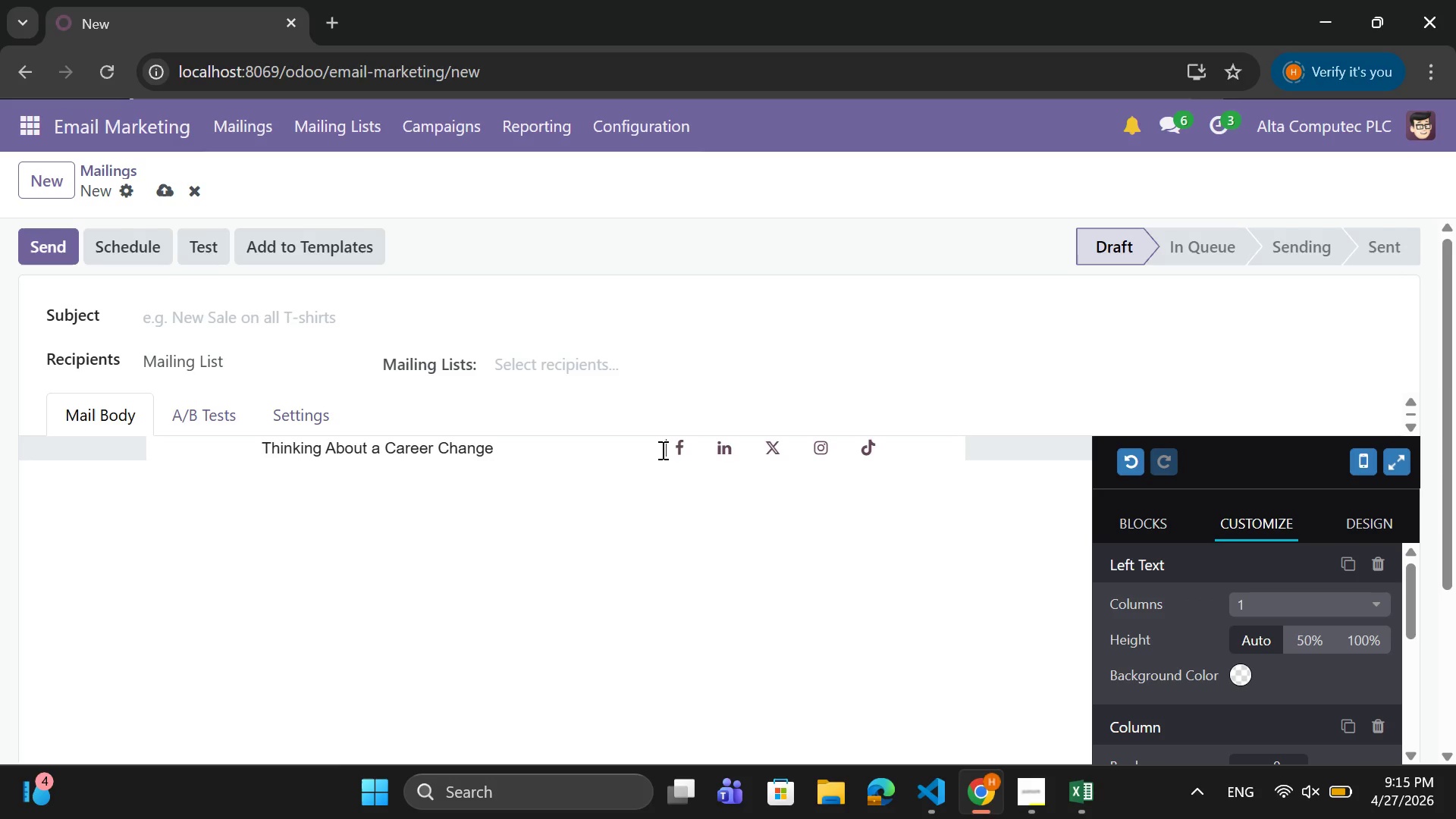 
key(Space)
 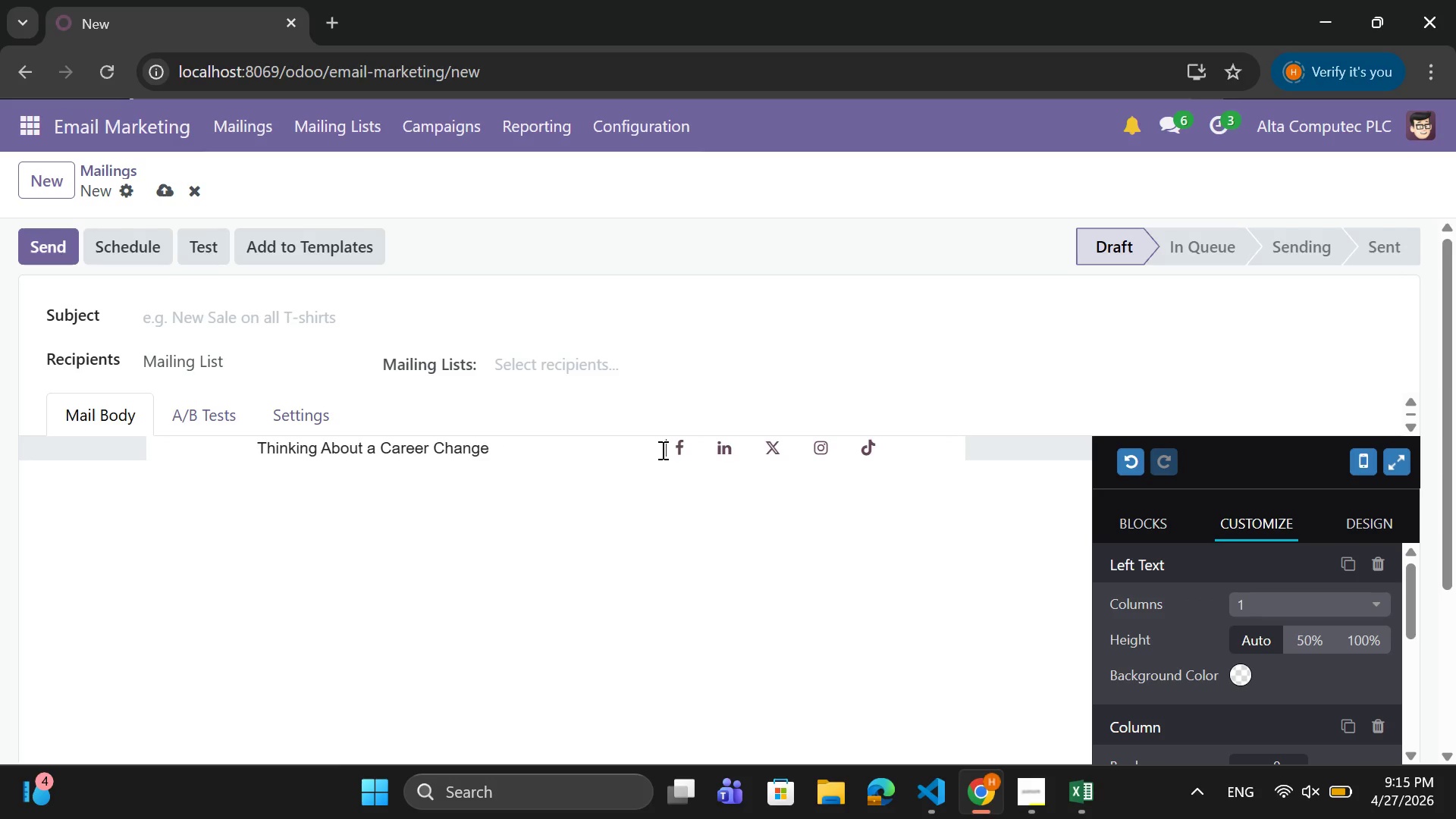 
key(Space)
 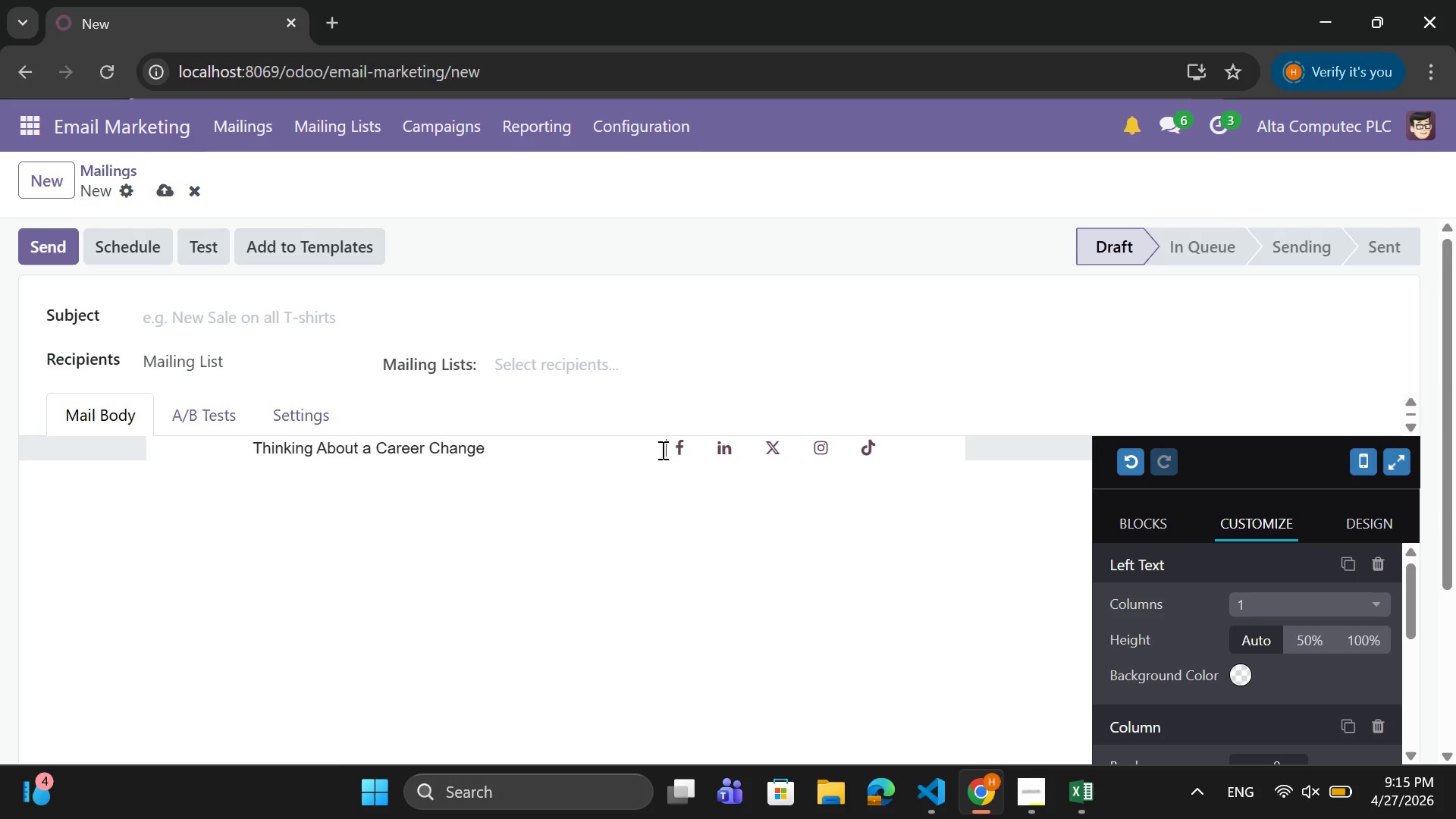 
key(Space)
 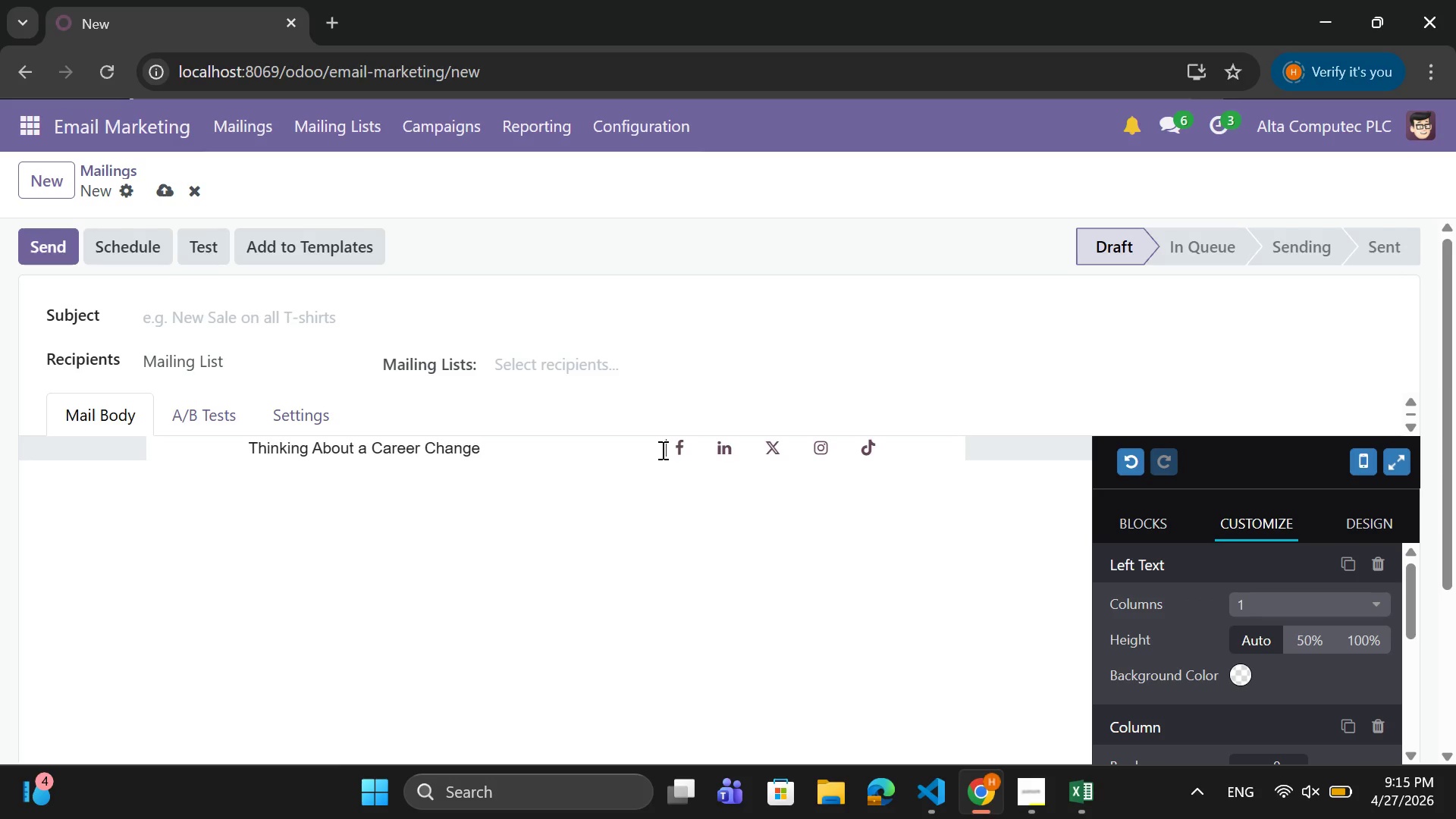 
key(Space)
 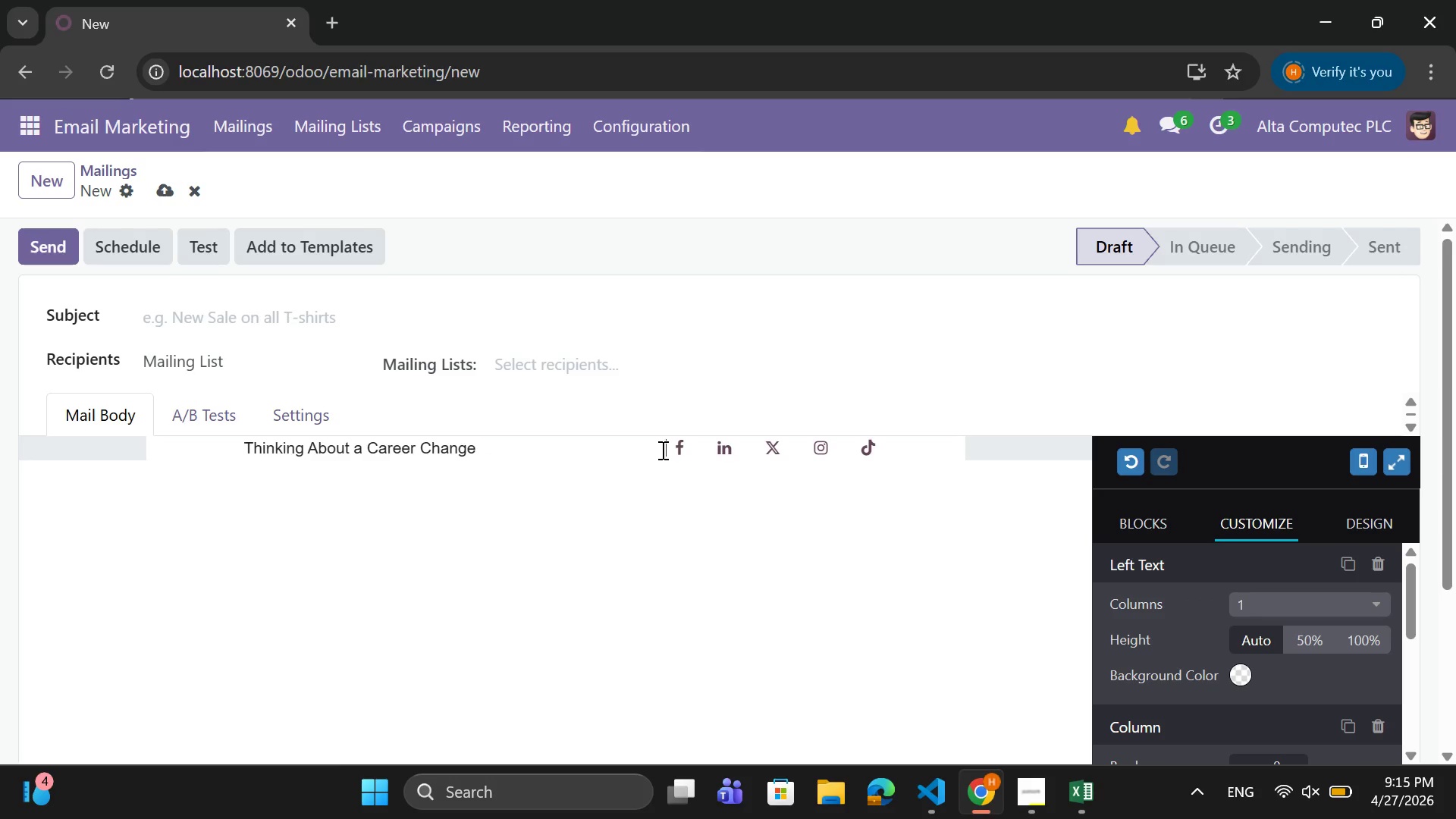 
key(Space)
 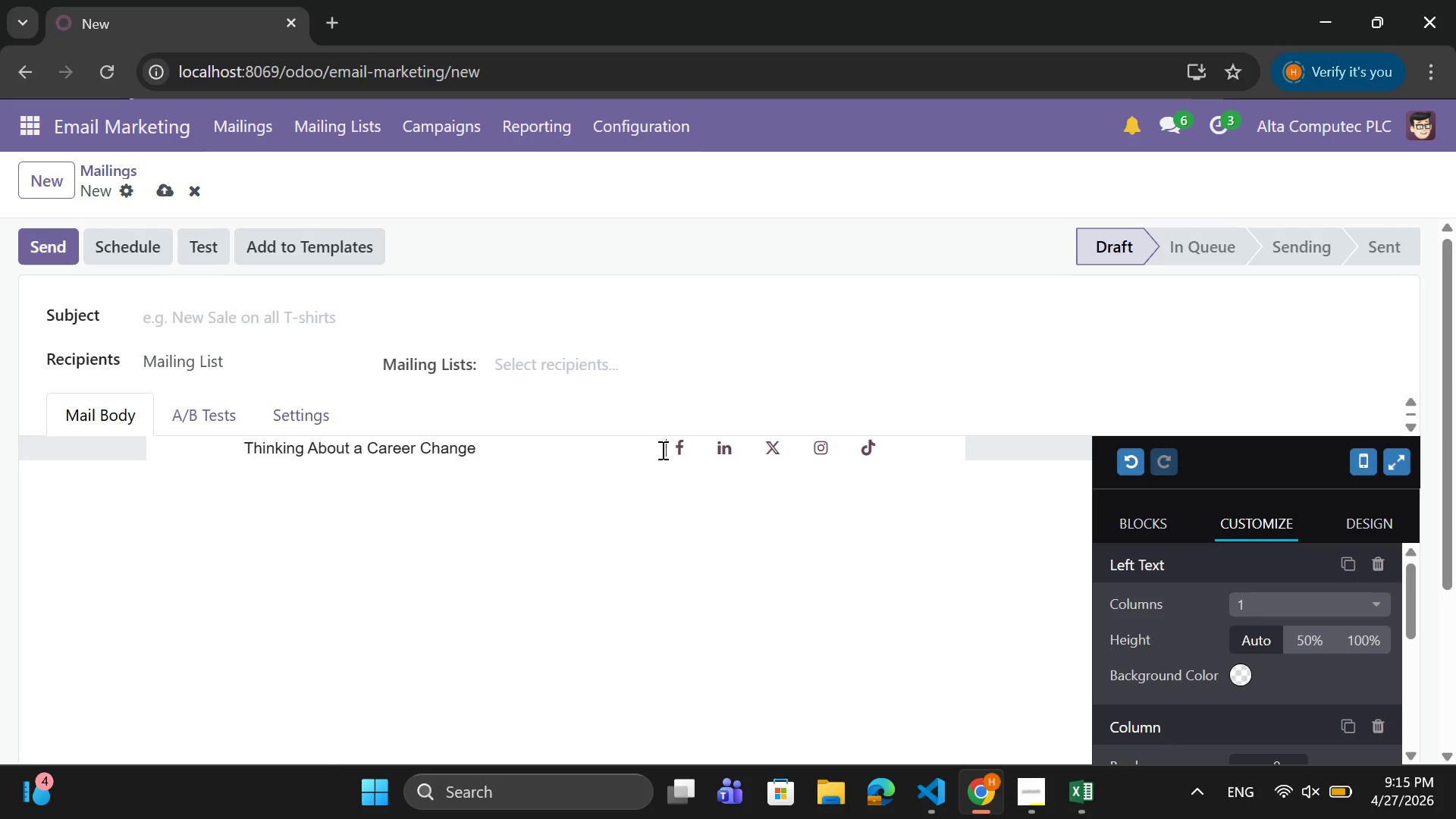 
key(Space)
 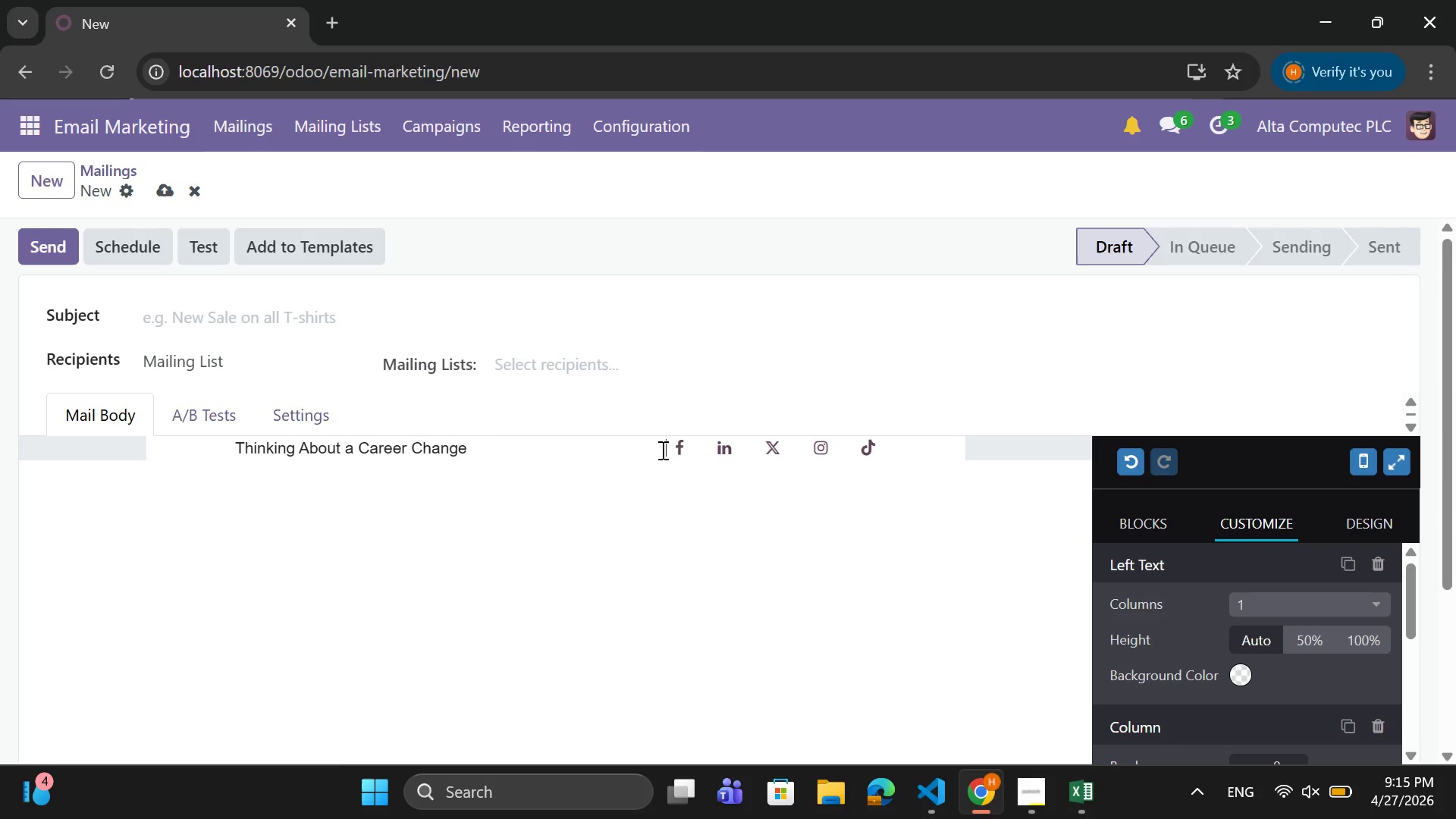 
key(Space)
 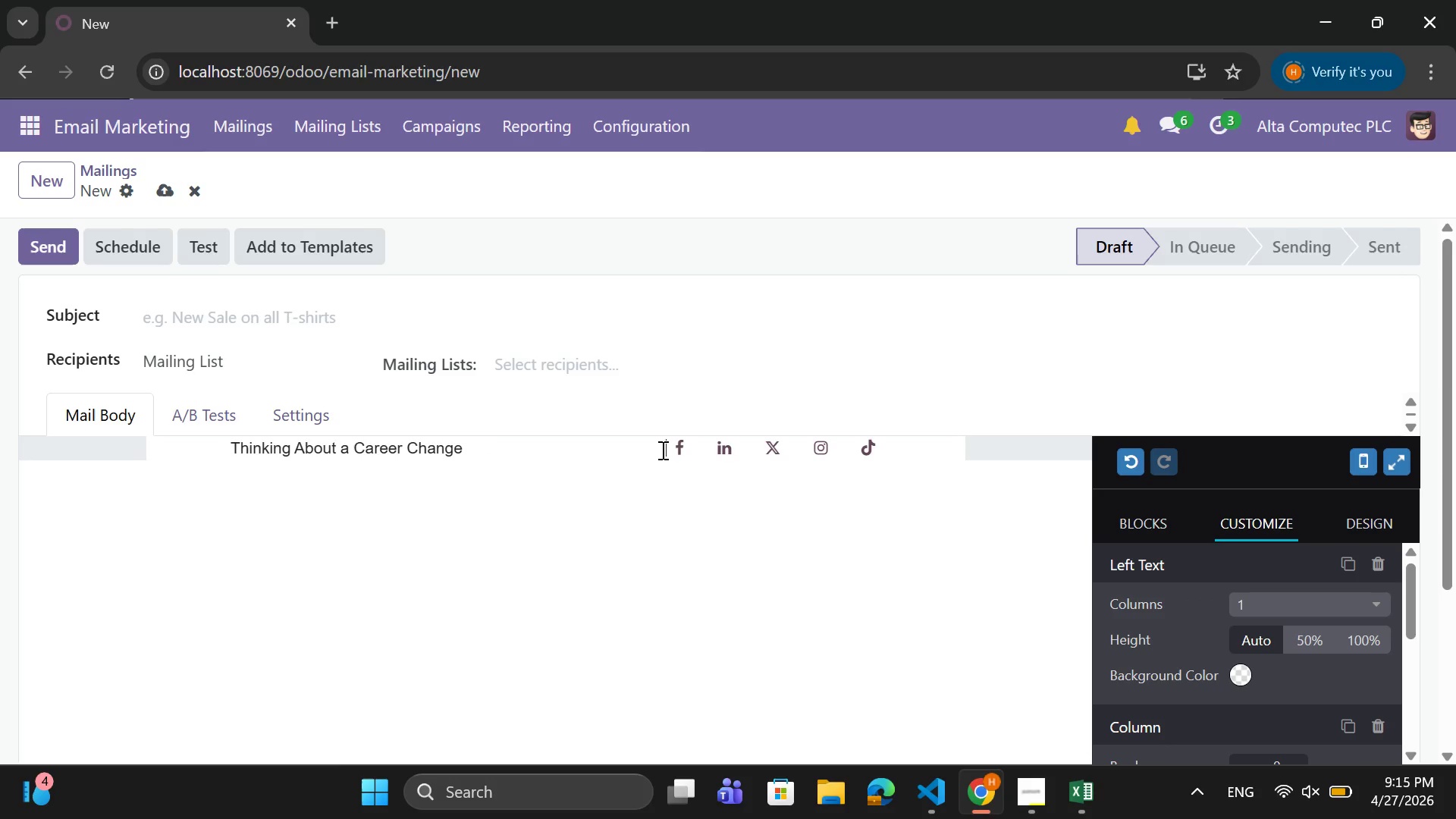 
key(Space)
 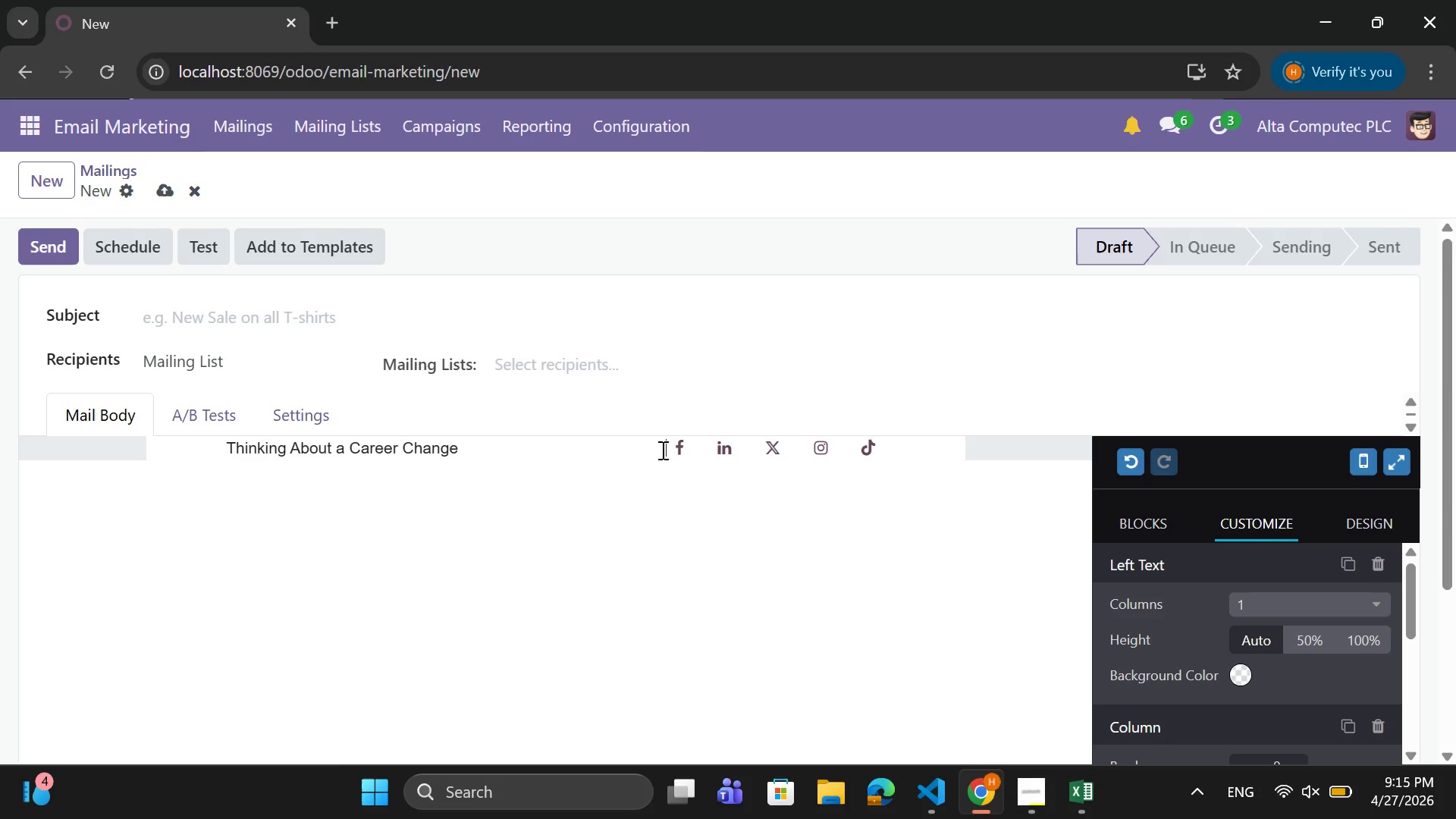 
key(Space)
 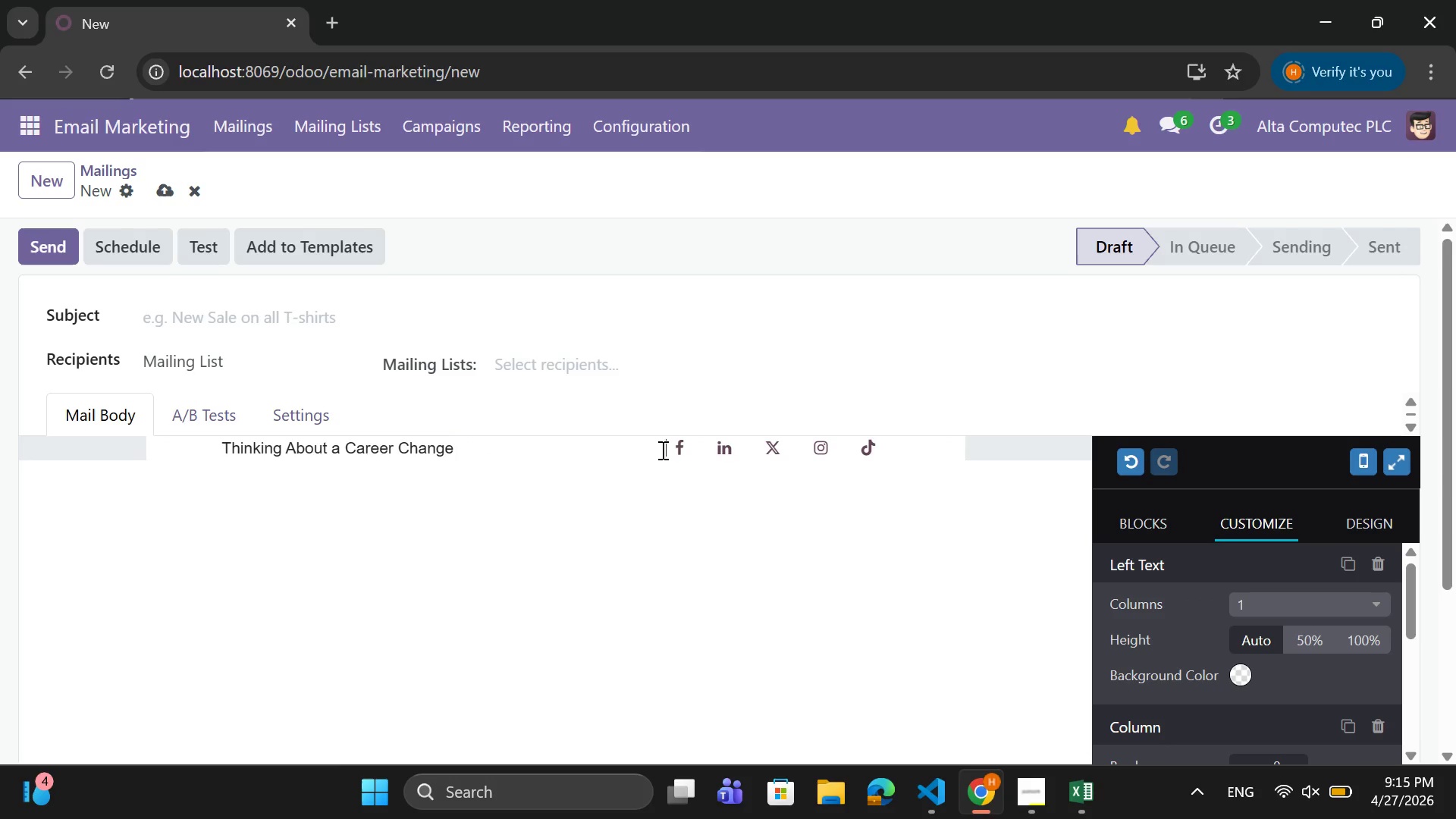 
key(Space)
 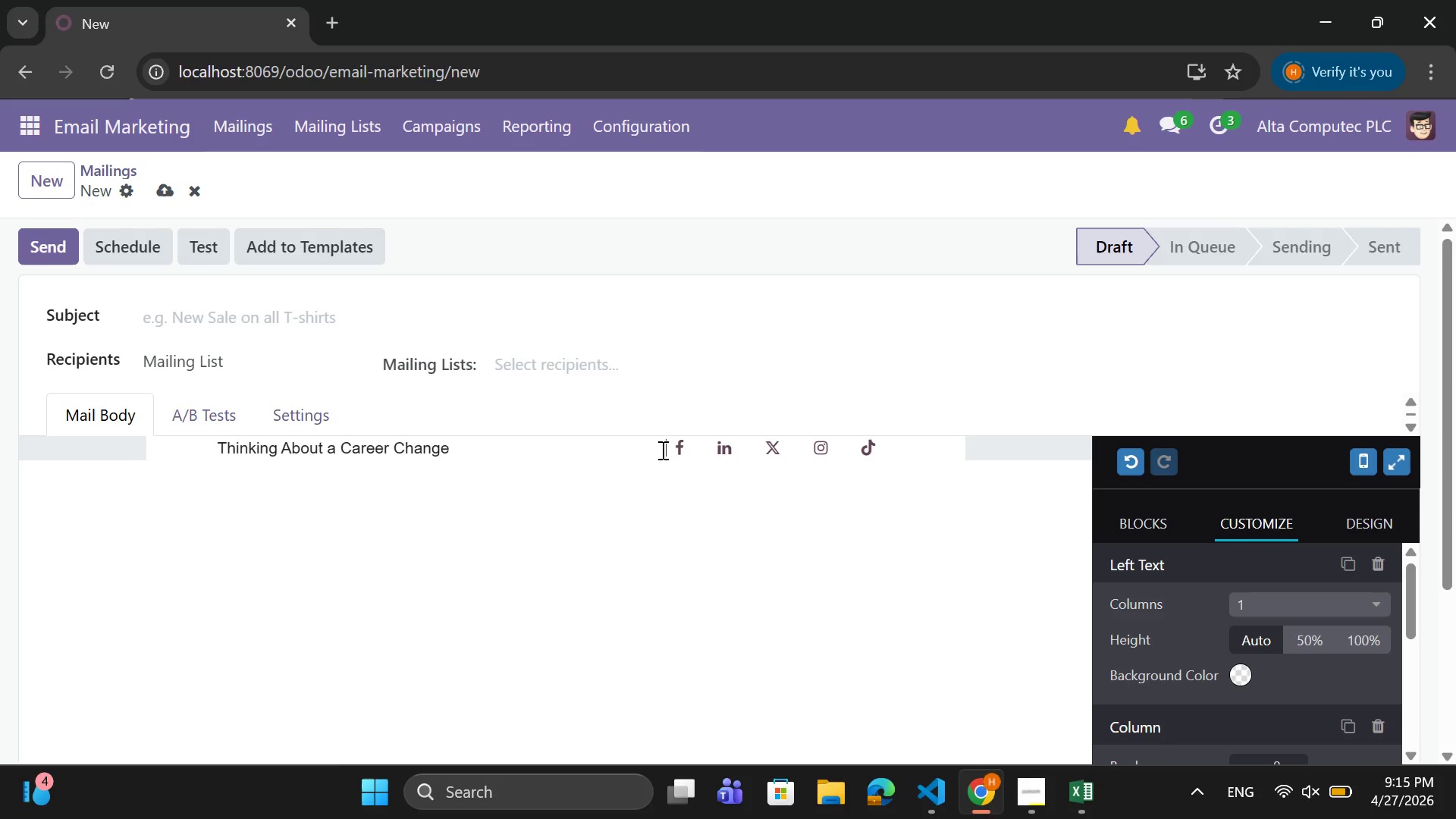 
key(Space)
 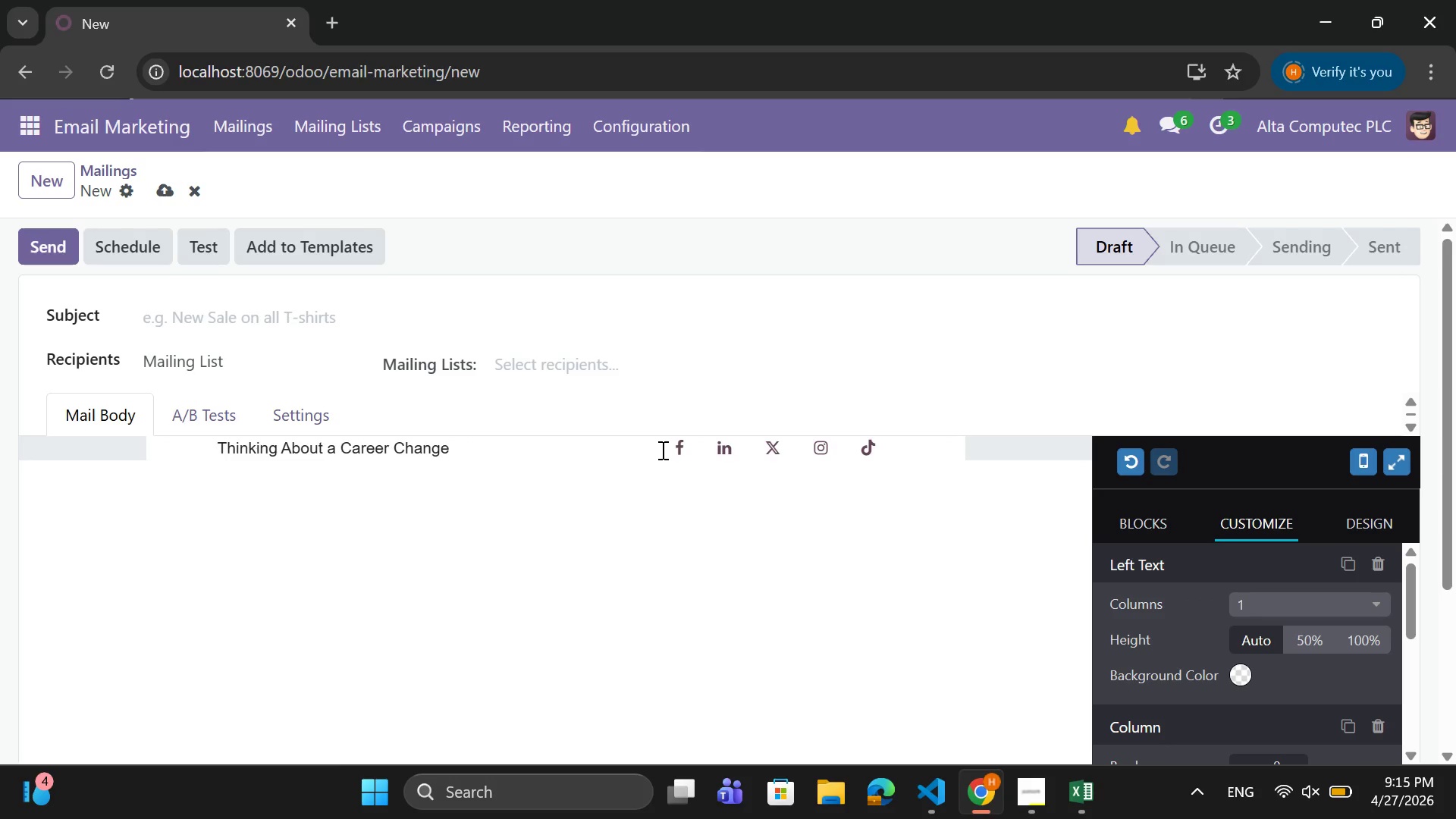 
key(Enter)
 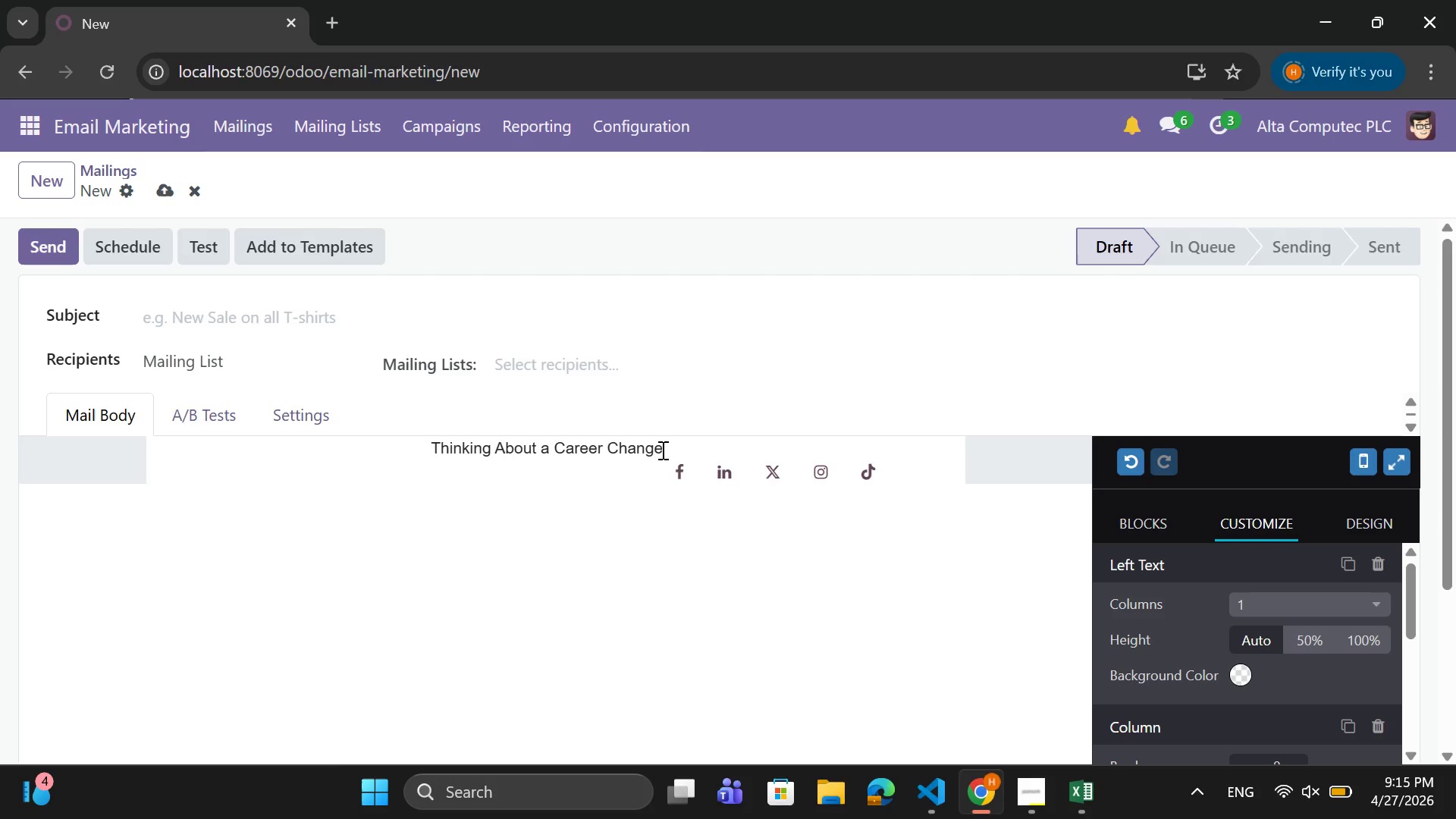 
left_click([661, 450])
 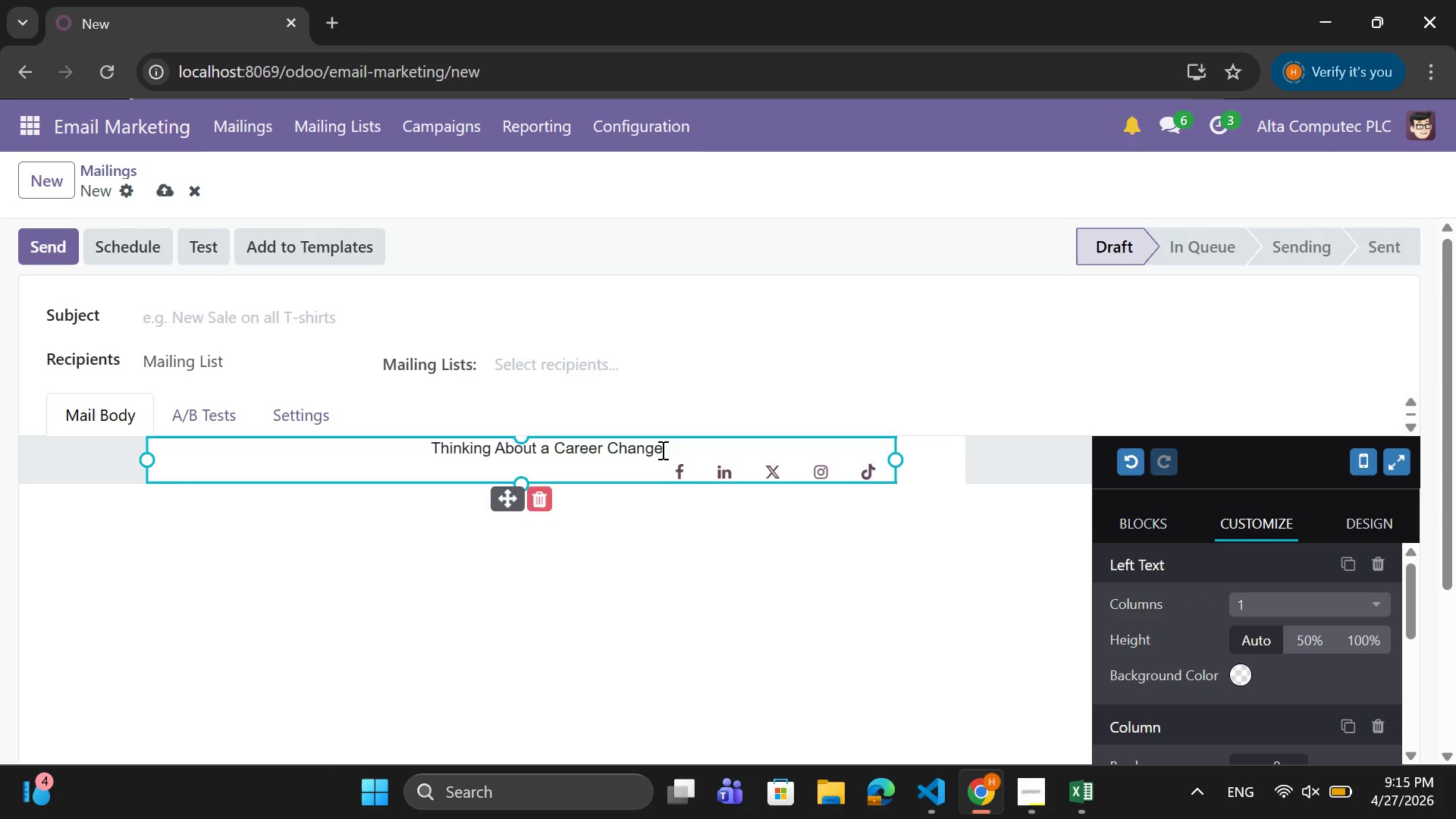 
key(Backspace)
 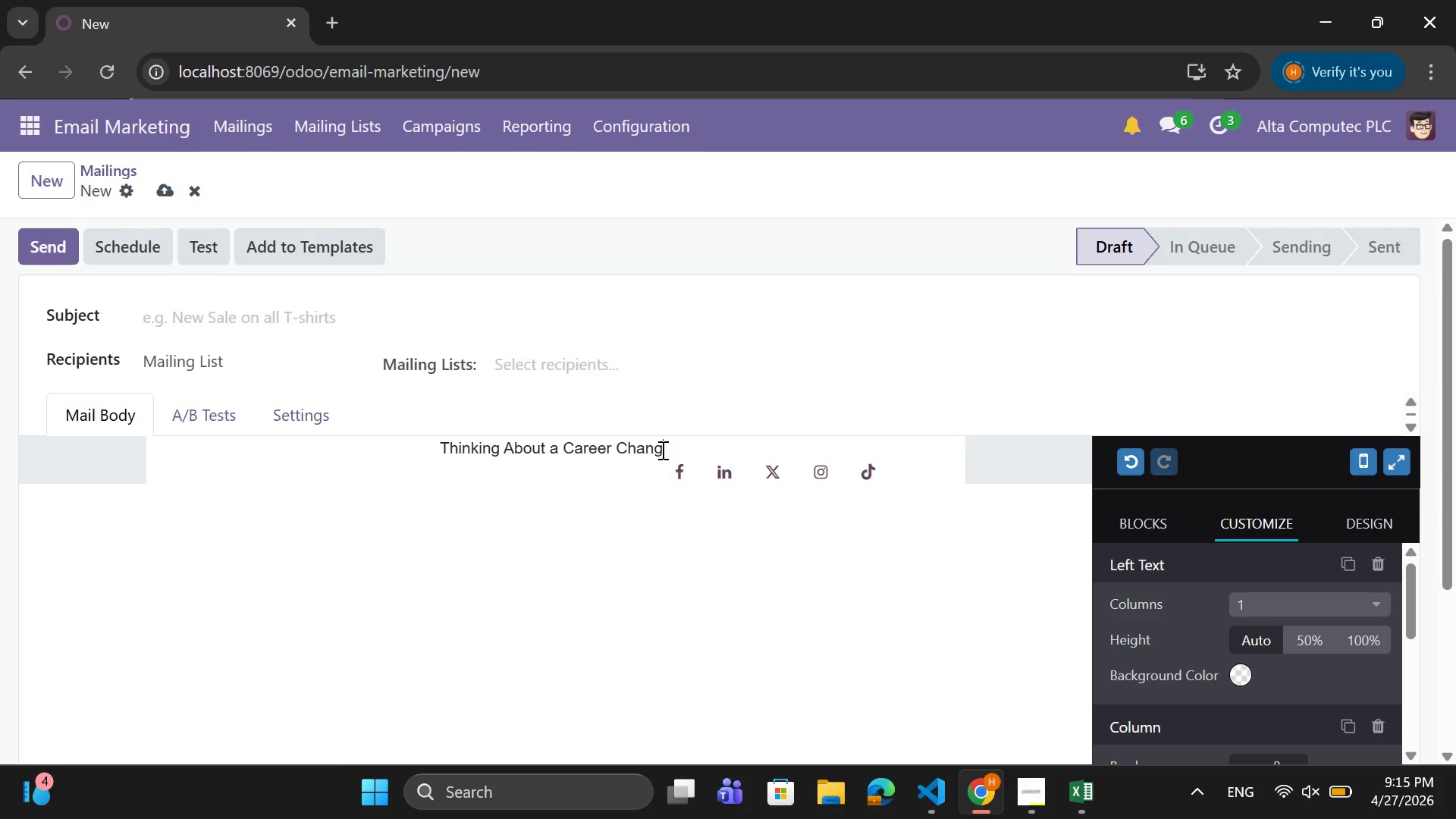 
key(E)
 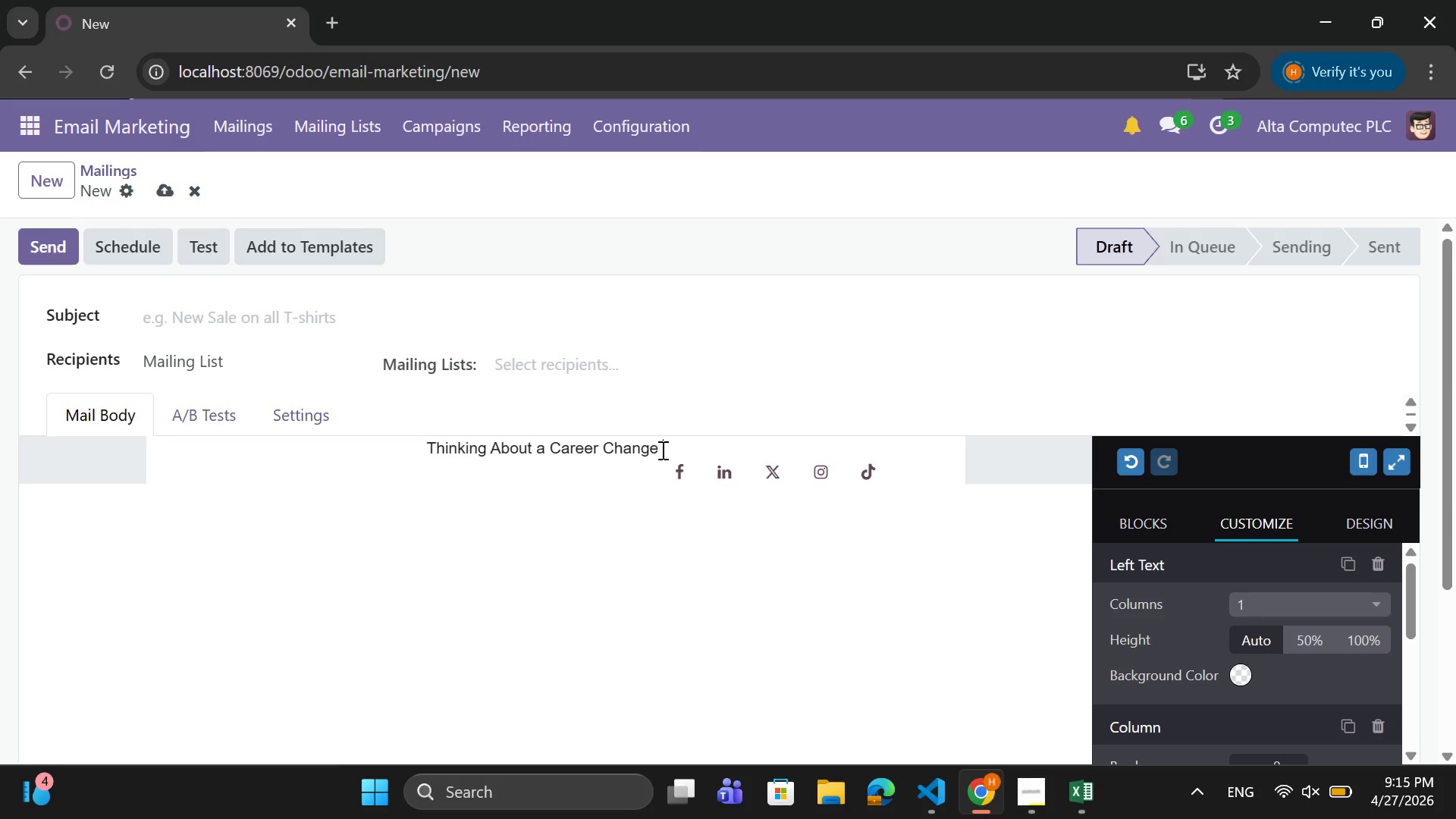 
key(Space)
 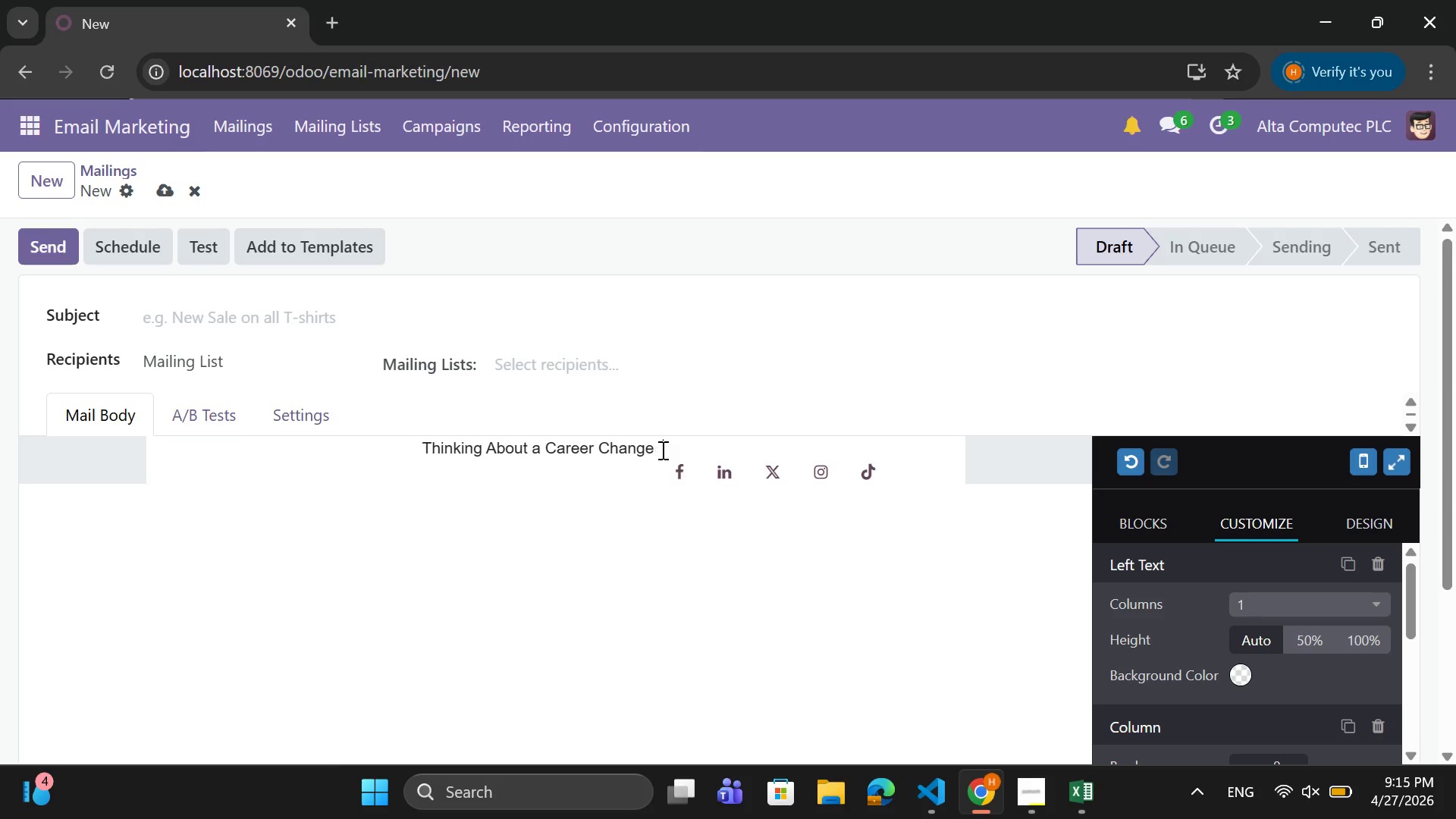 
key(Space)
 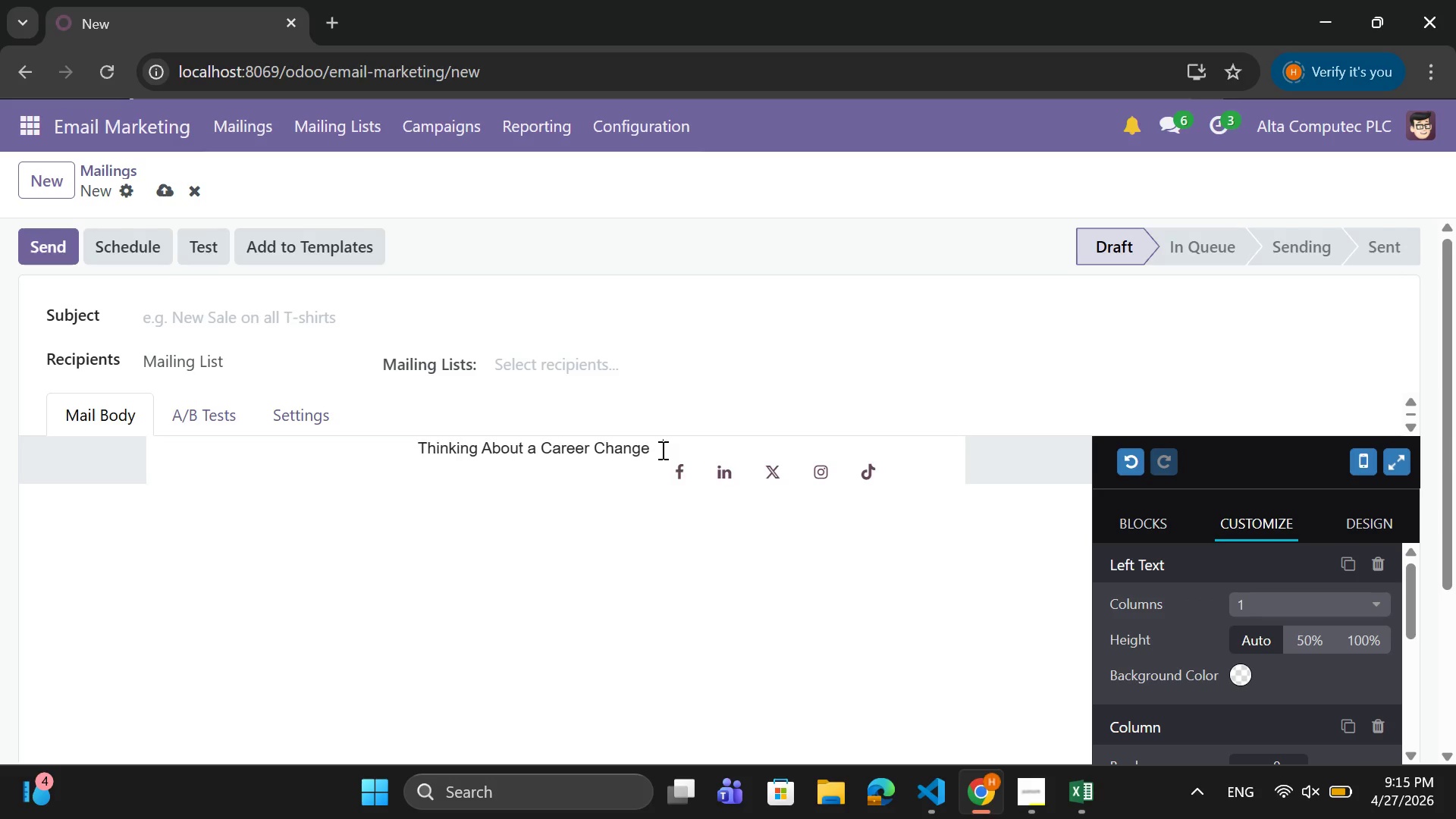 
key(Space)
 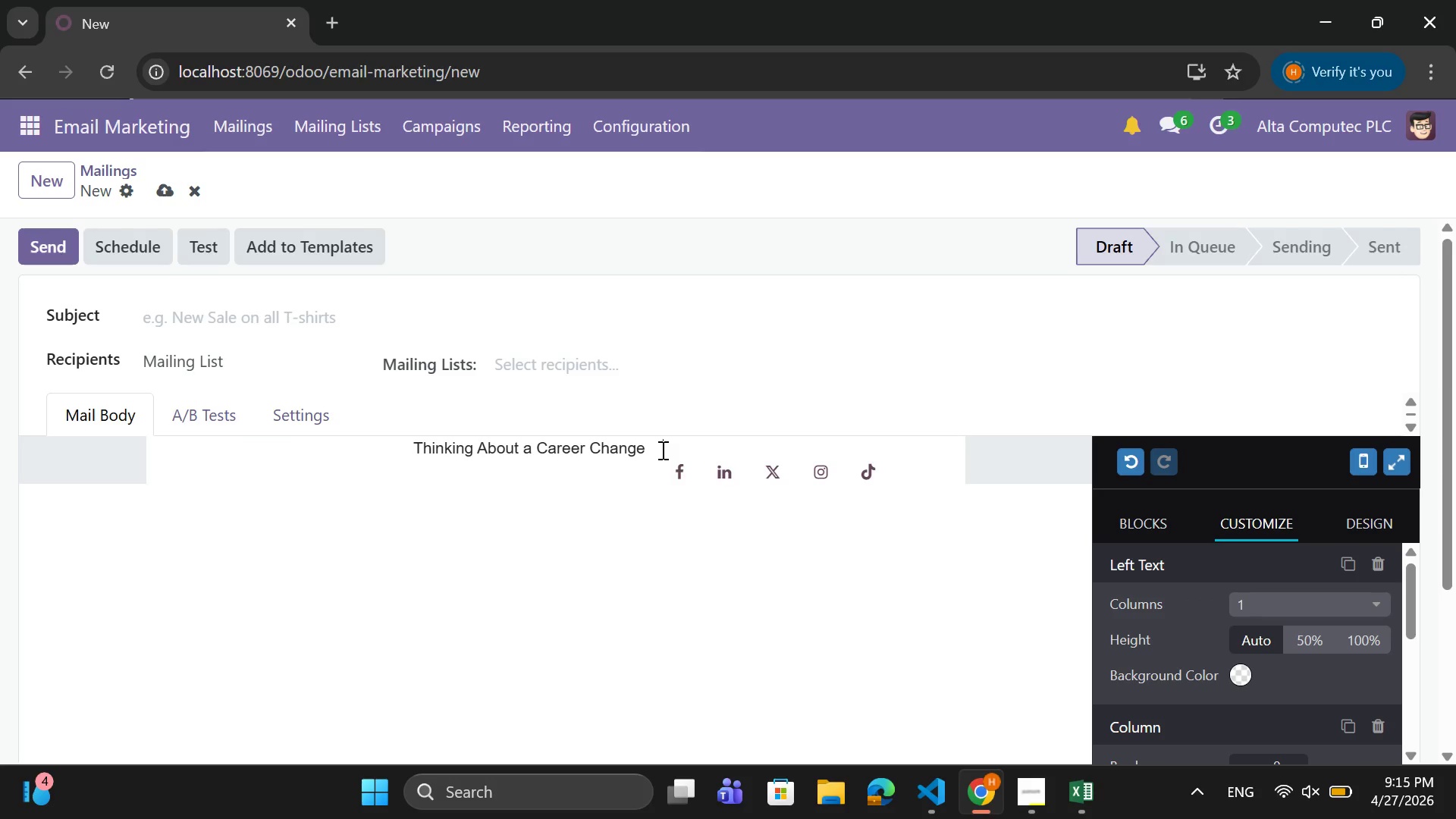 
key(Space)
 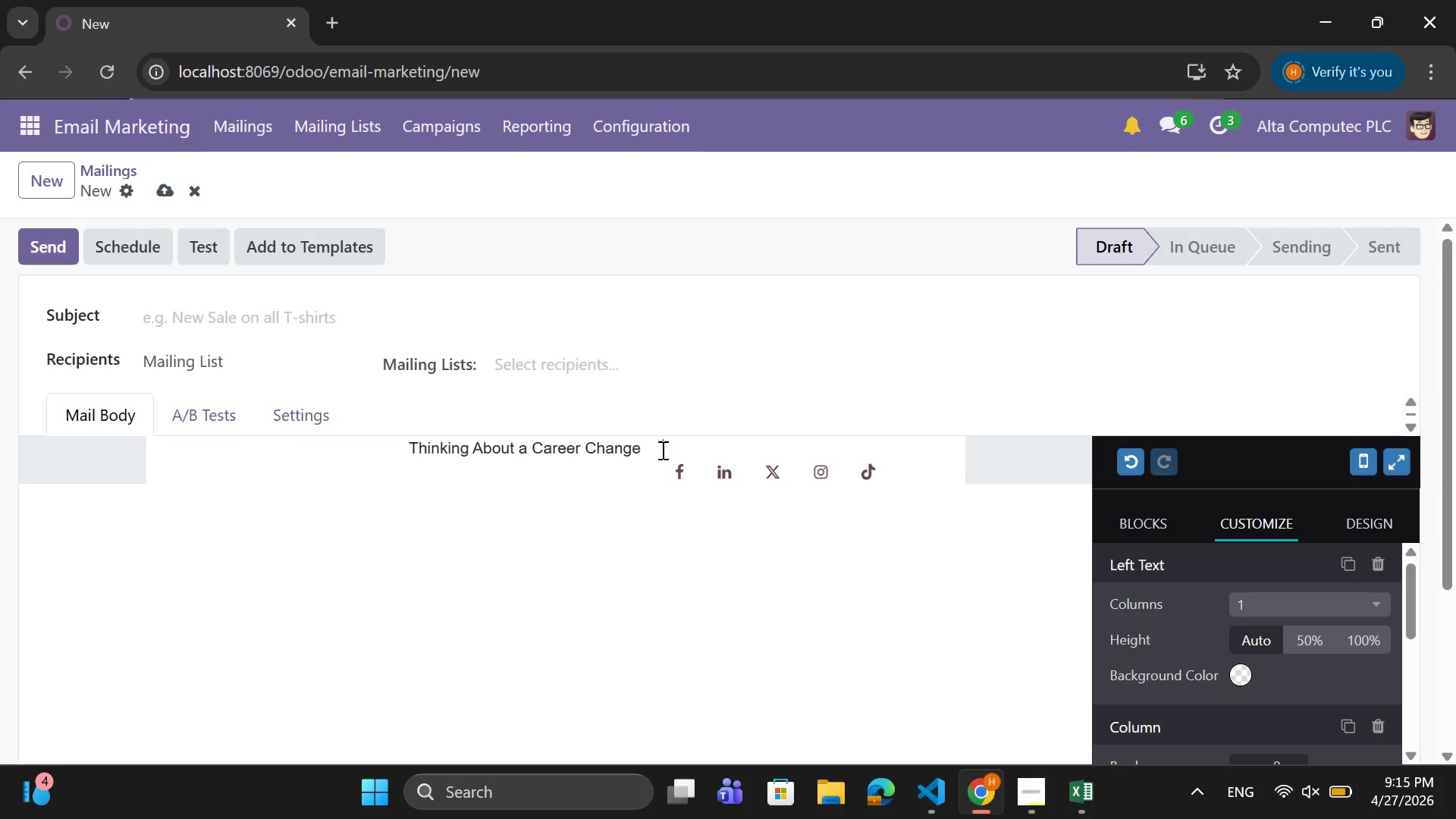 
key(Space)
 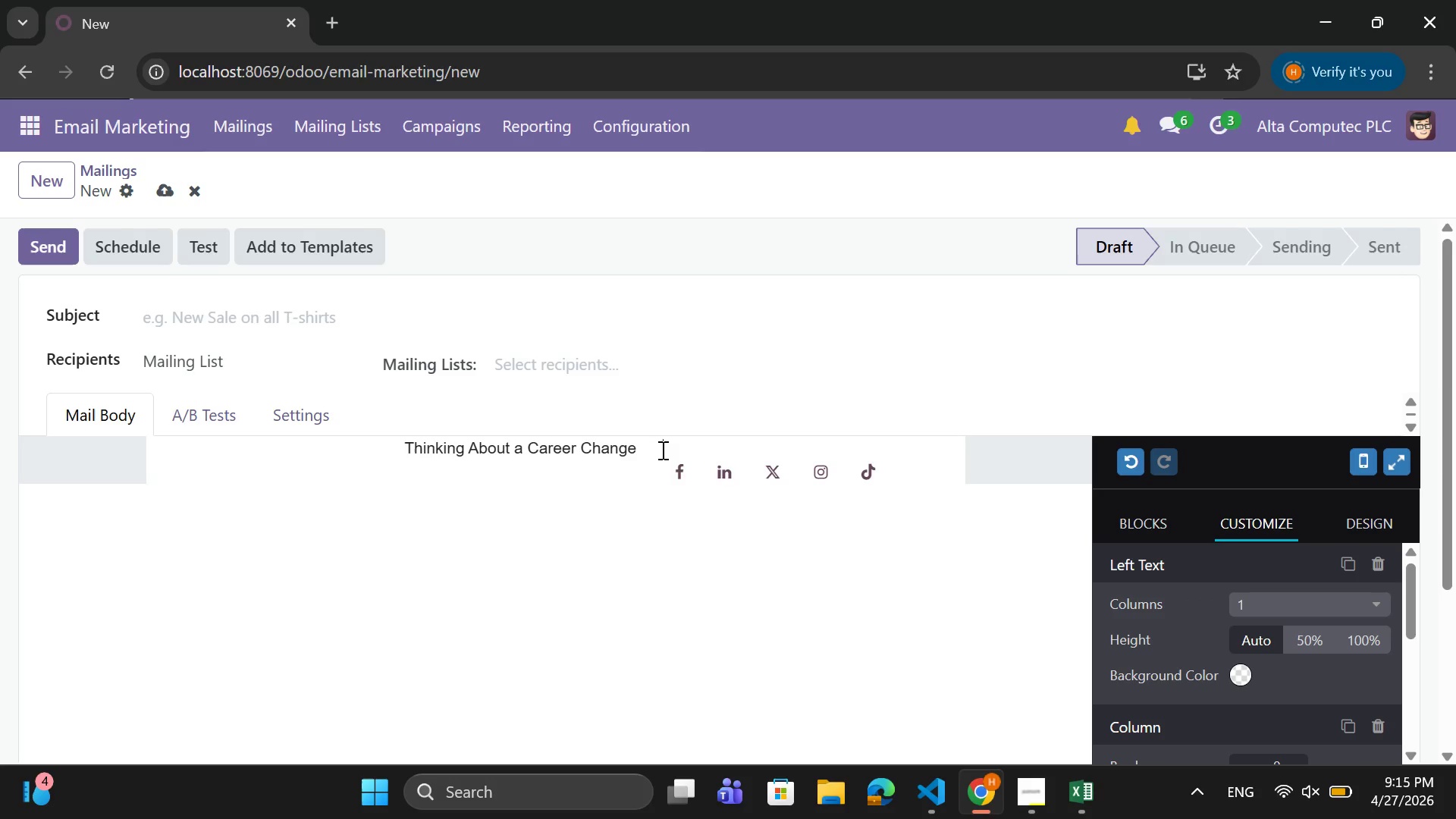 
key(Space)
 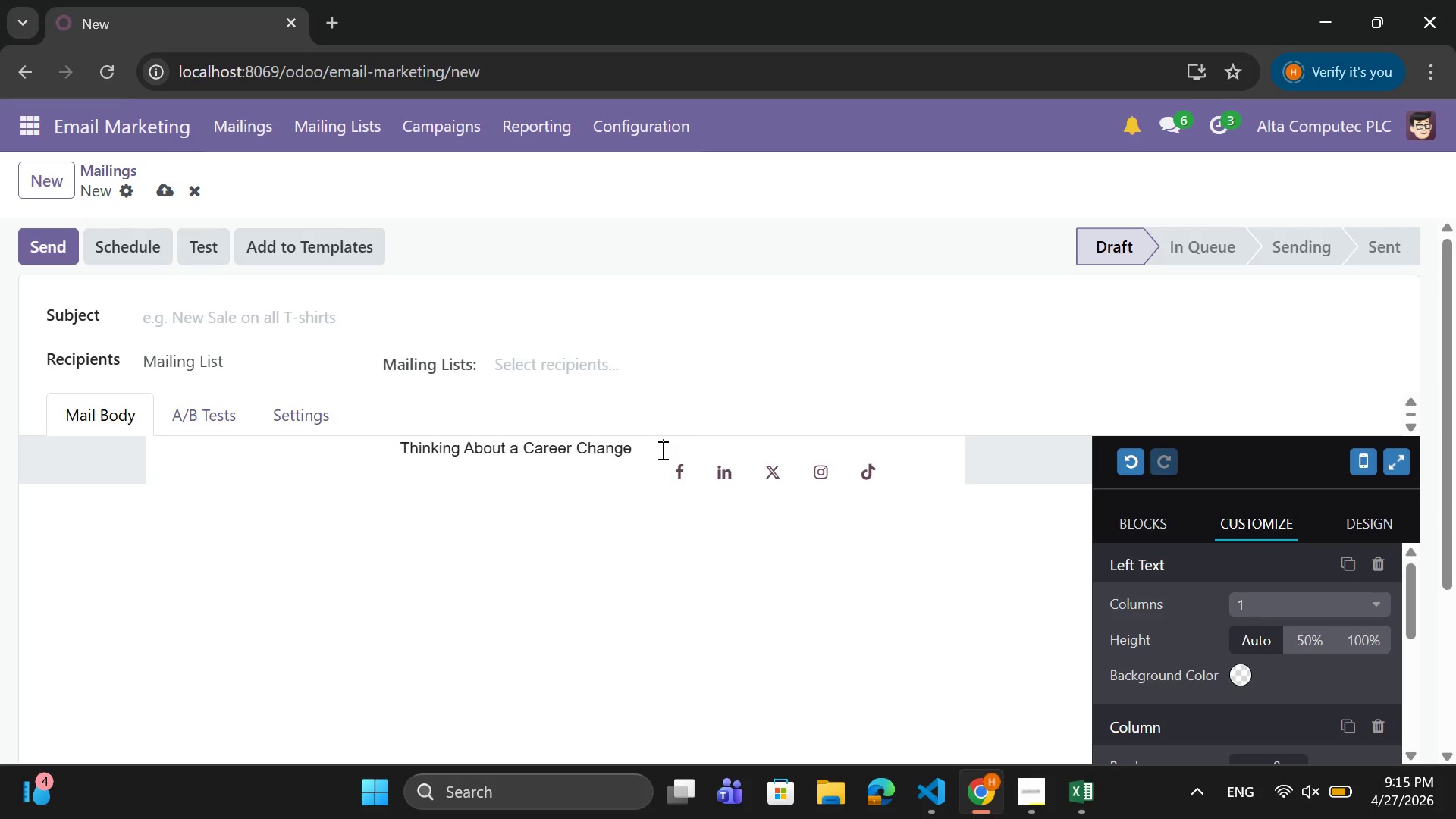 
key(Space)
 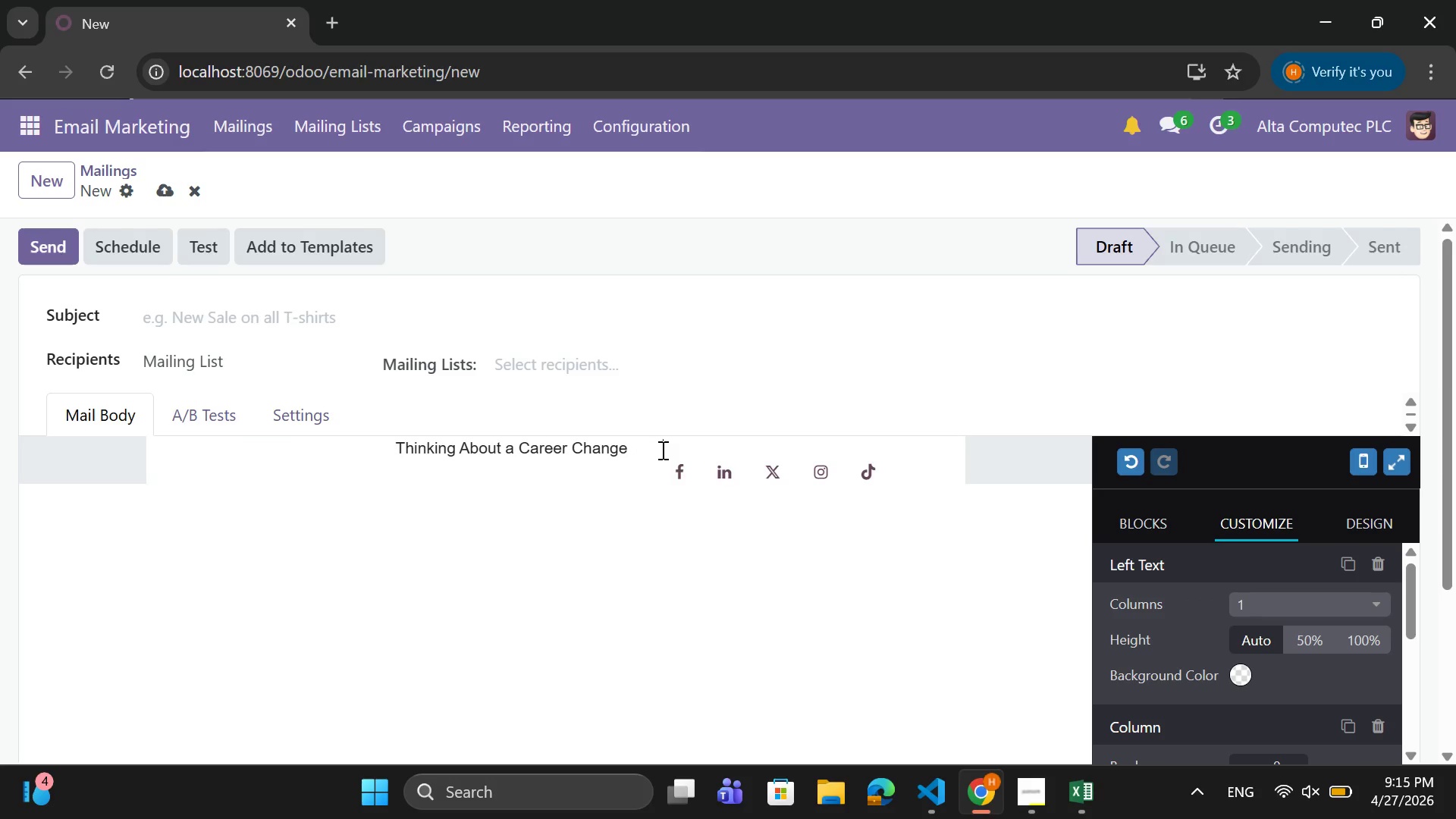 
key(Space)
 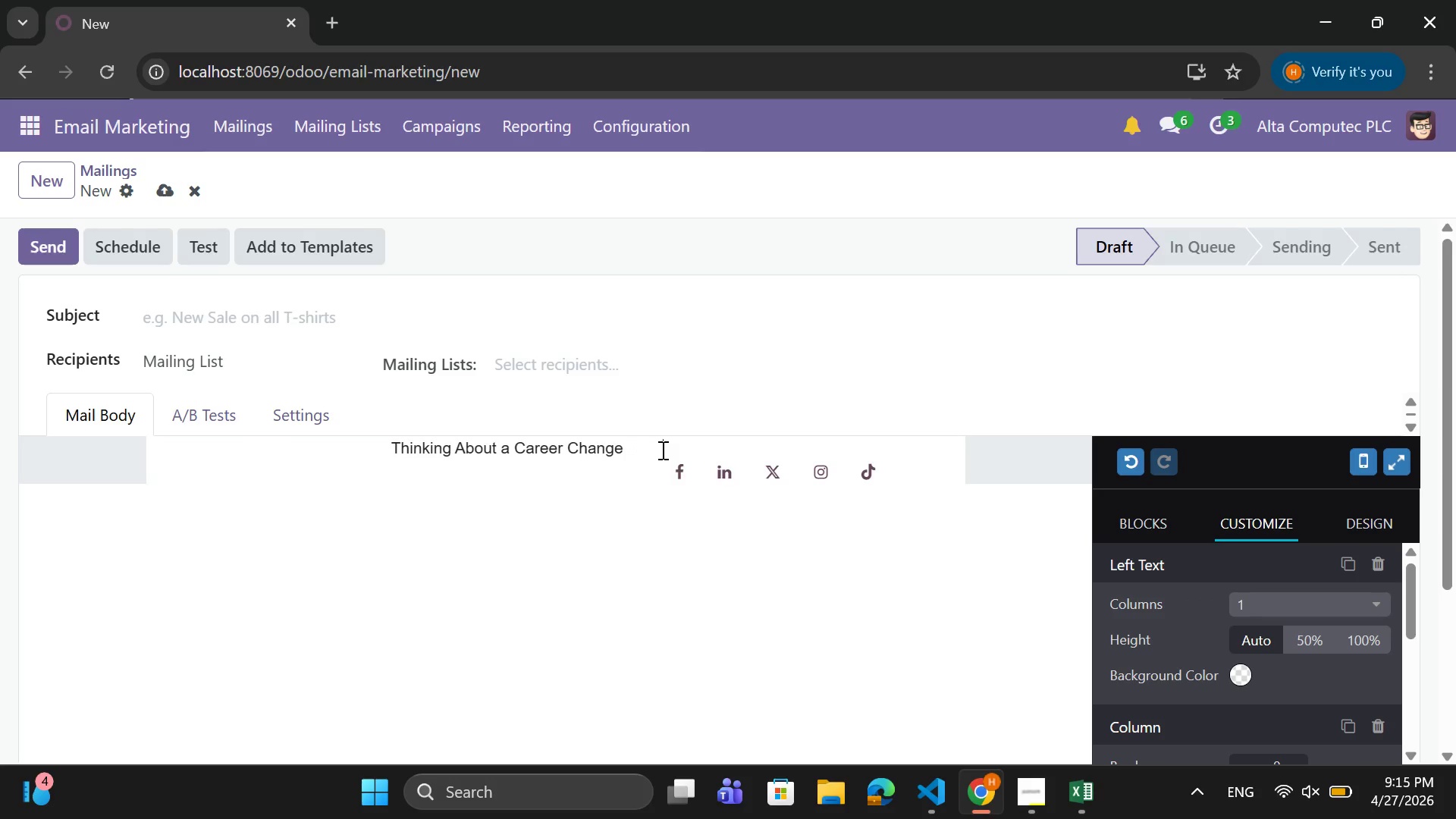 
key(Space)
 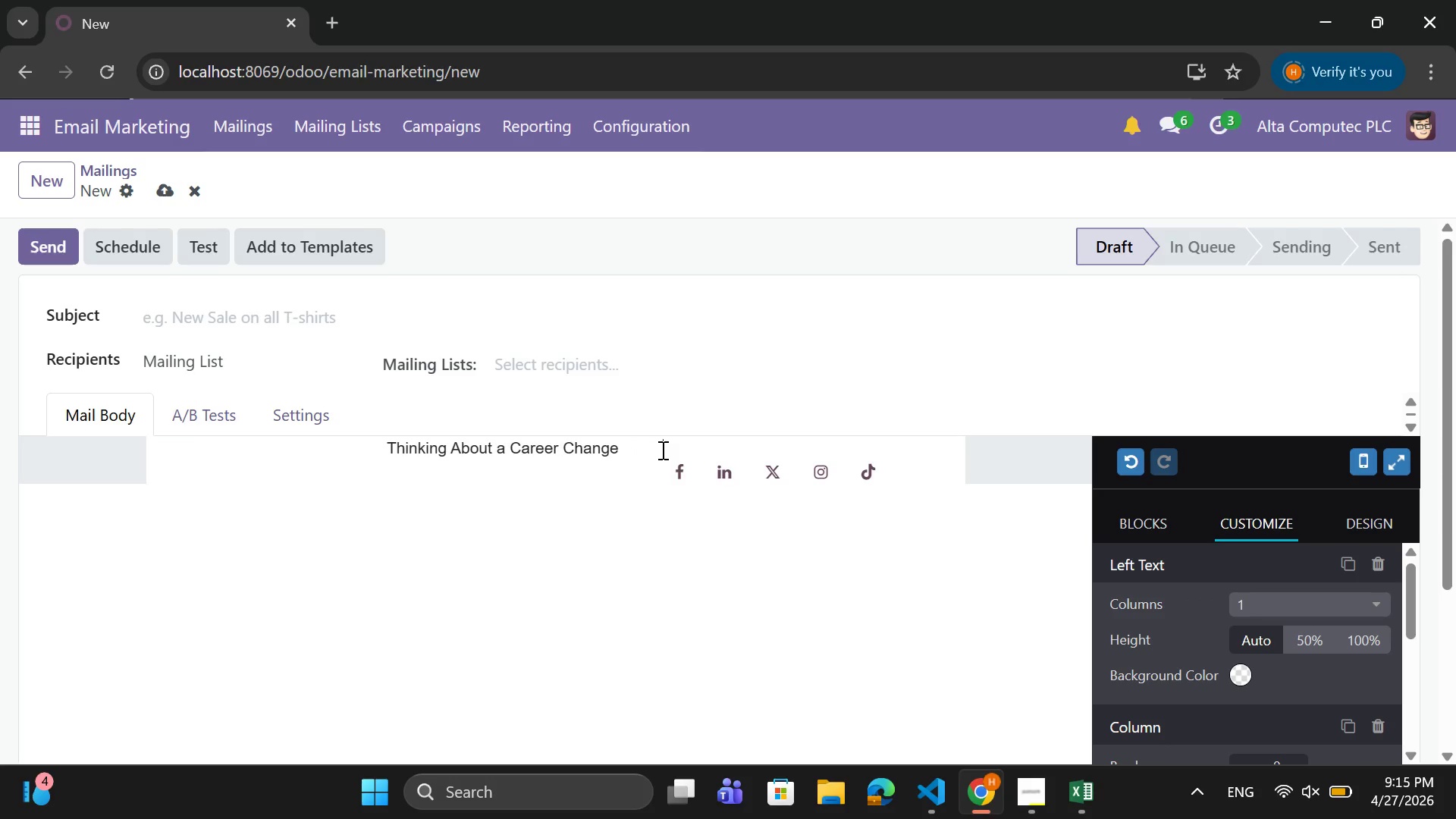 
key(Space)
 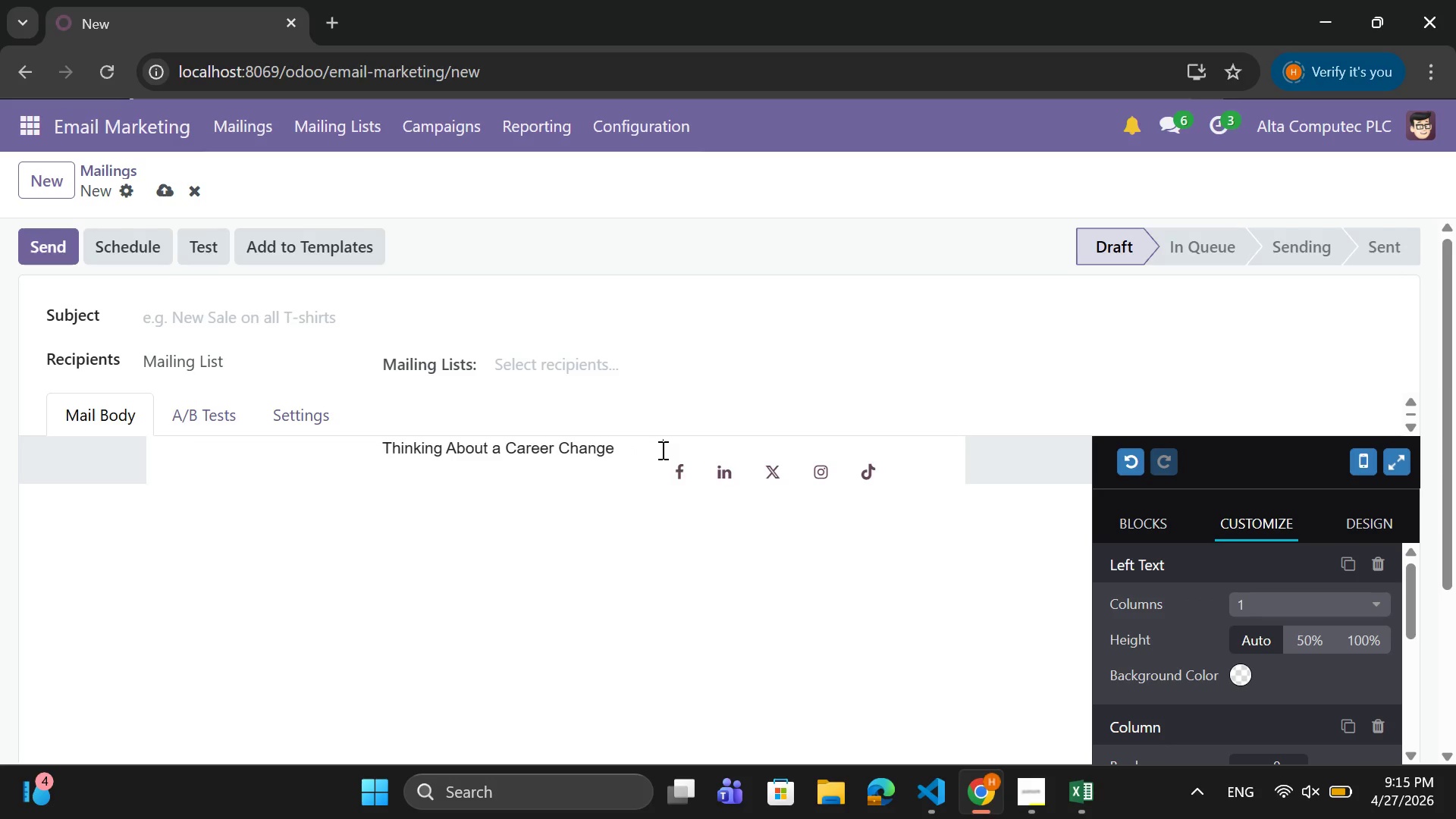 
key(Space)
 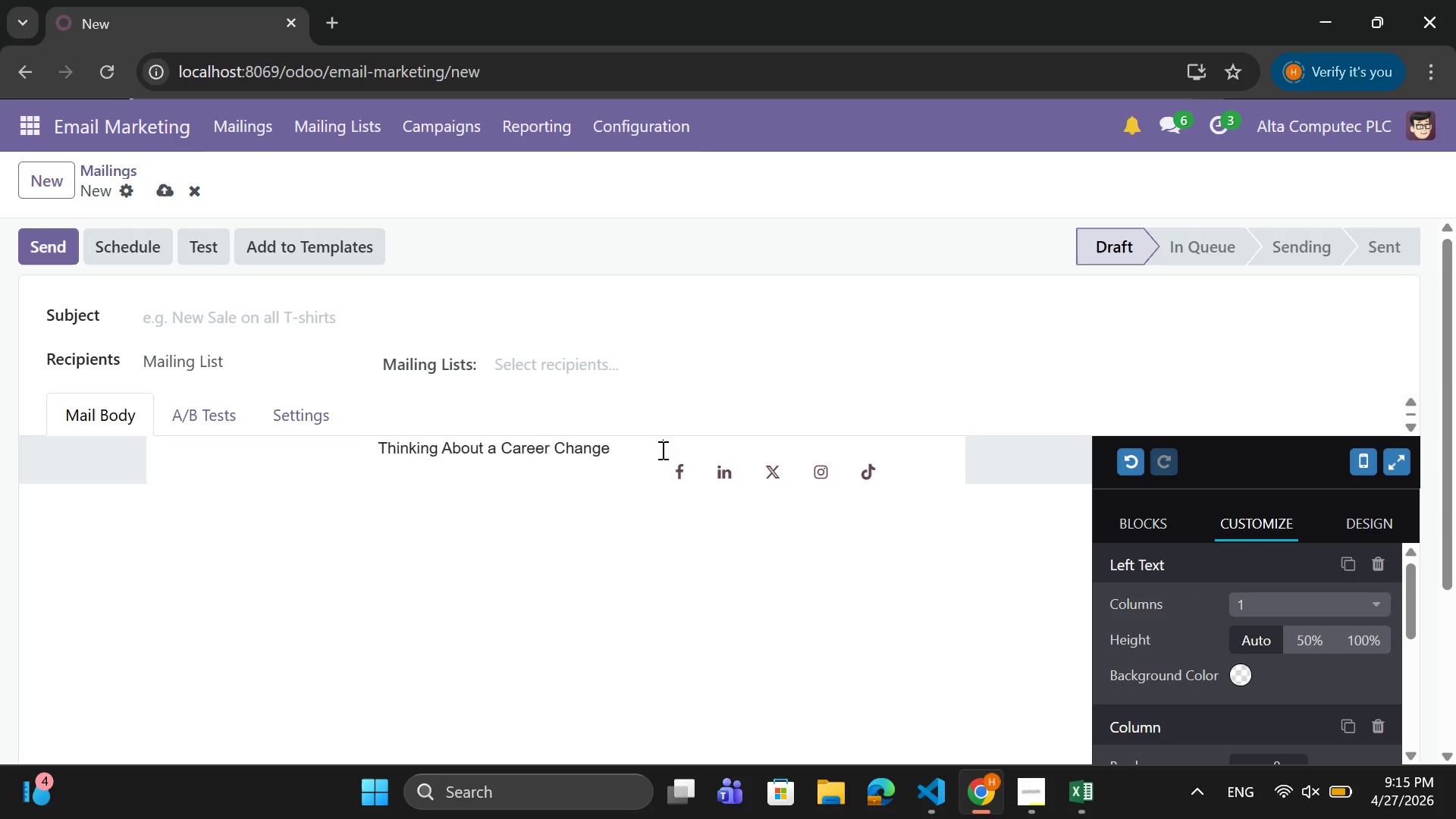 
key(Space)
 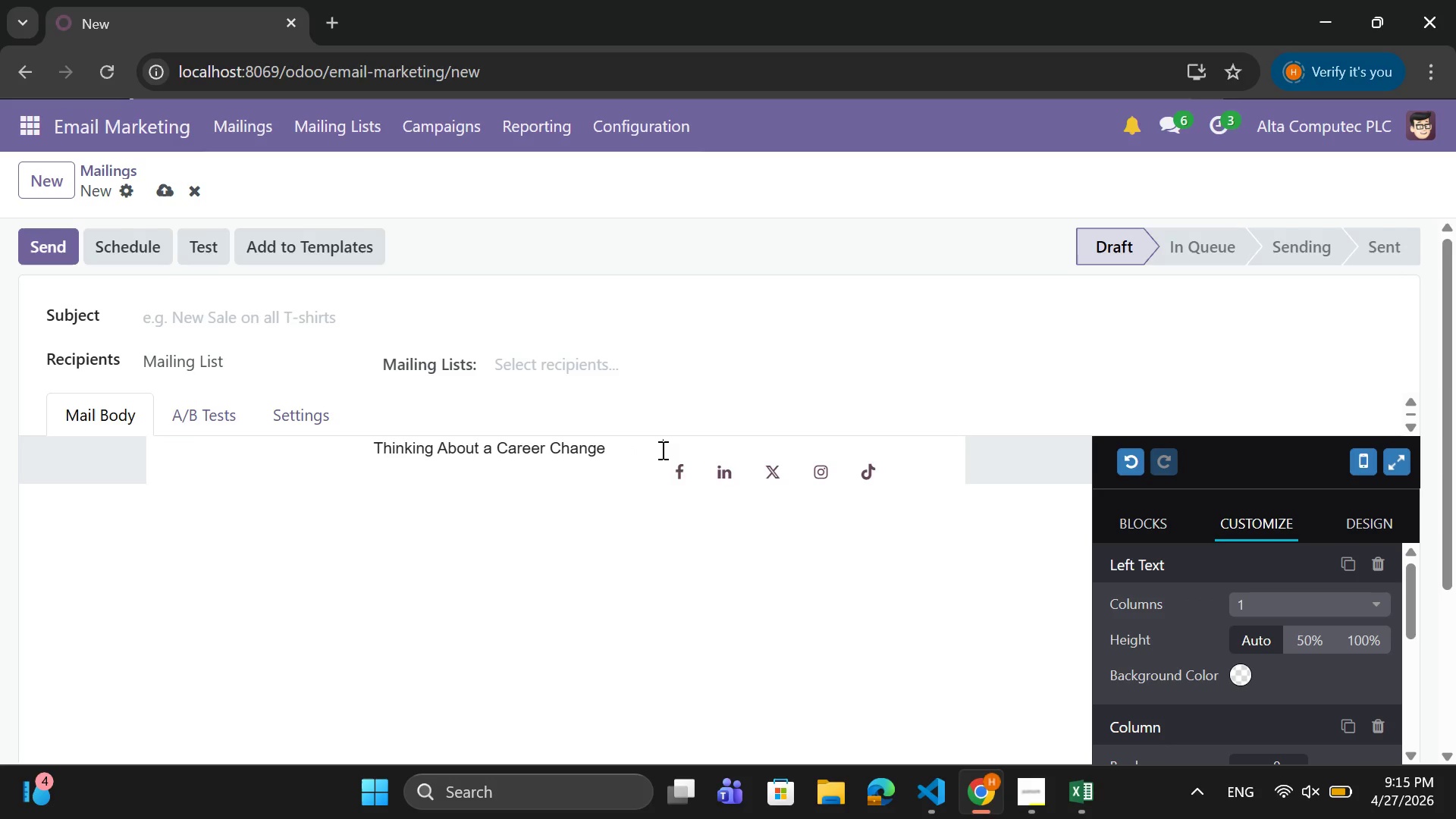 
key(Space)
 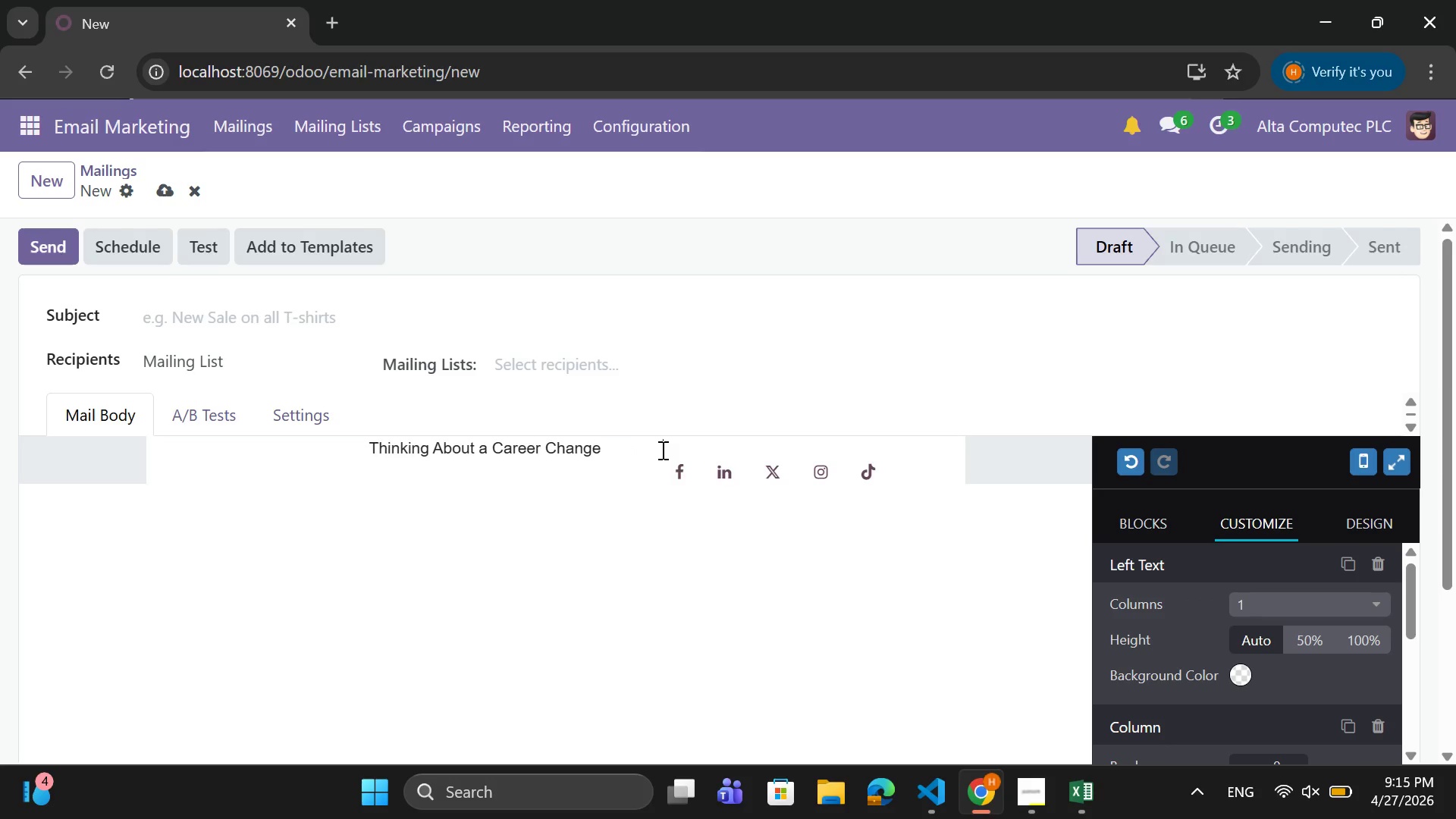 
key(Space)
 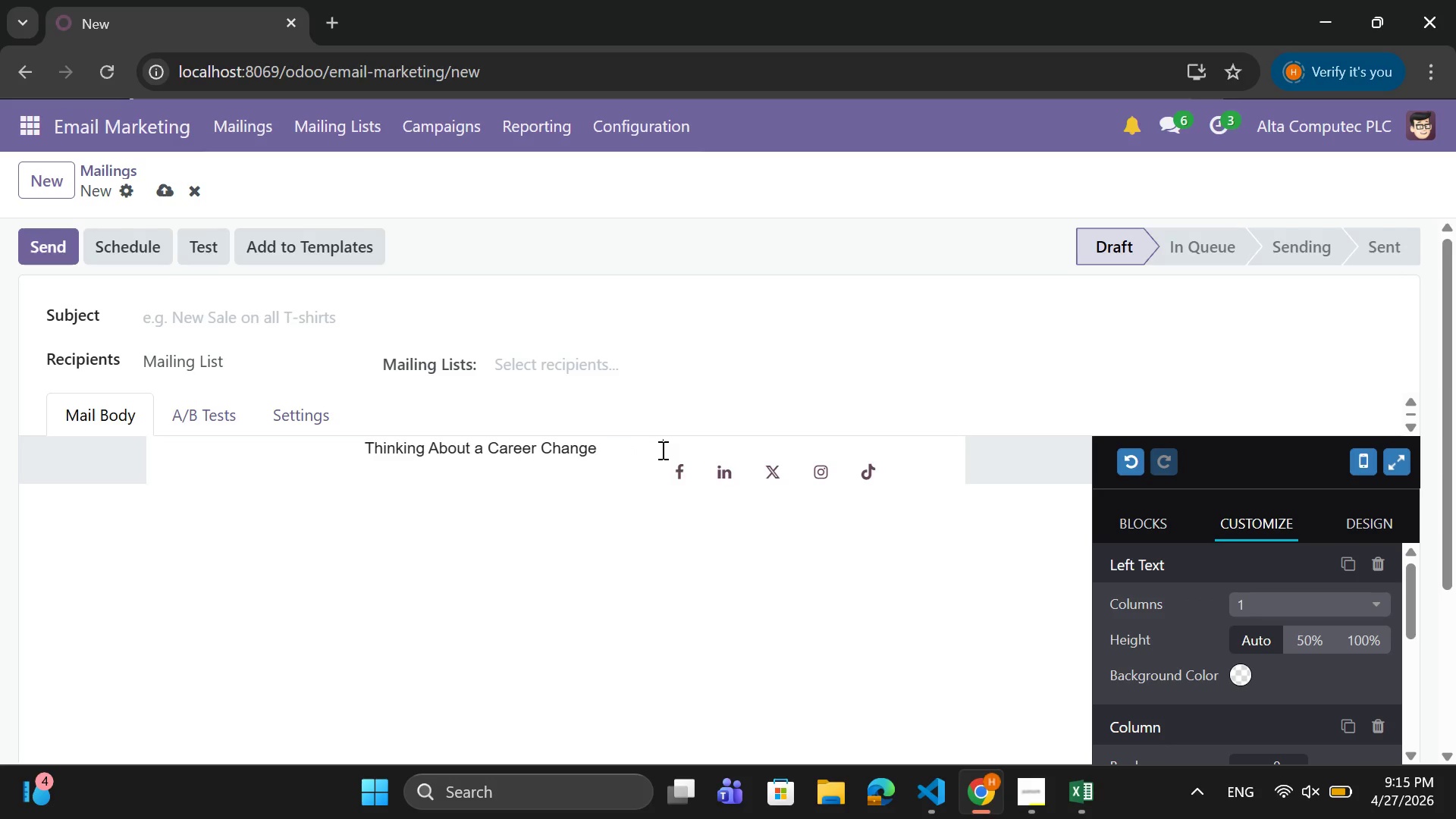 
key(Space)
 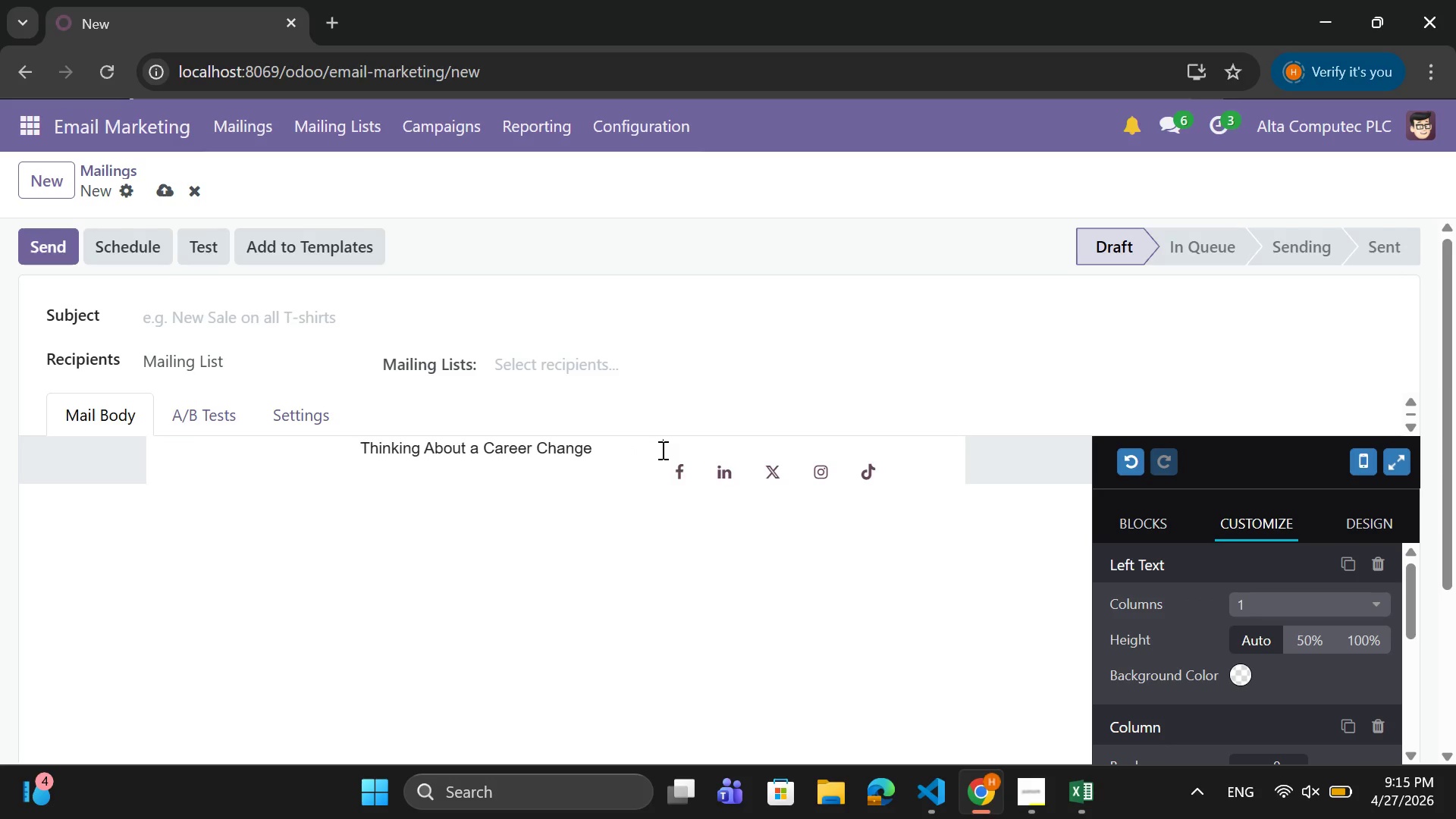 
key(Space)
 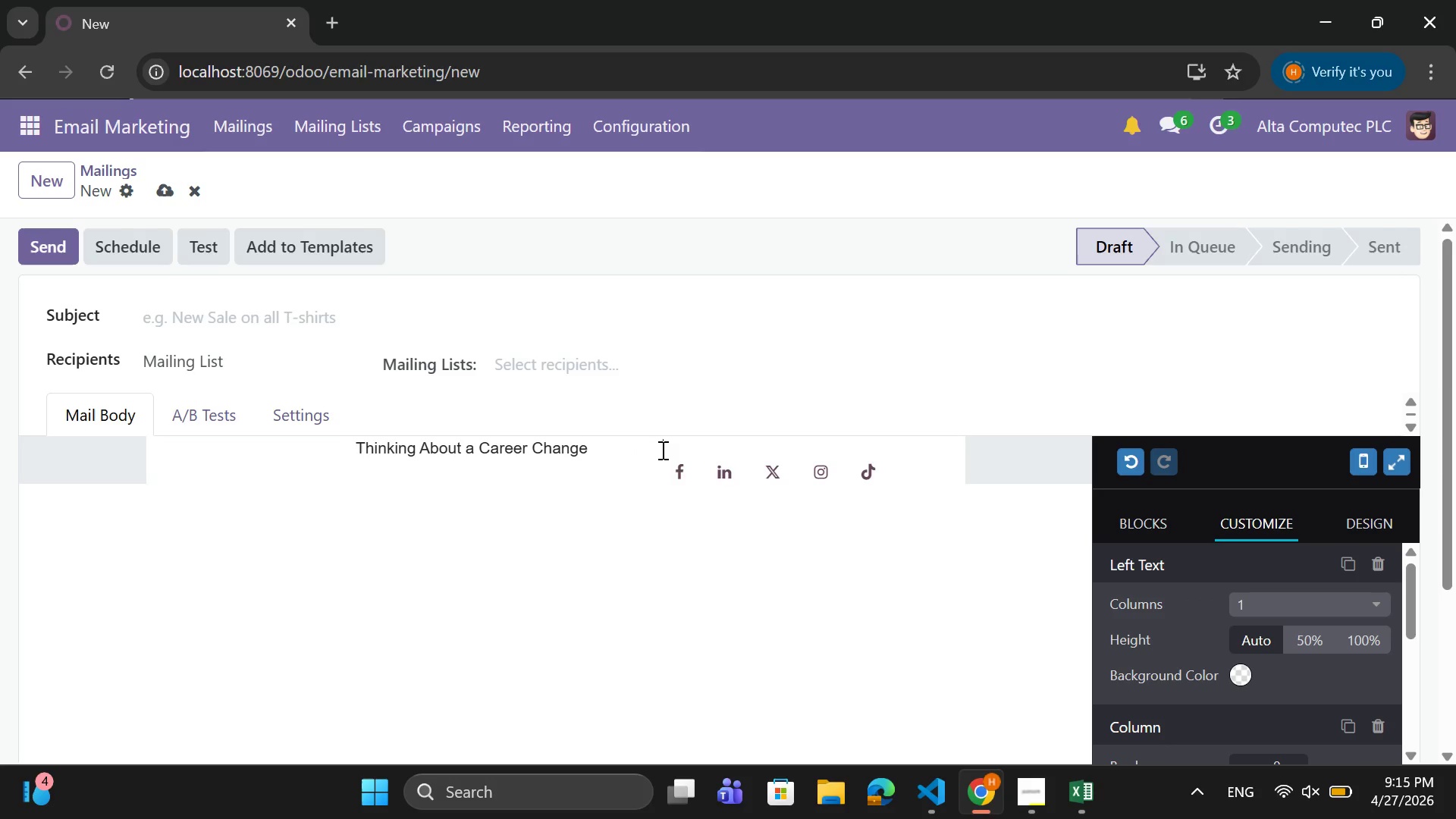 
key(Space)
 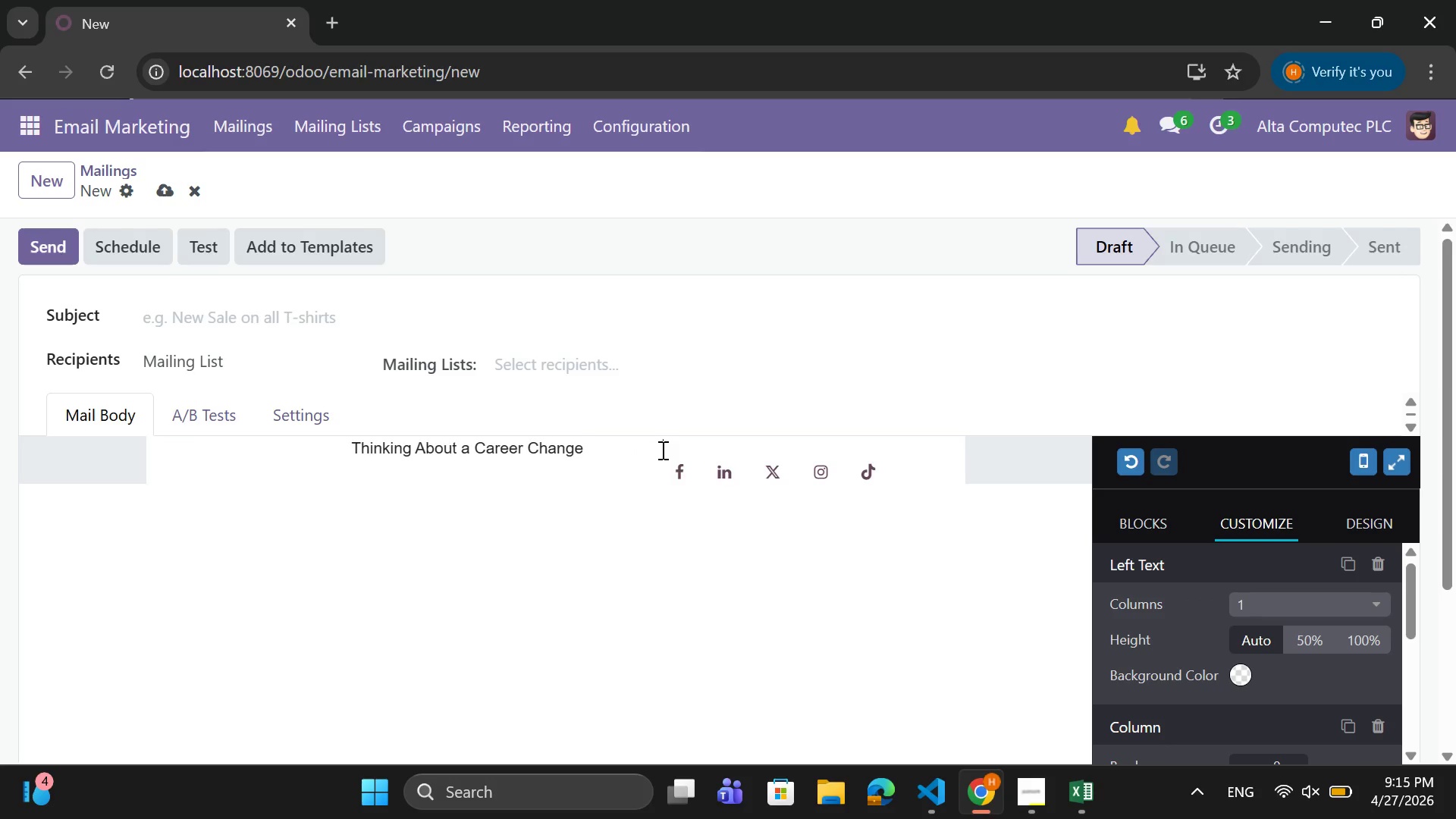 
key(Space)
 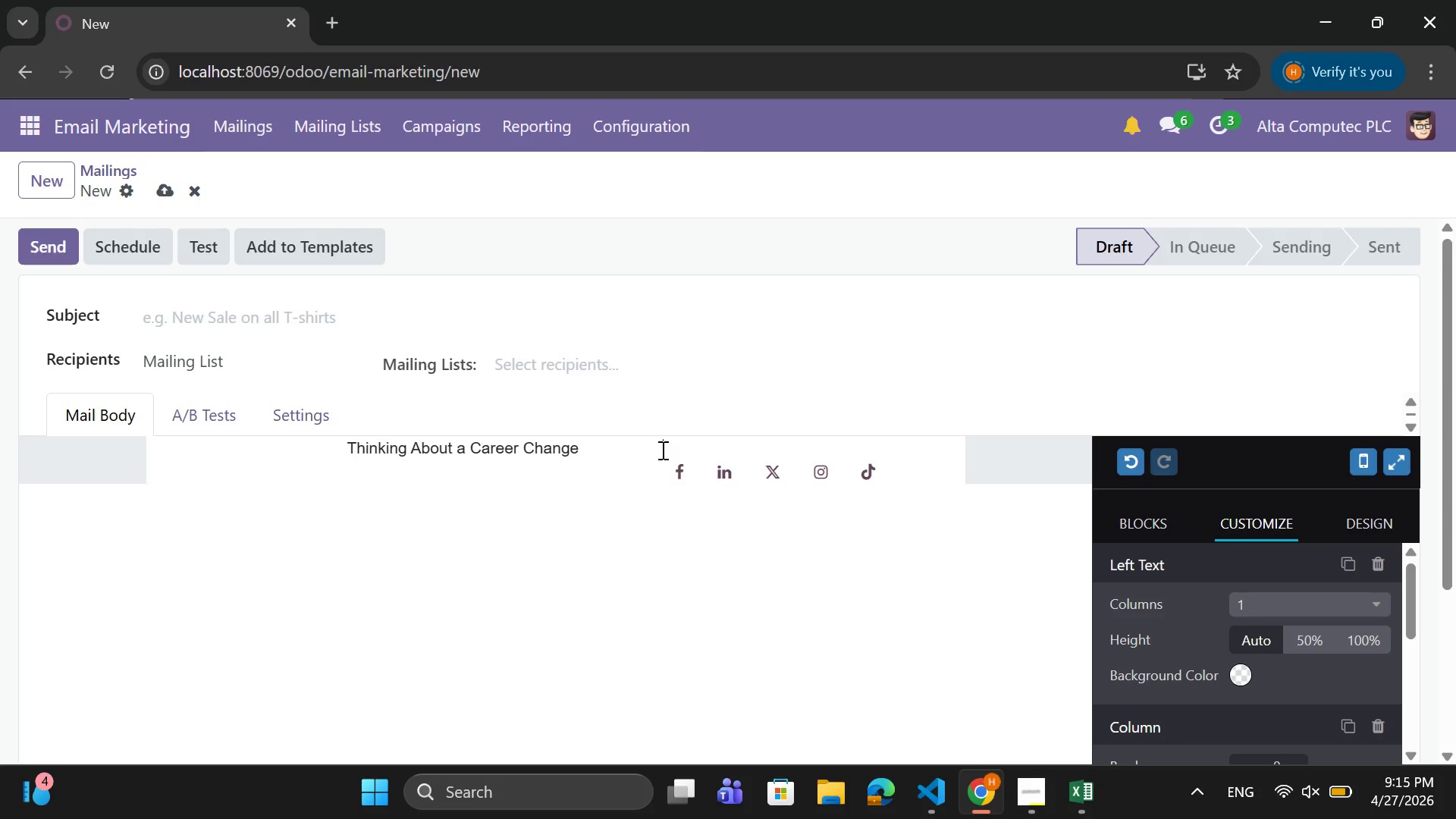 
key(Space)
 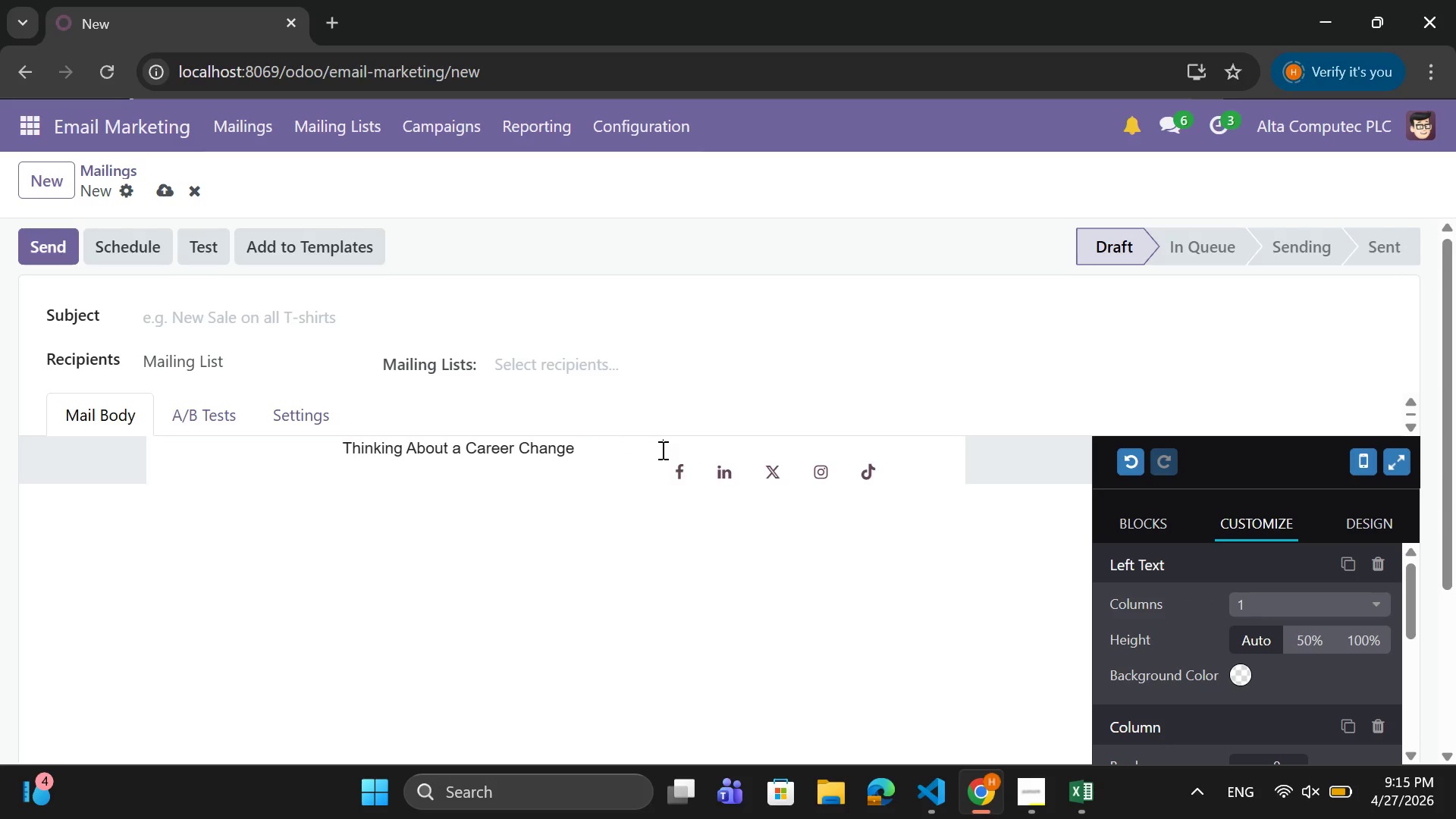 
key(Space)
 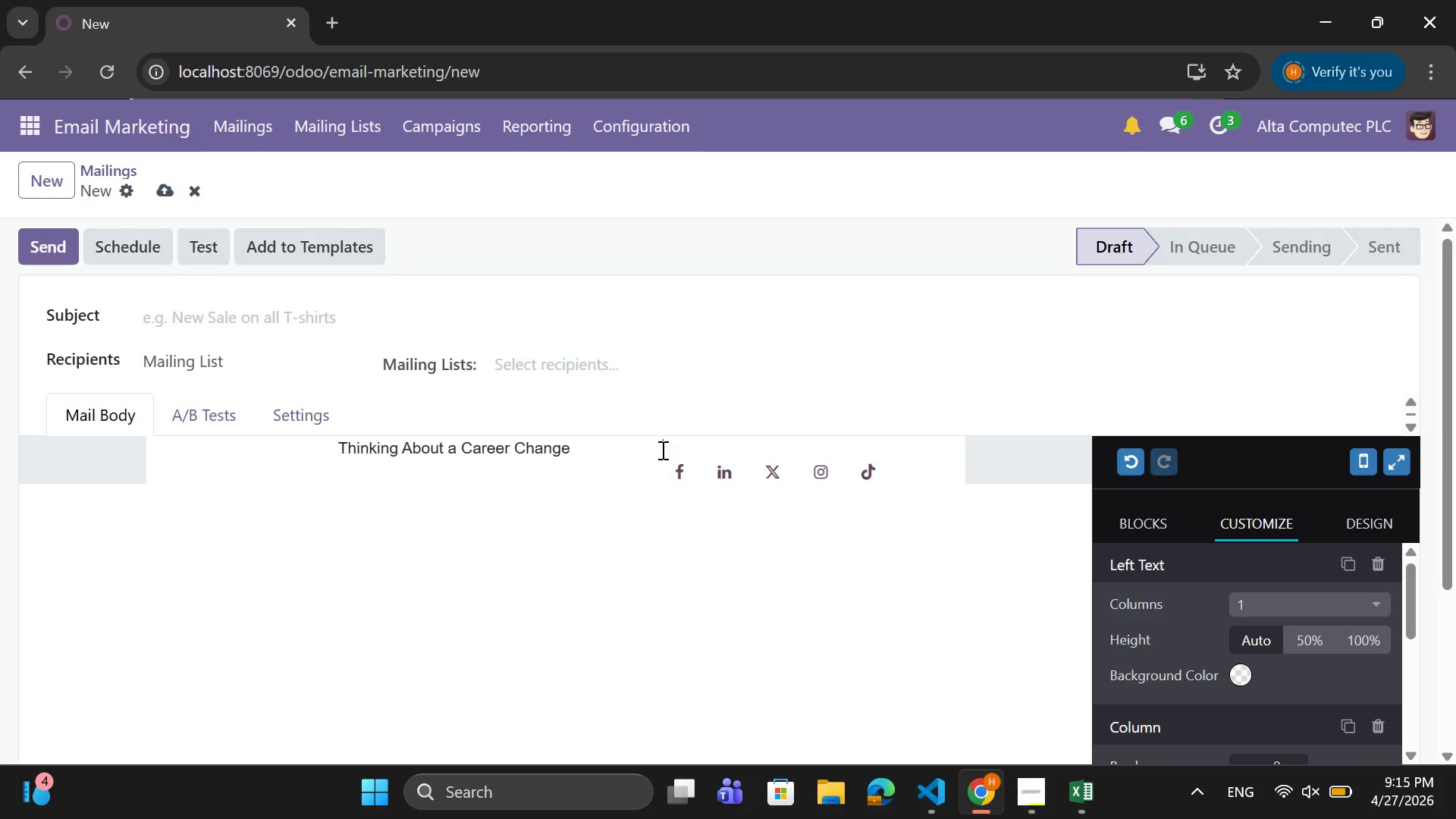 
key(Space)
 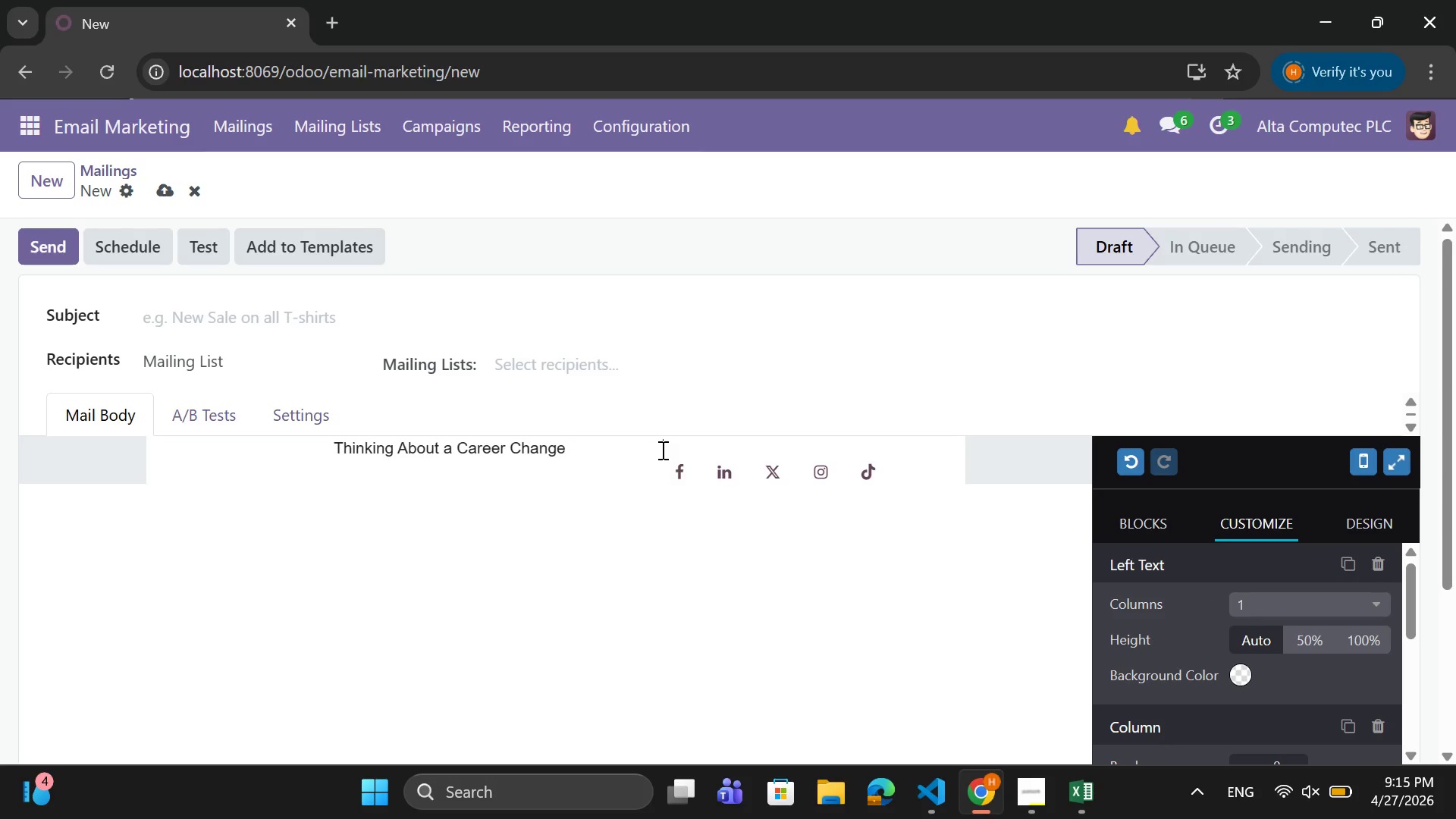 
key(Space)
 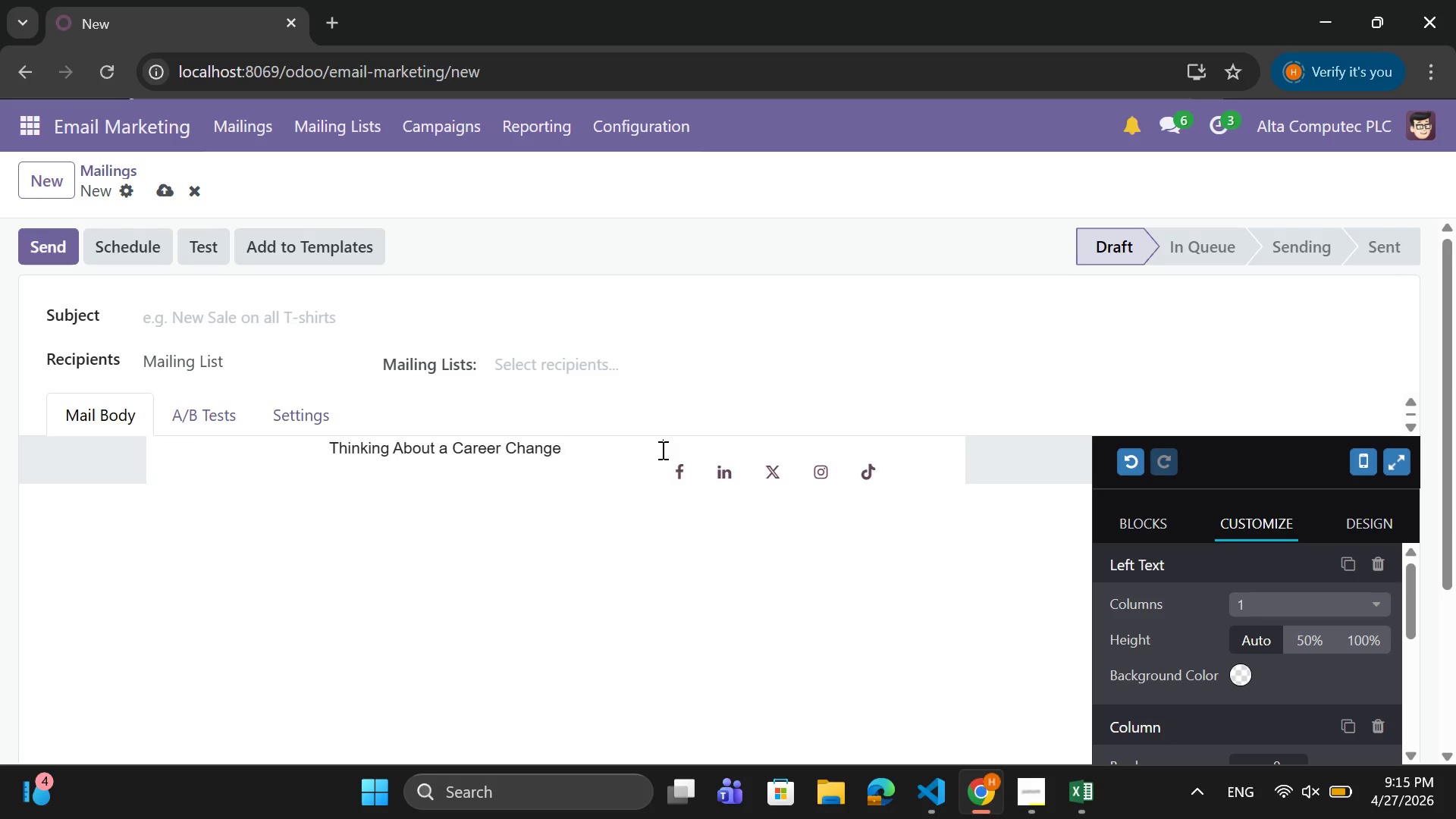 
key(Space)
 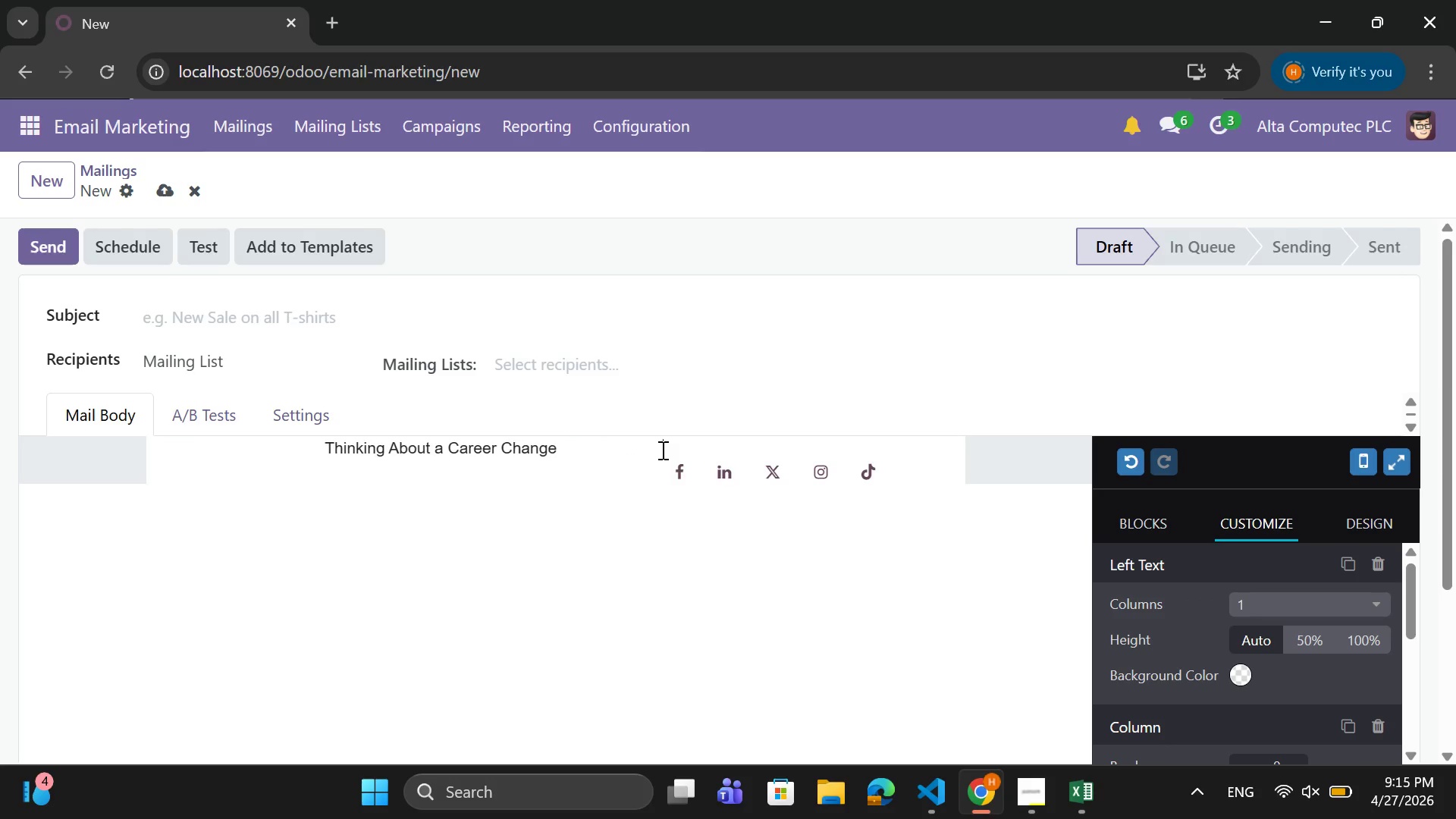 
key(Space)
 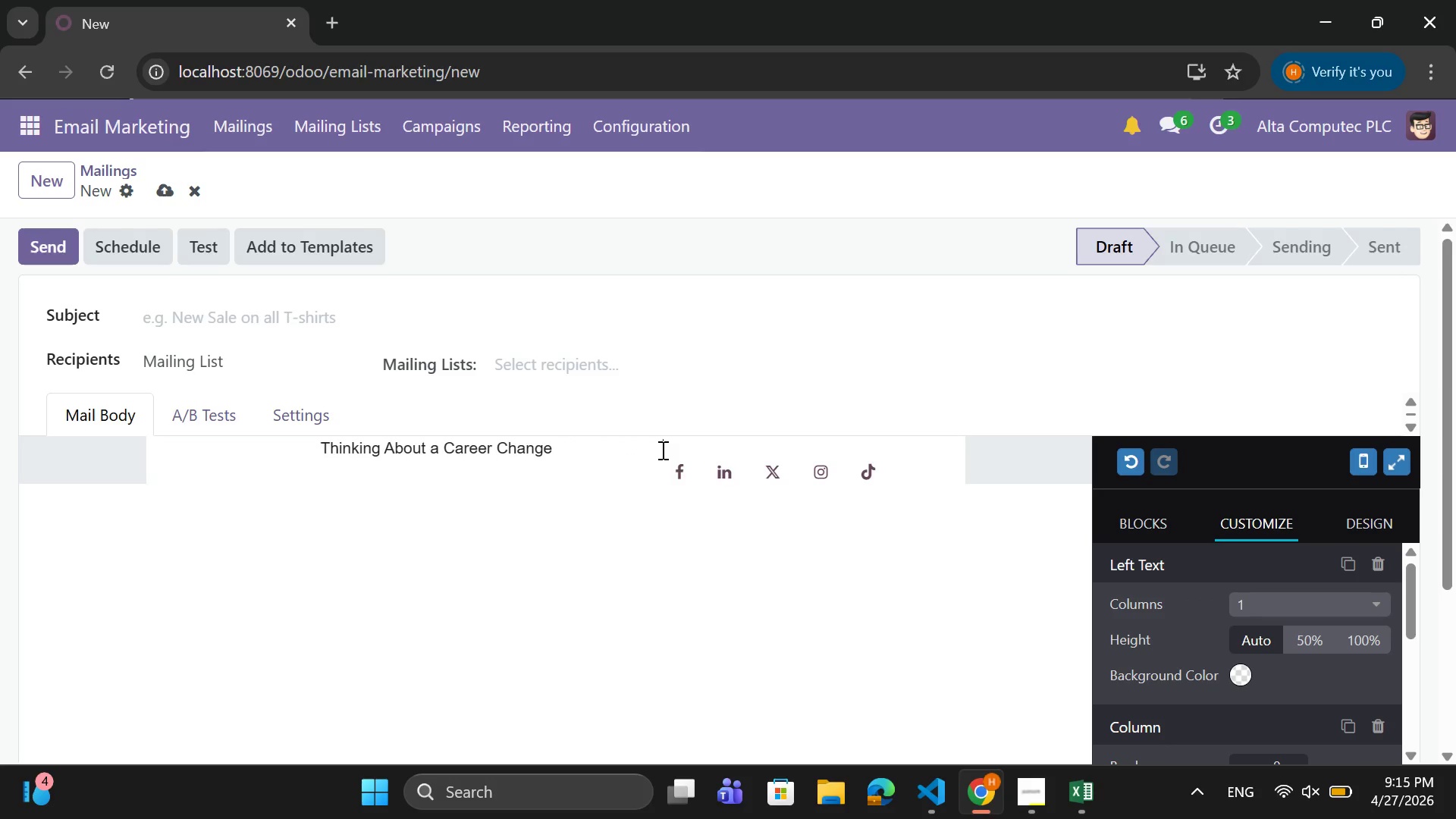 
key(Space)
 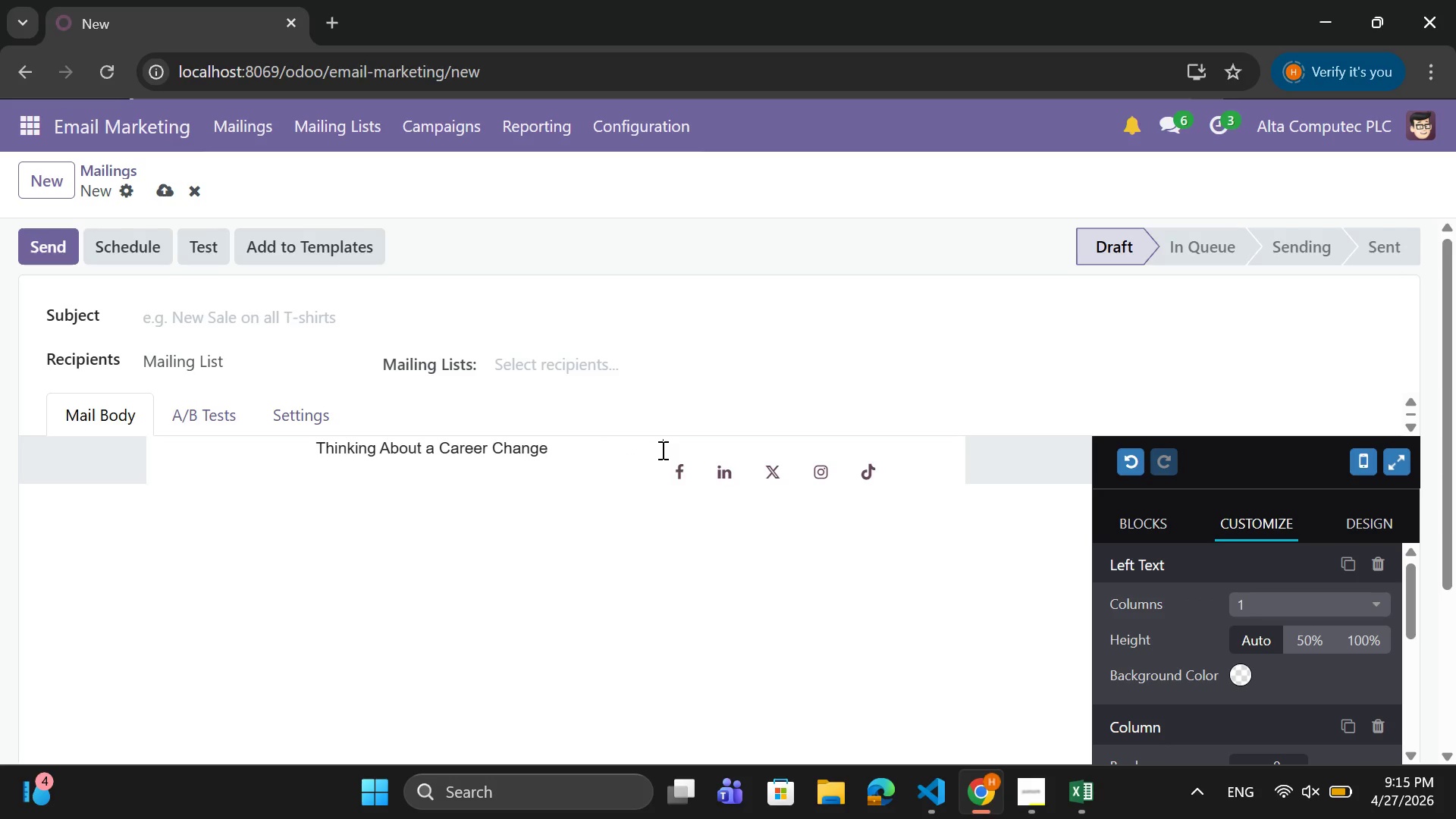 
key(Space)
 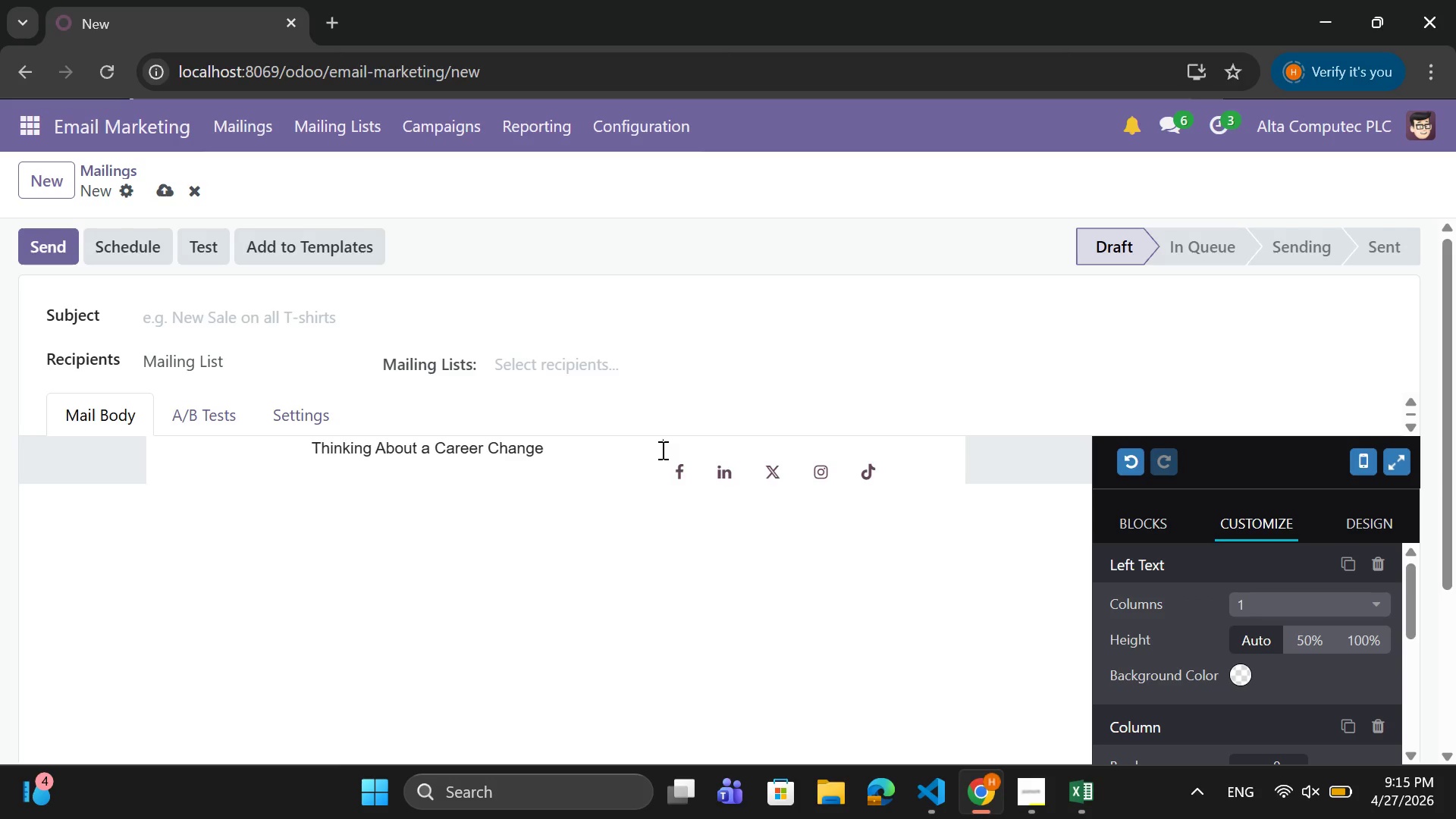 
key(Space)
 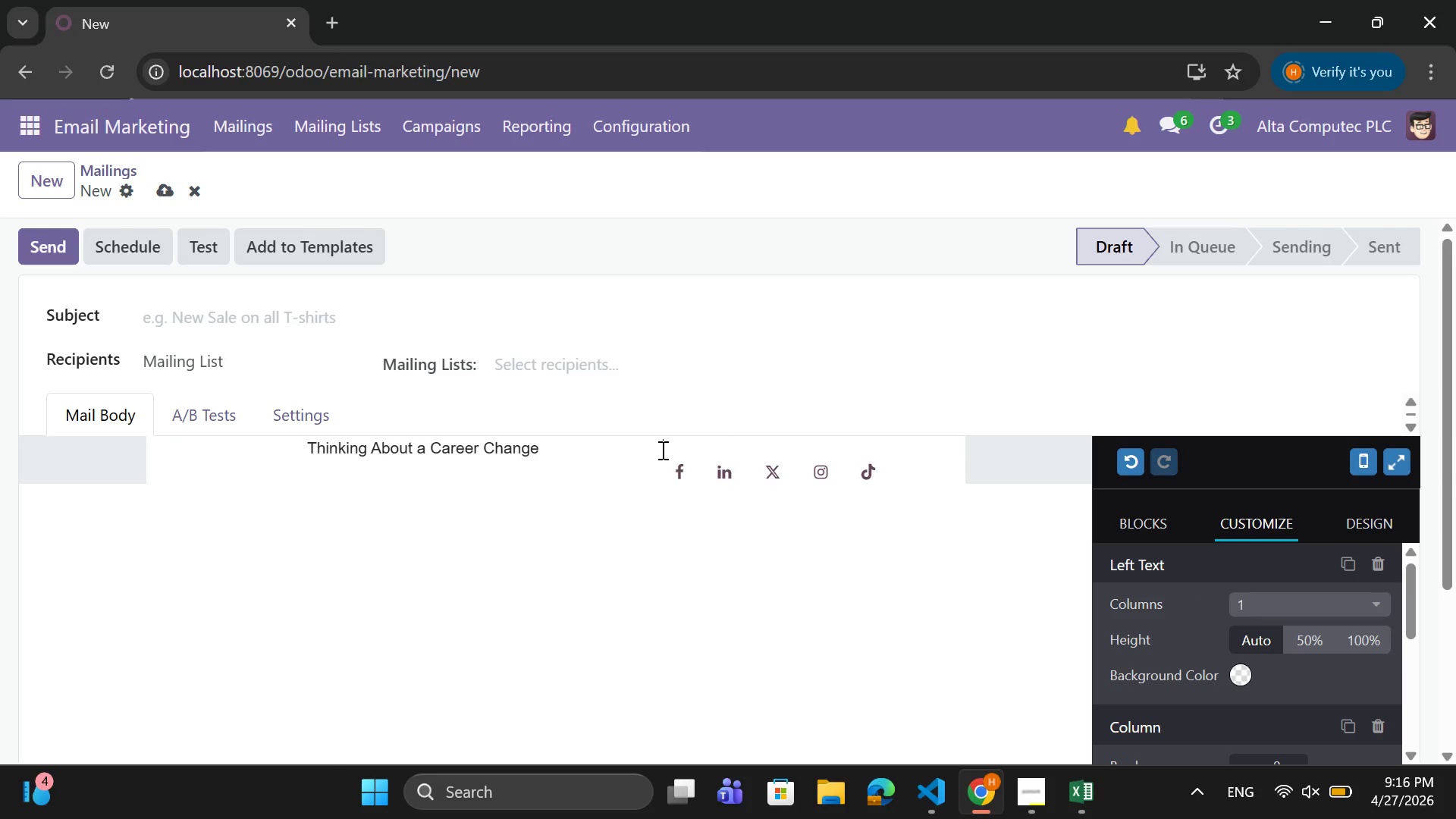 
key(Space)
 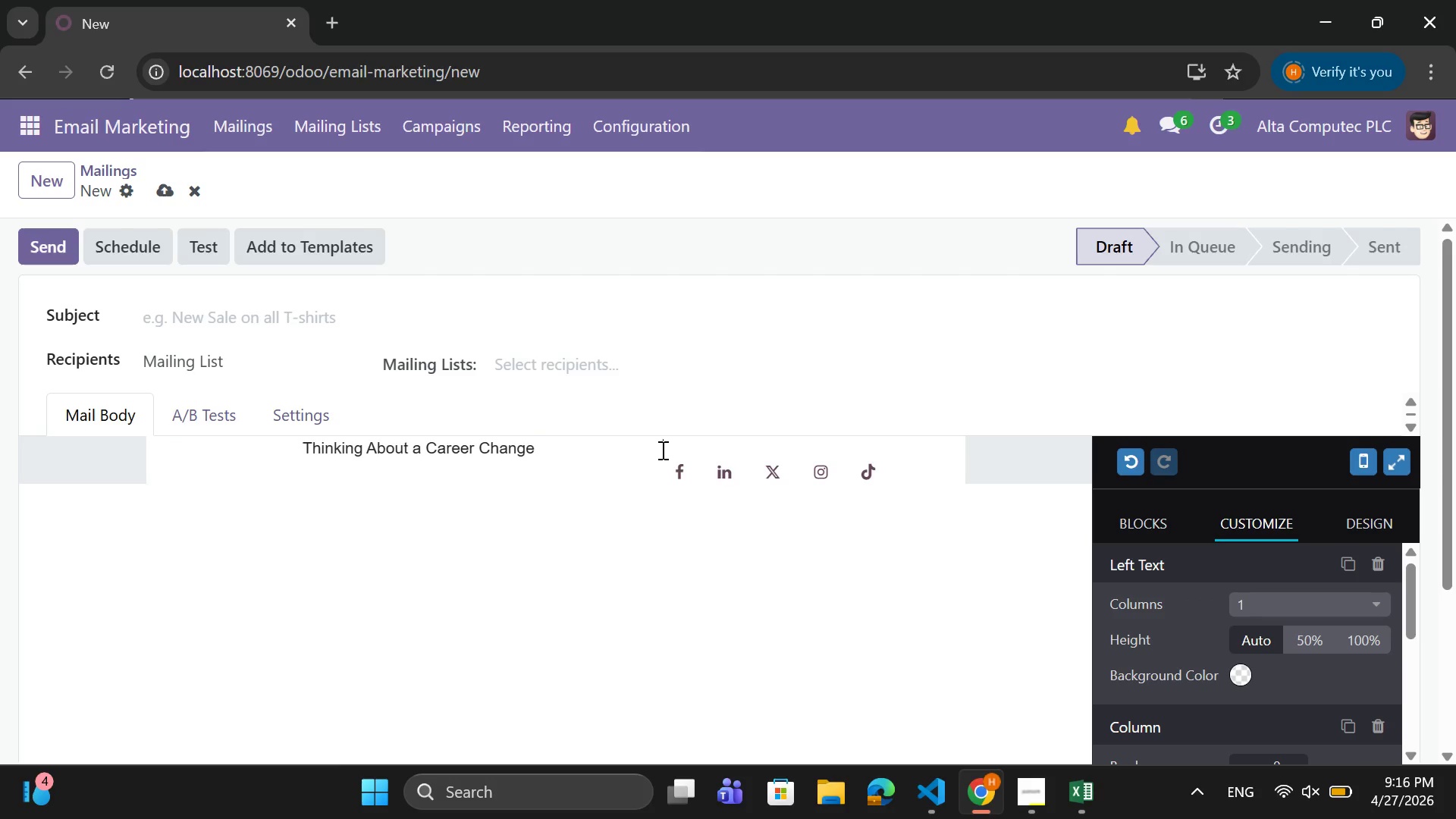 
key(Space)
 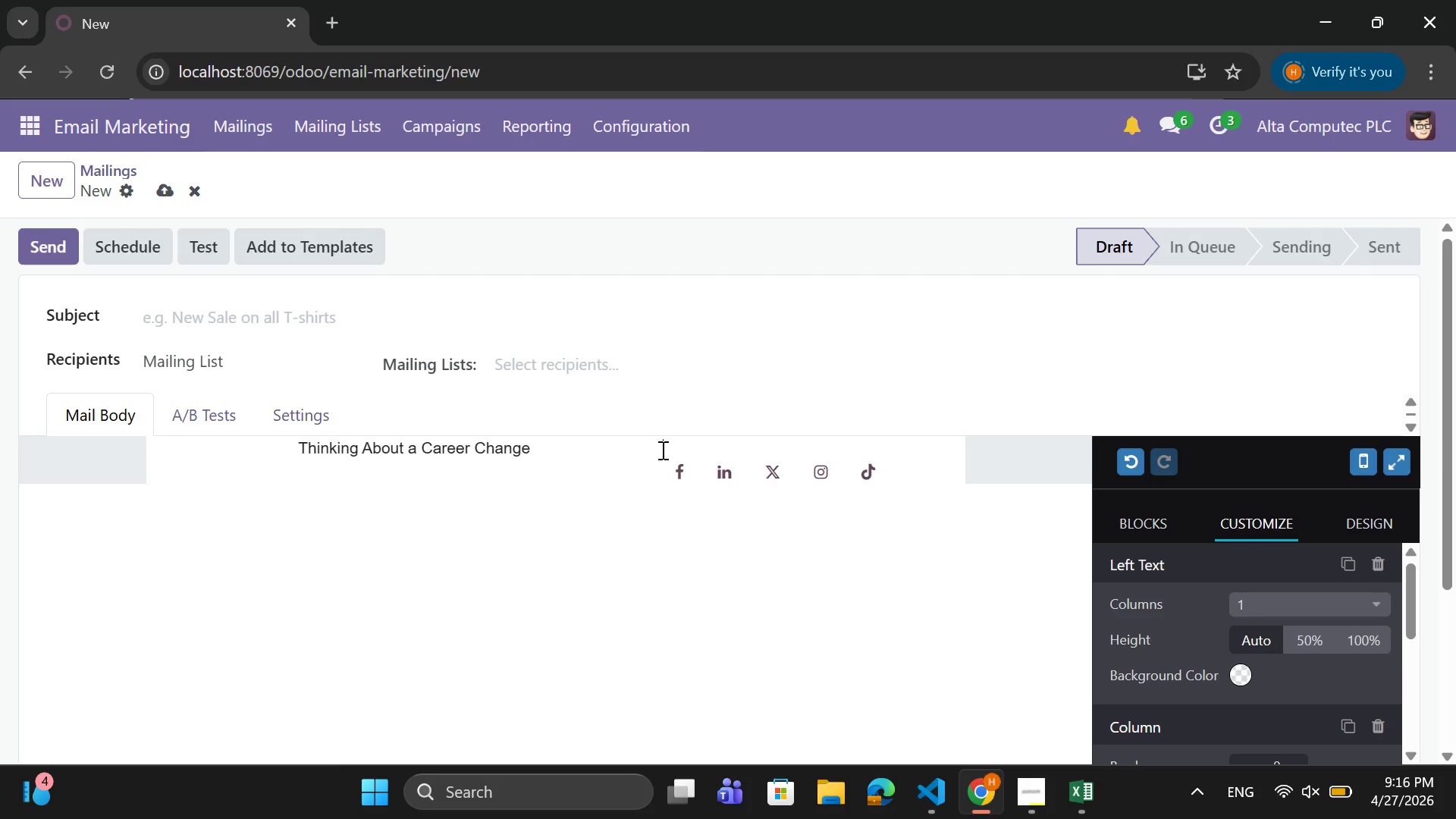 
key(Space)
 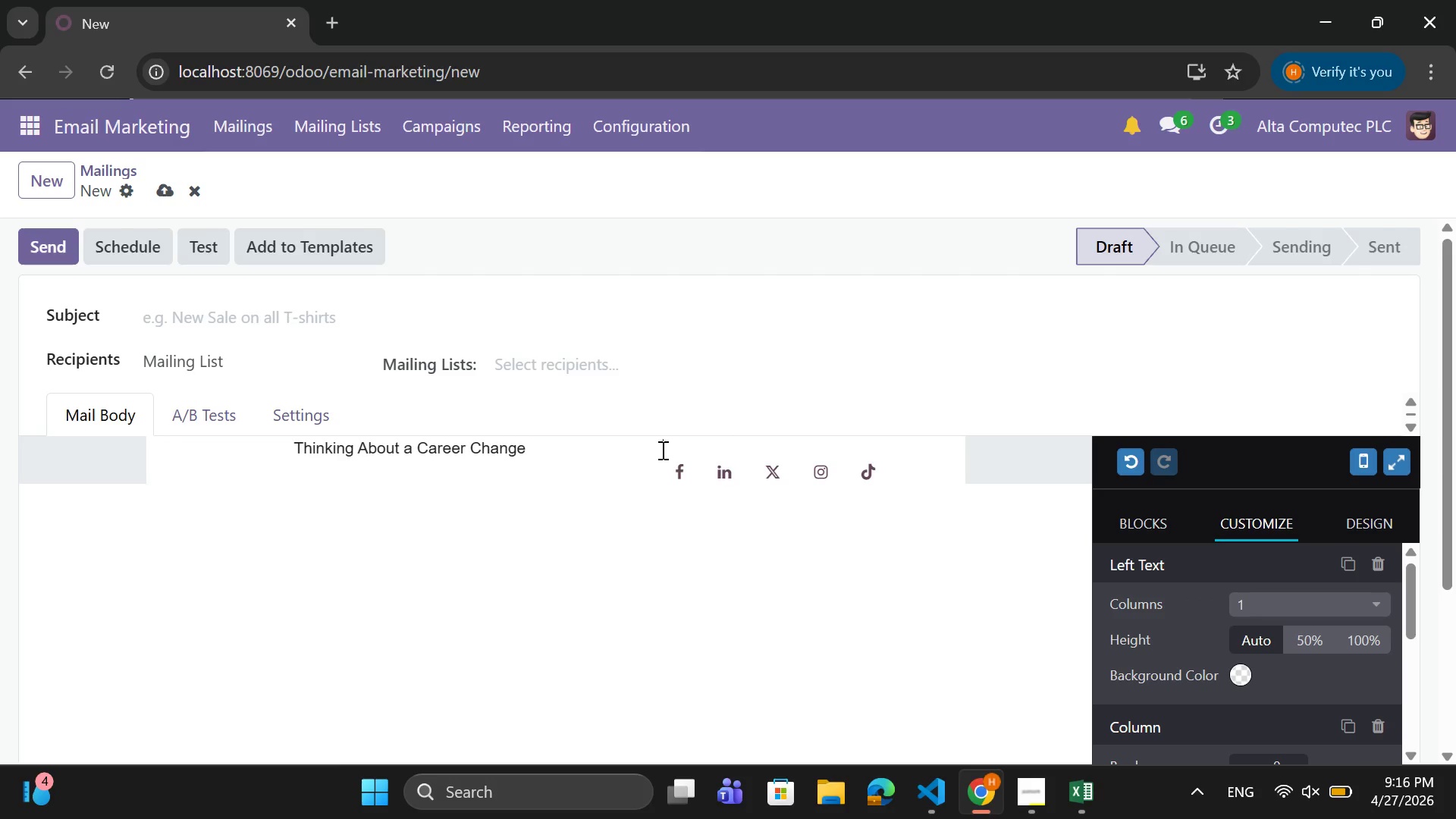 
key(Space)
 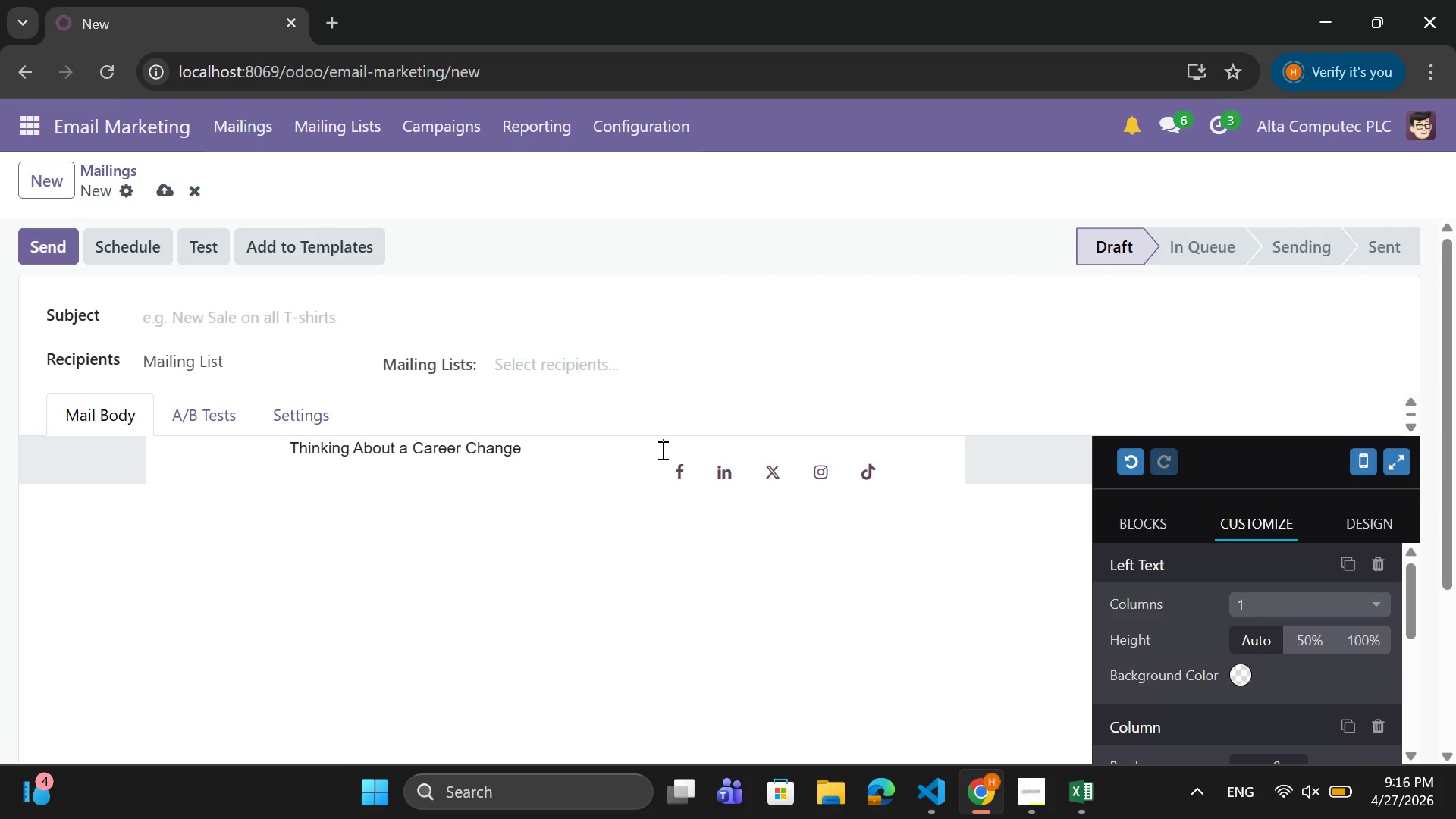 
key(Space)
 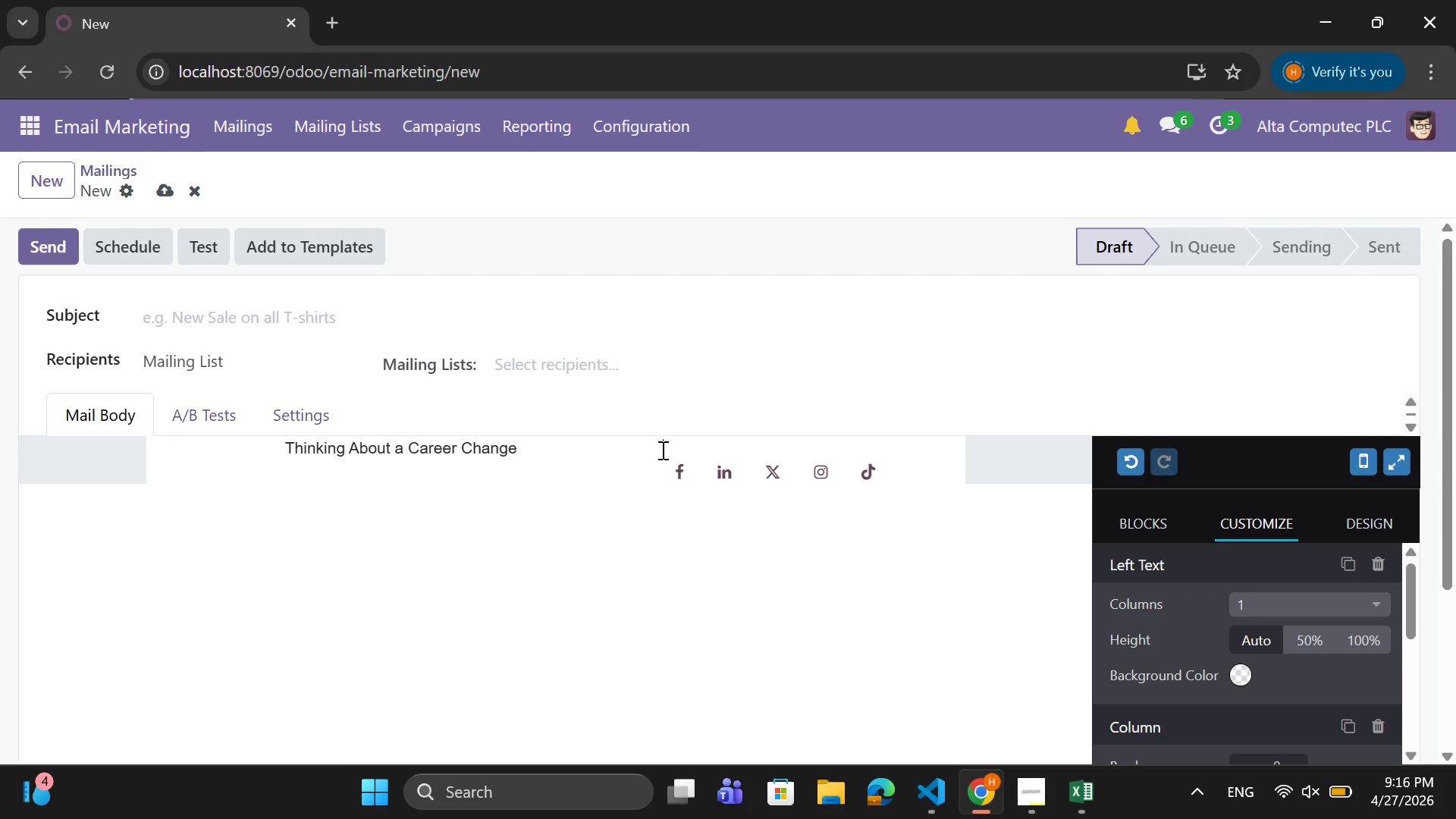 
key(Space)
 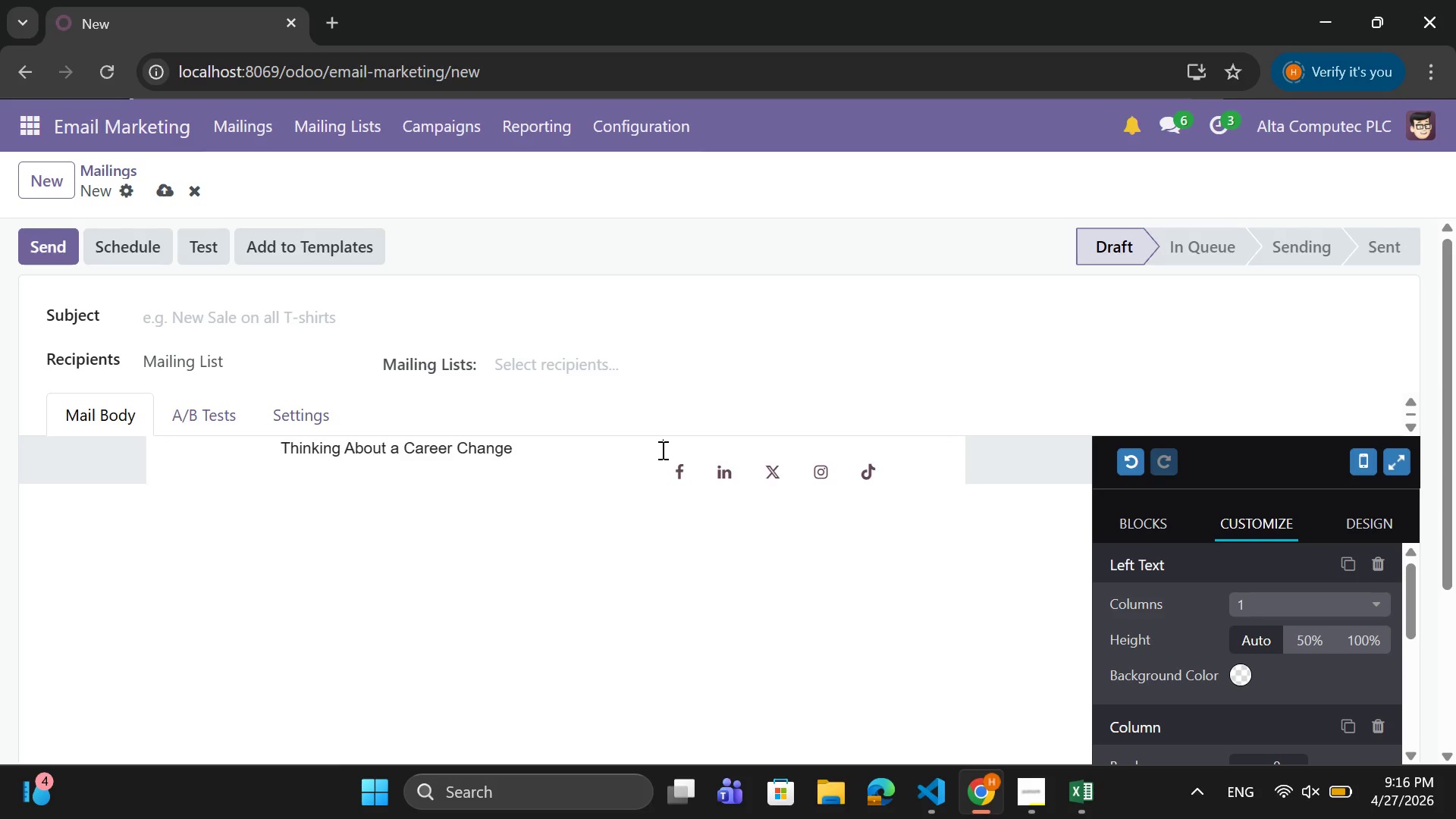 
key(Space)
 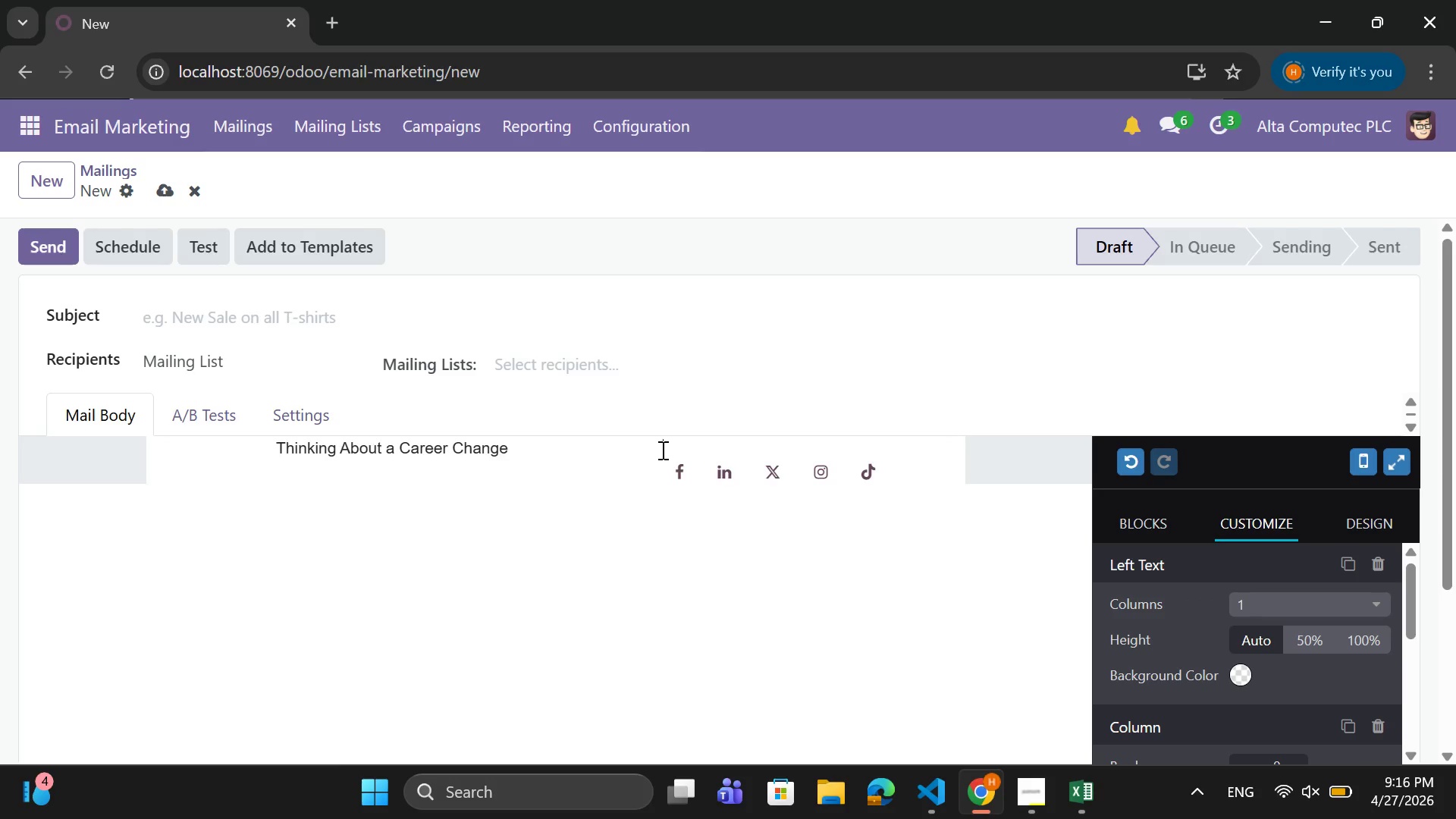 
key(Space)
 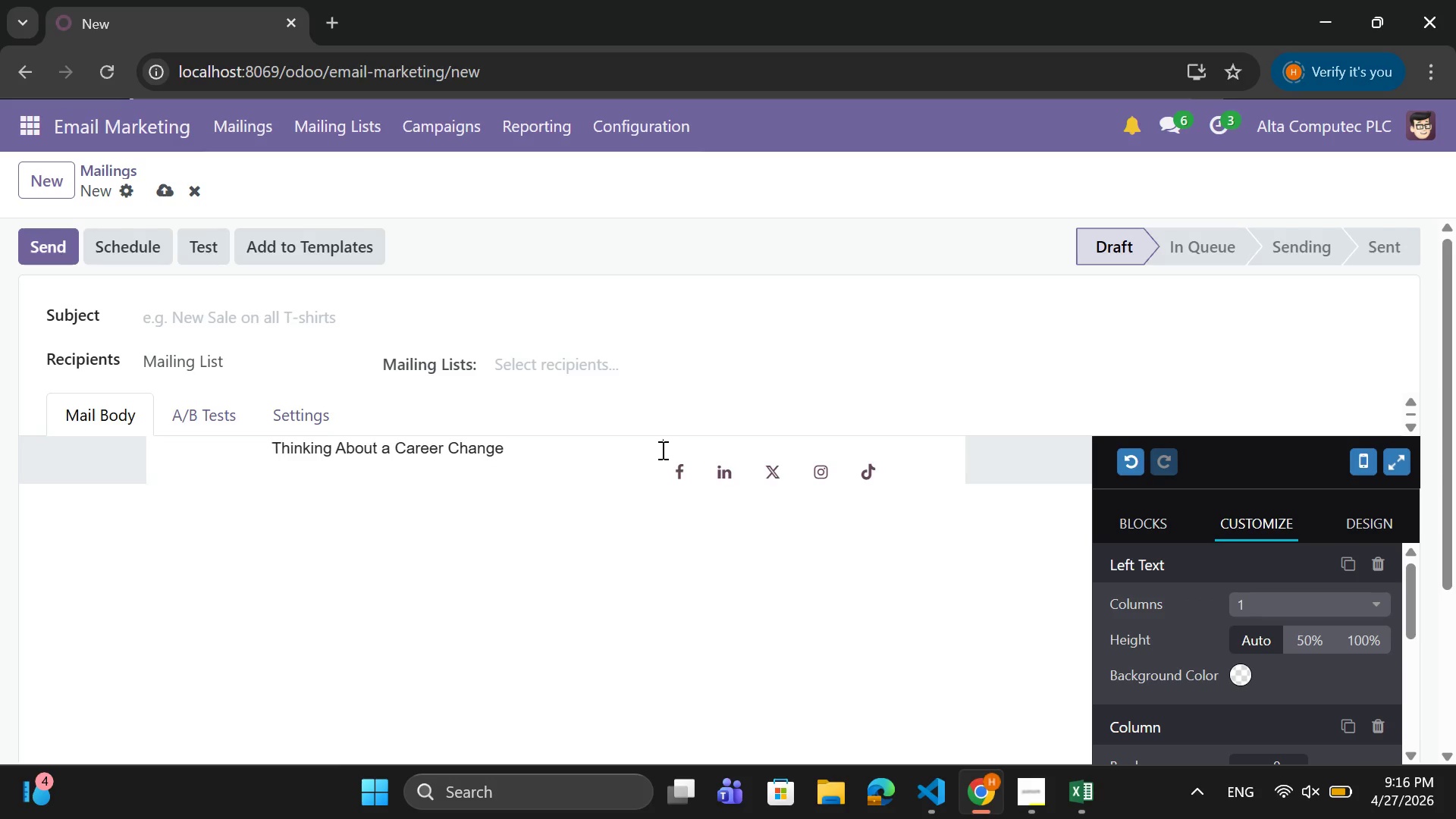 
key(Space)
 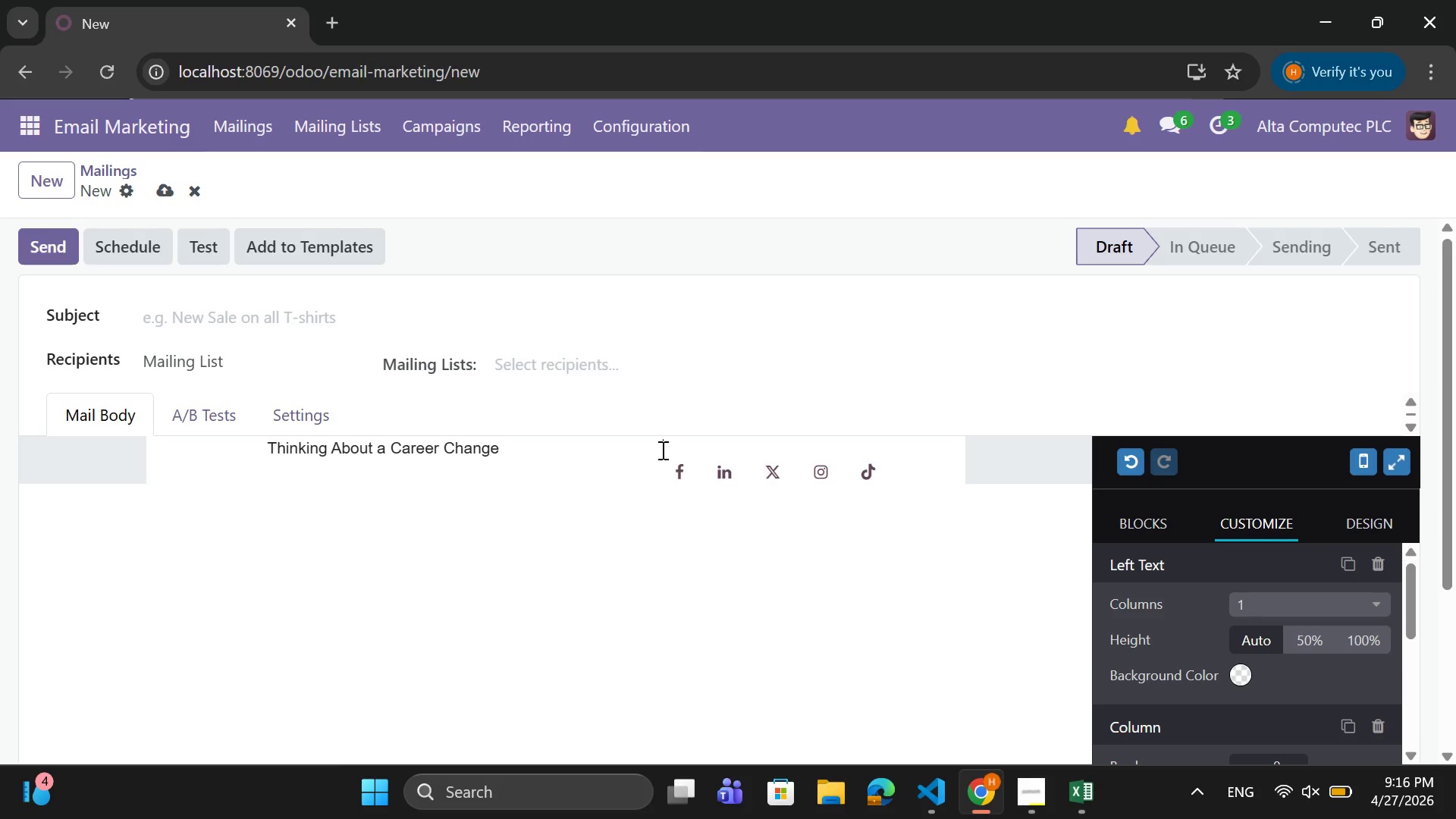 
key(Space)
 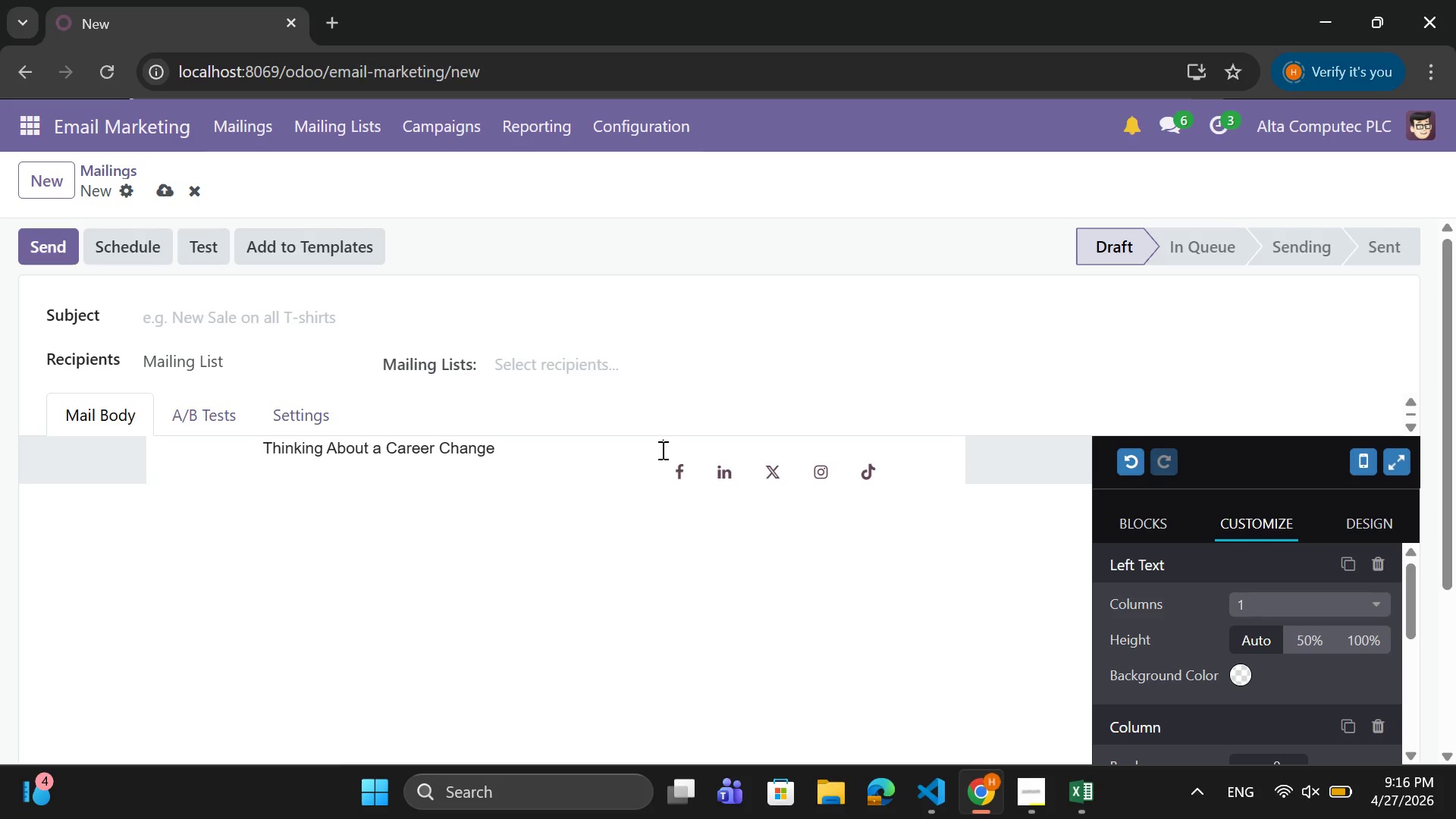 
key(Space)
 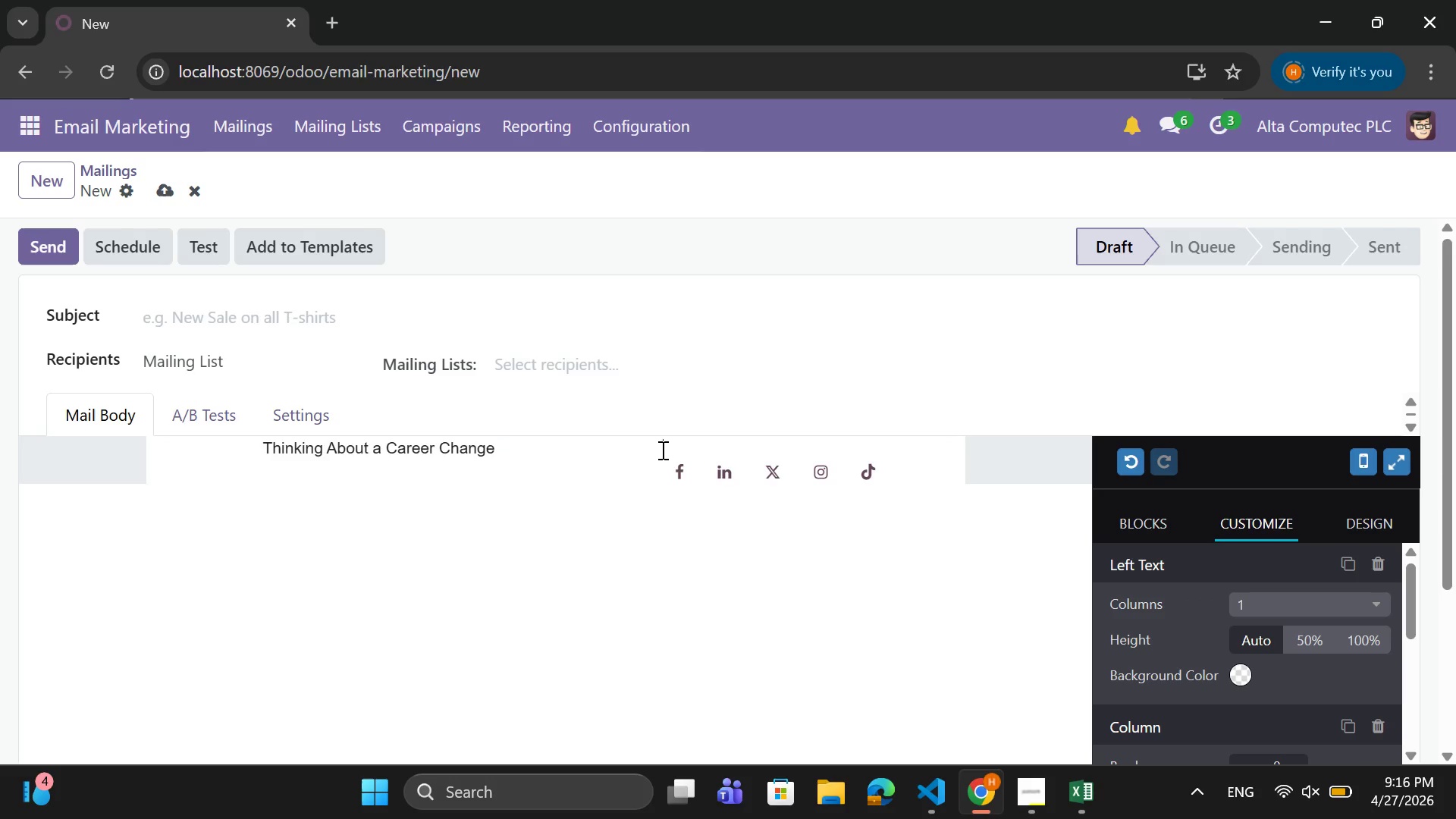 
key(Space)
 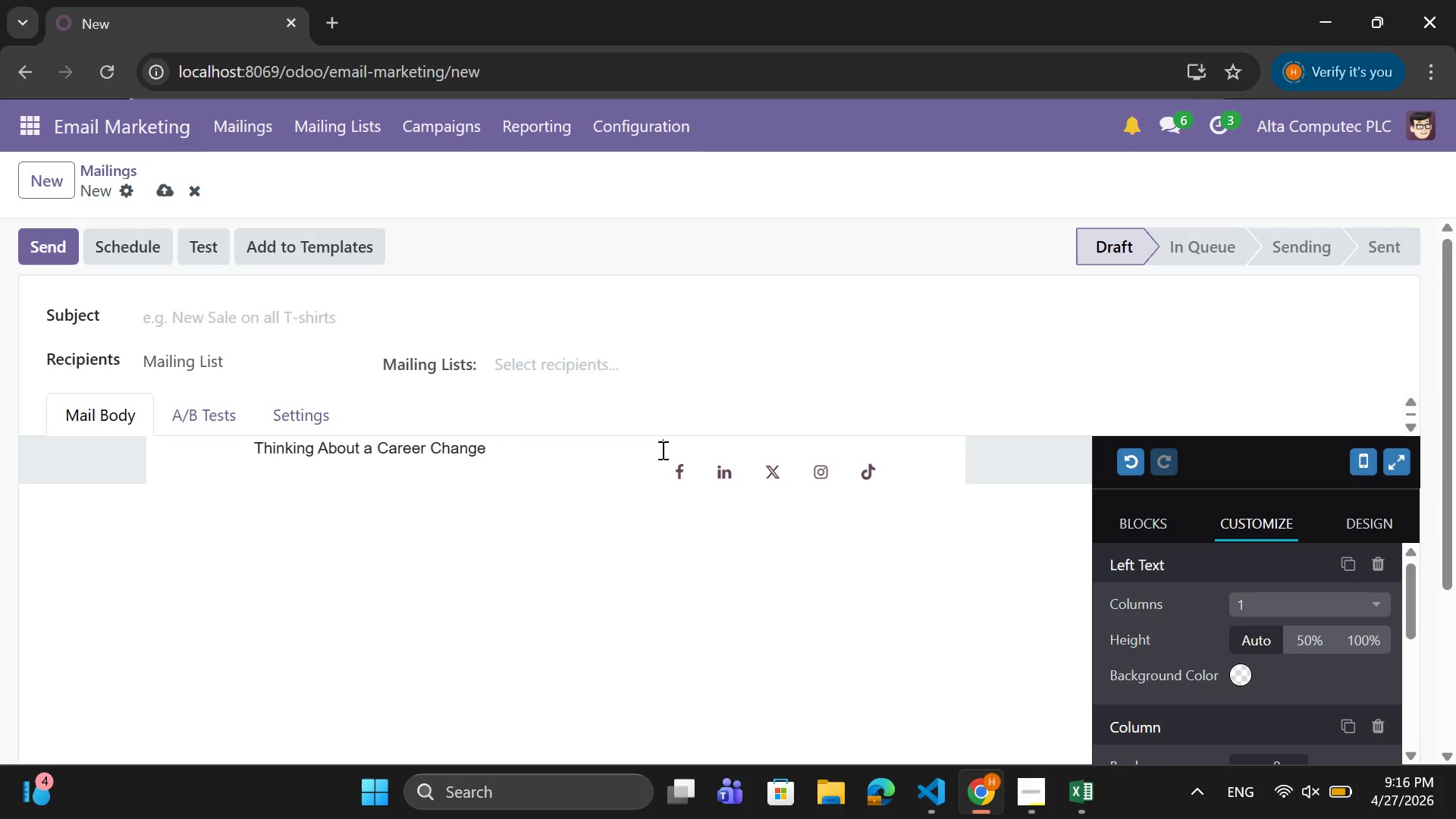 
key(Space)
 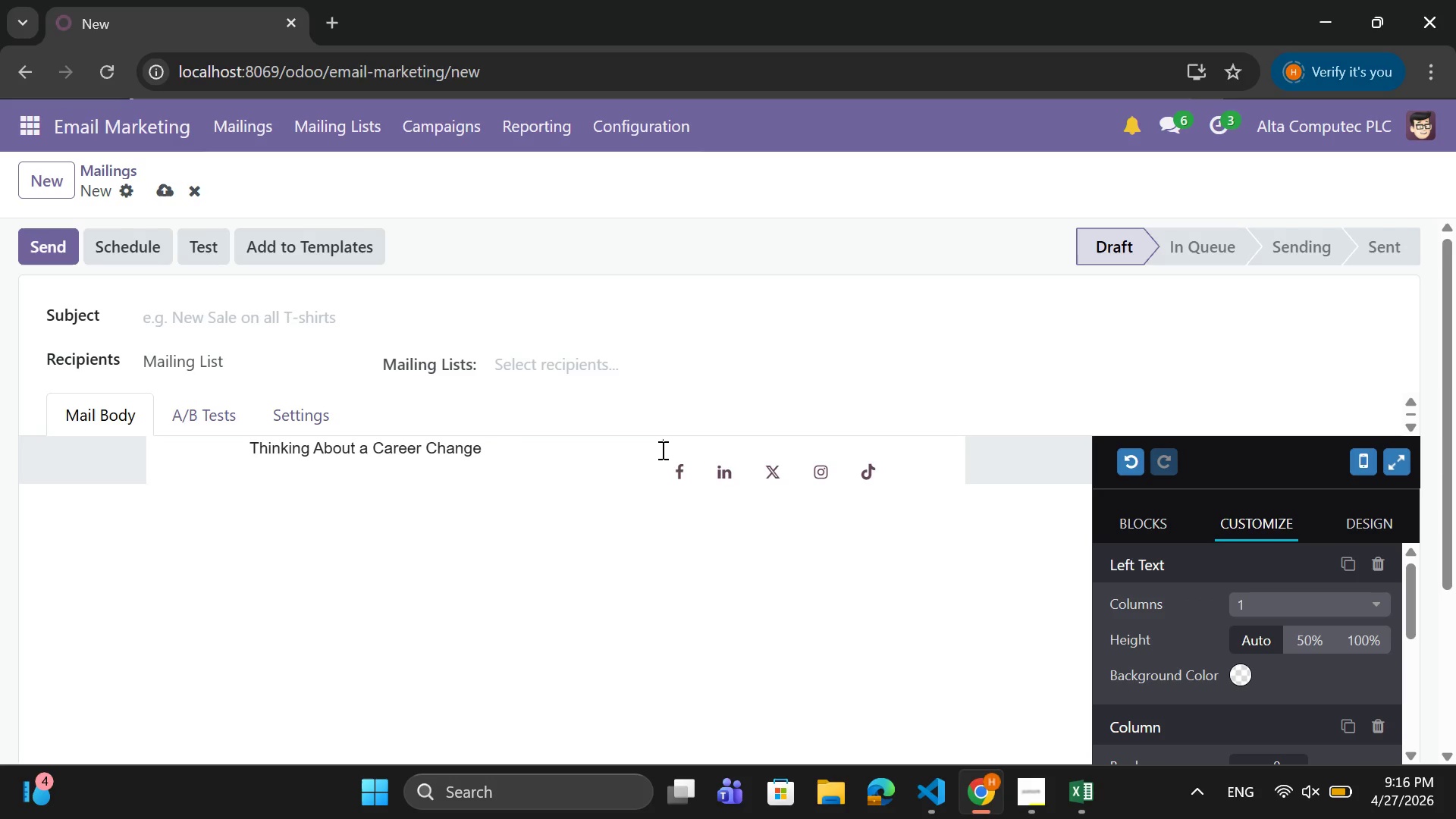 
key(Space)
 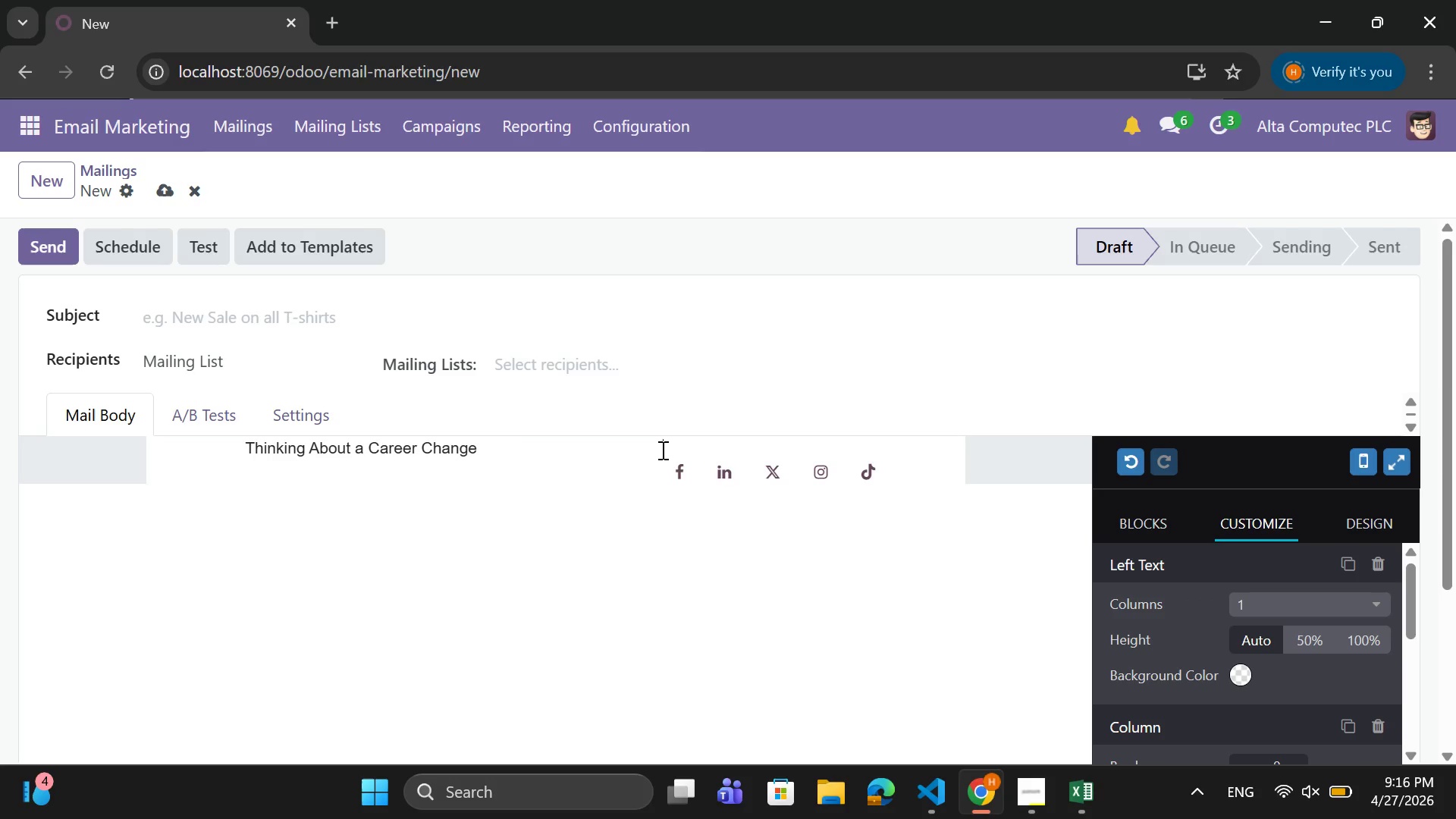 
key(Space)
 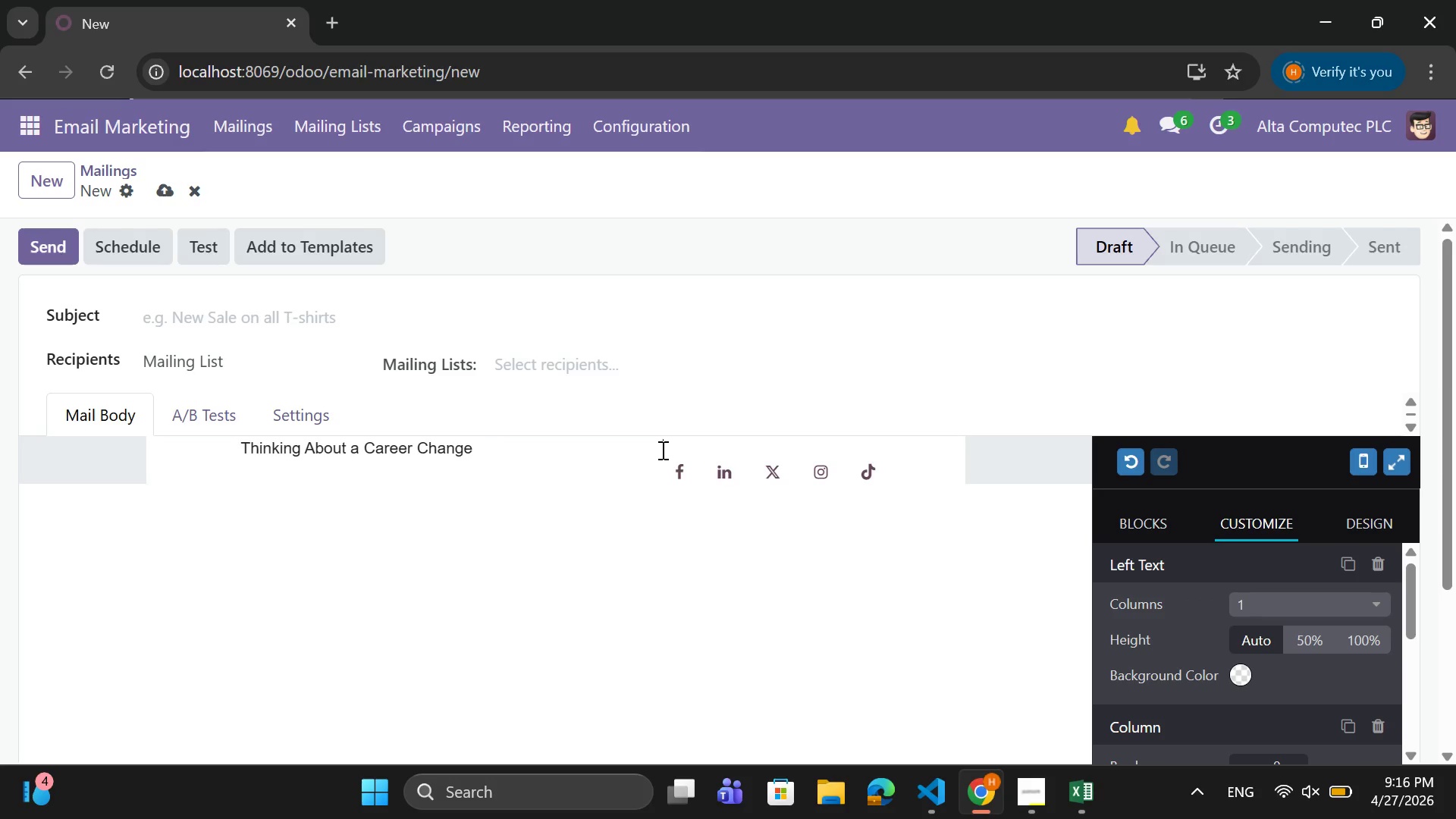 
key(Space)
 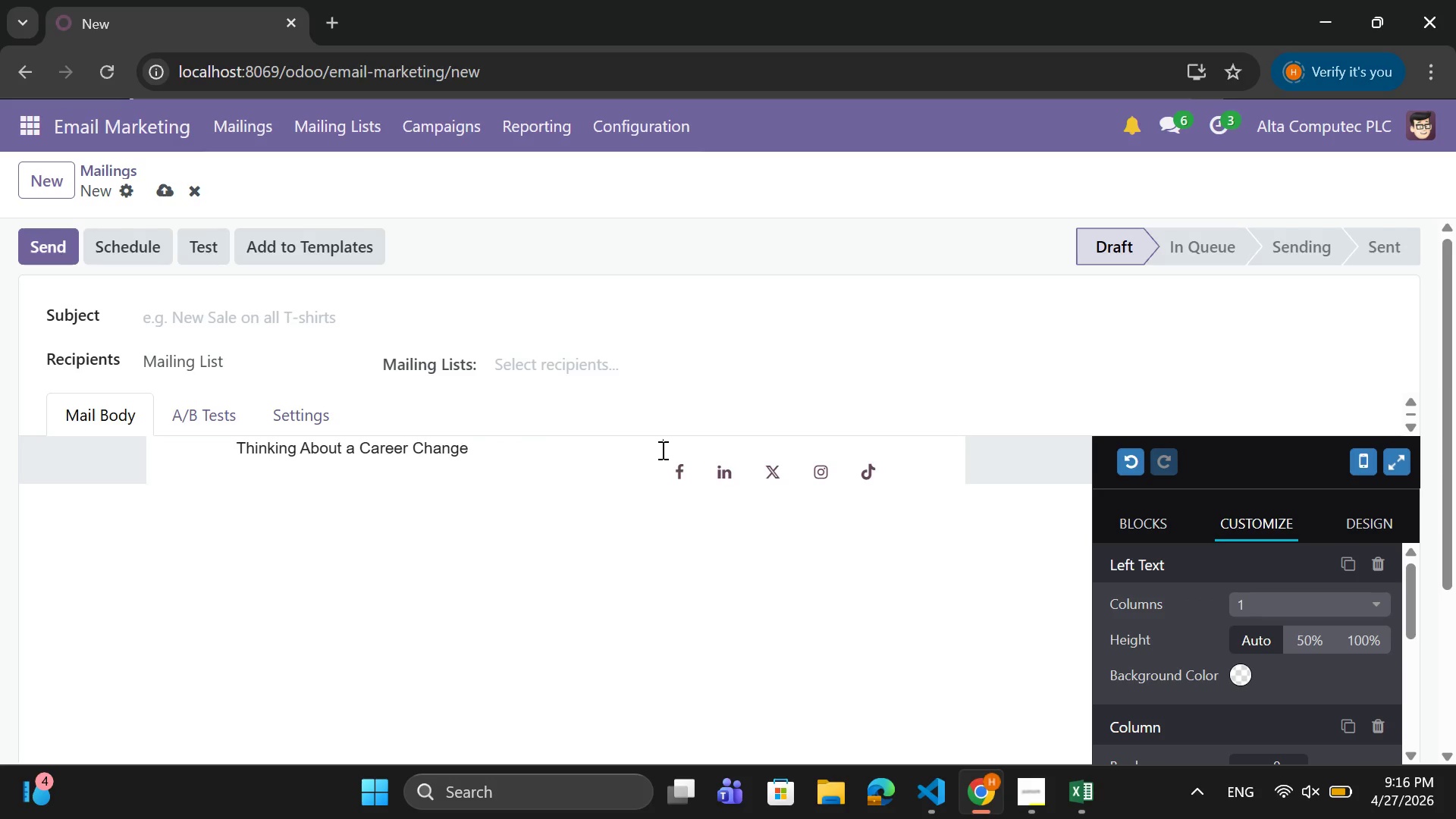 
key(Space)
 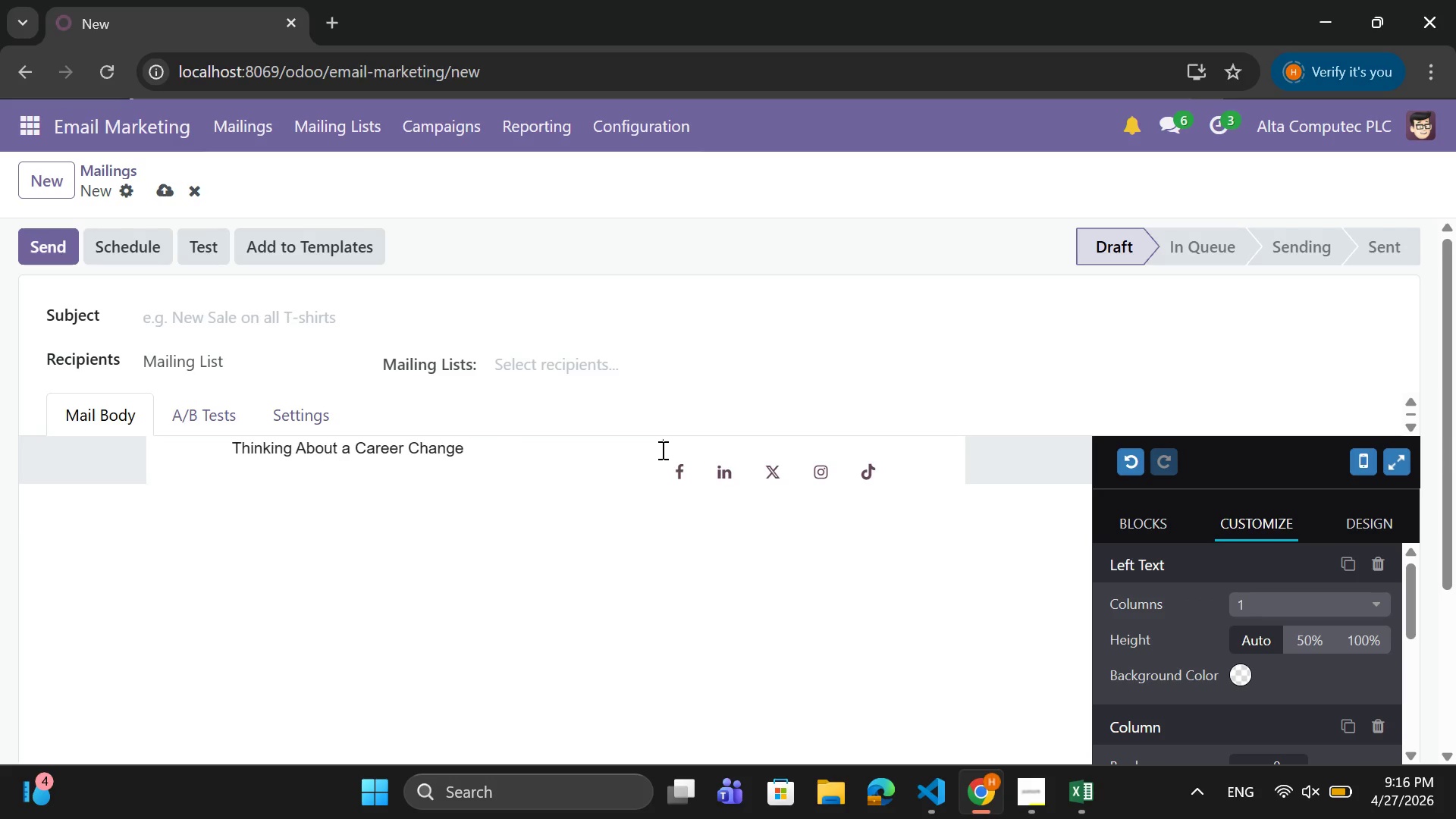 
key(Space)
 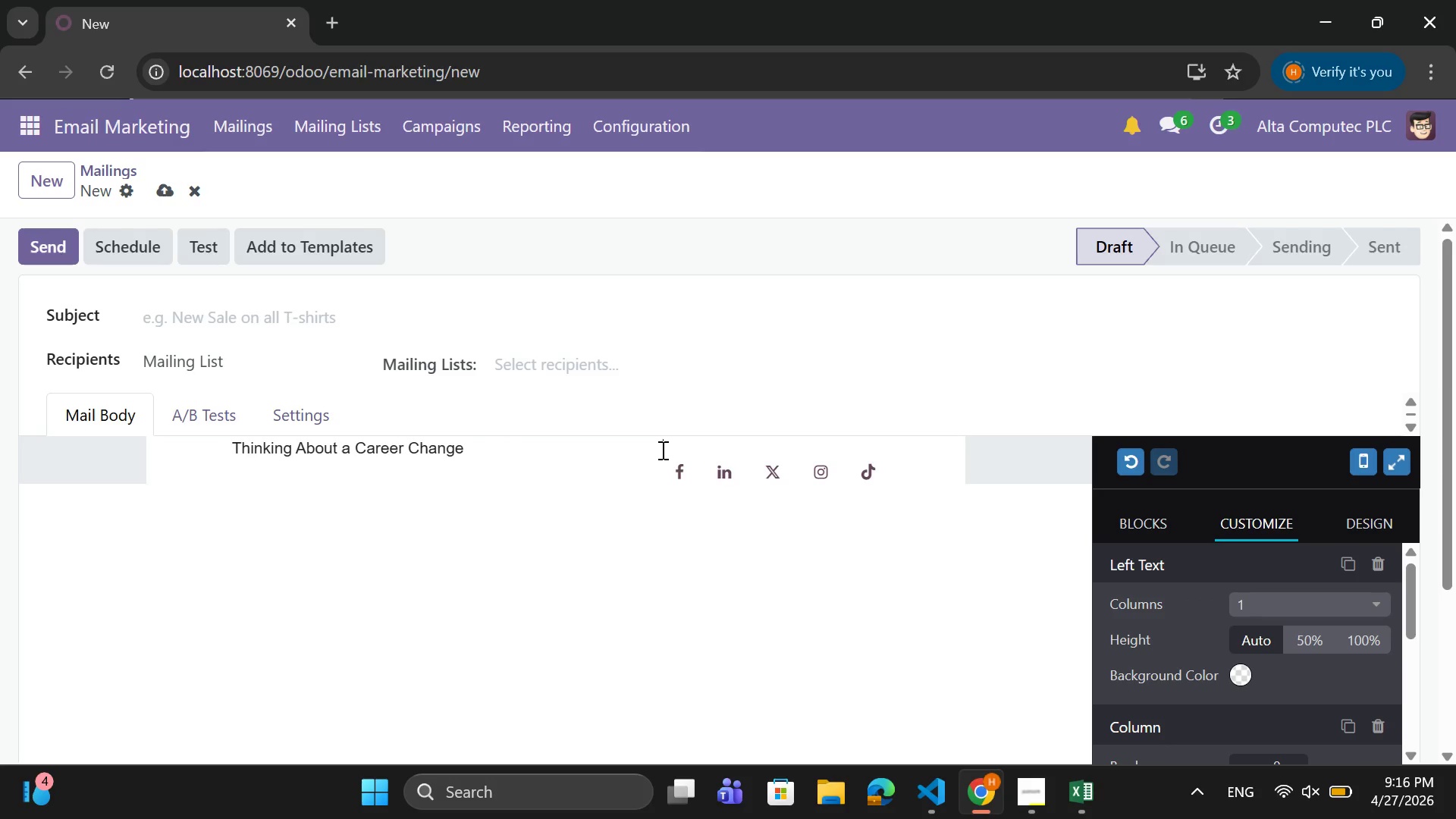 
key(Space)
 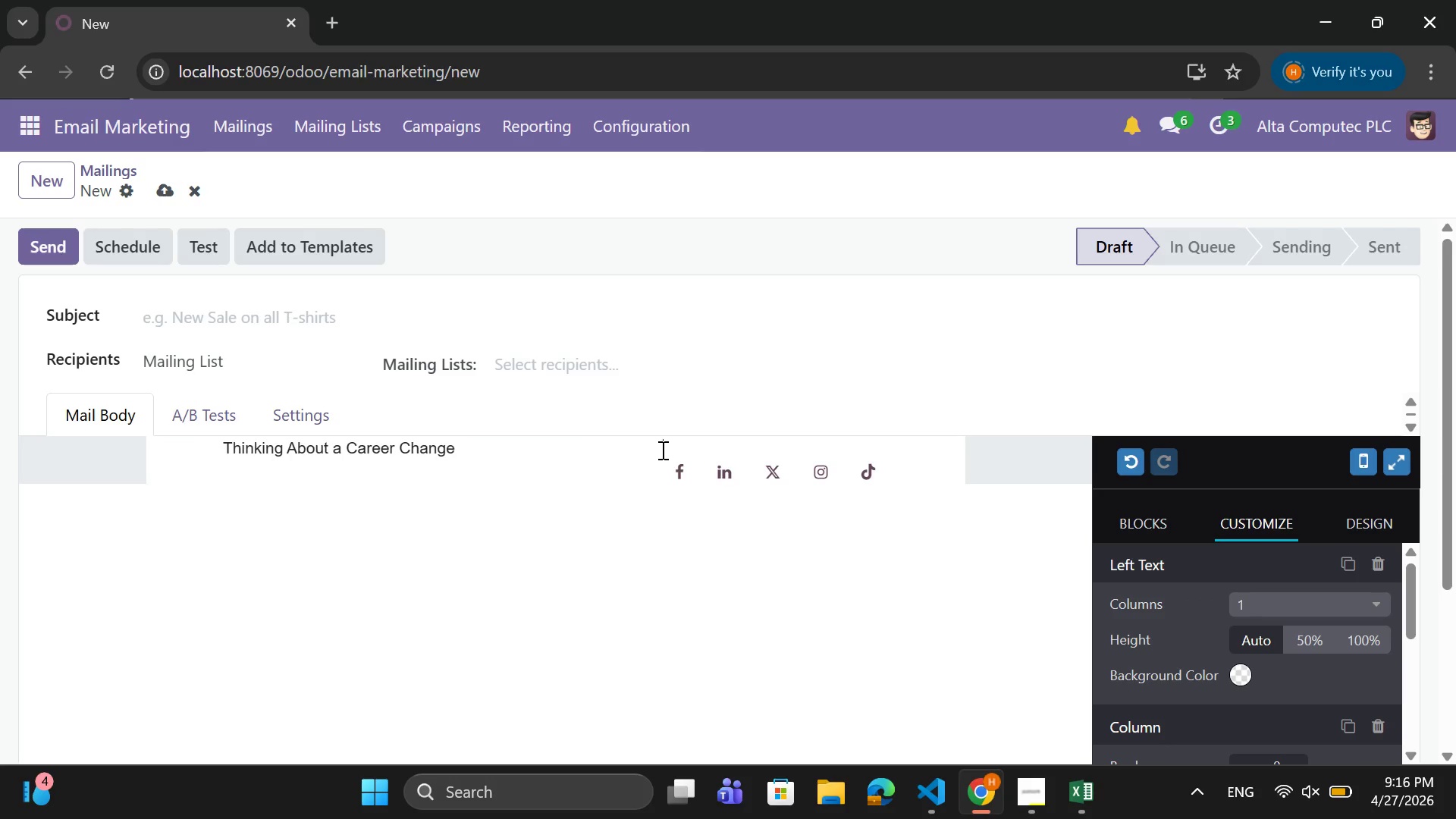 
key(Space)
 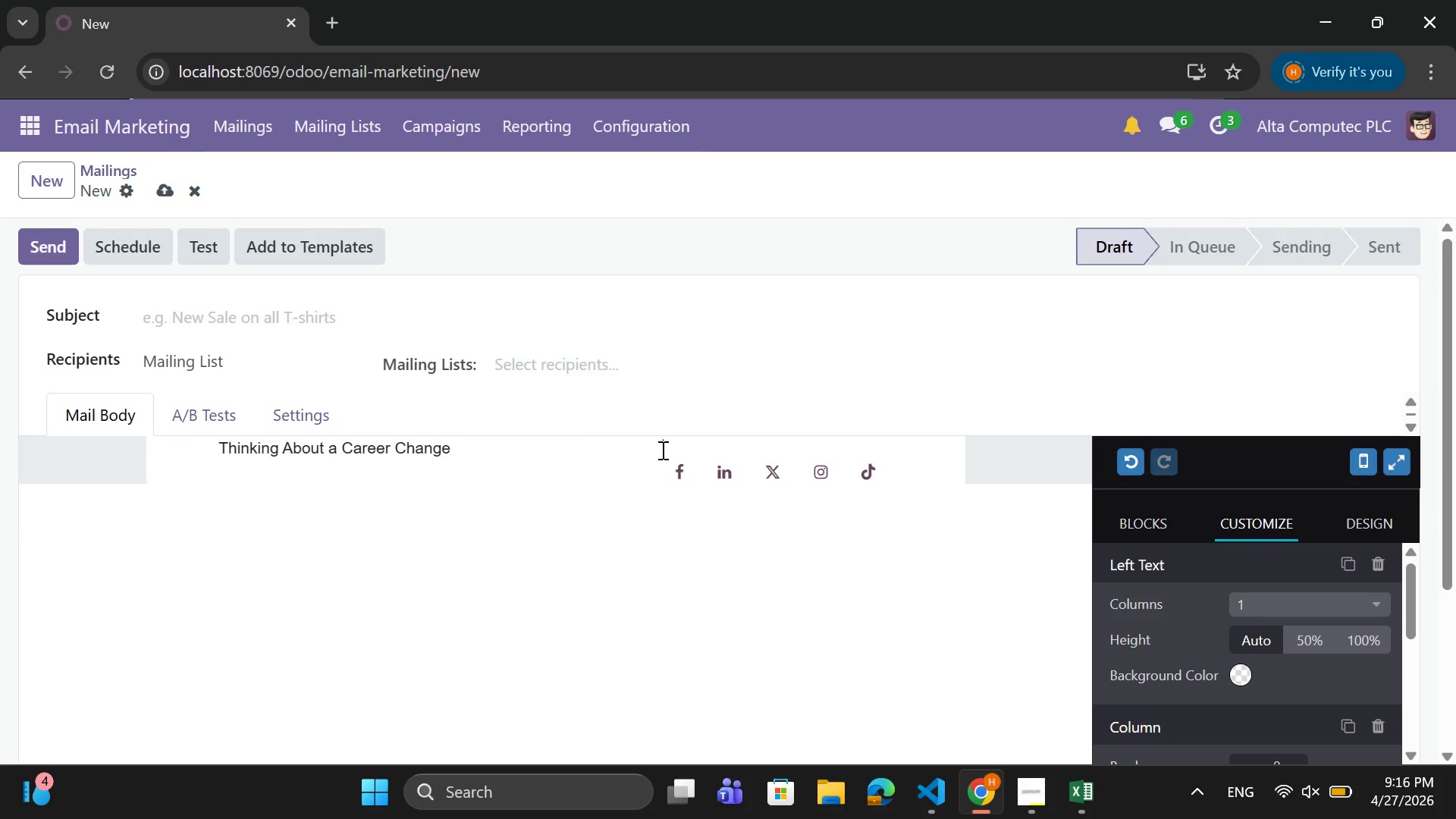 
key(Space)
 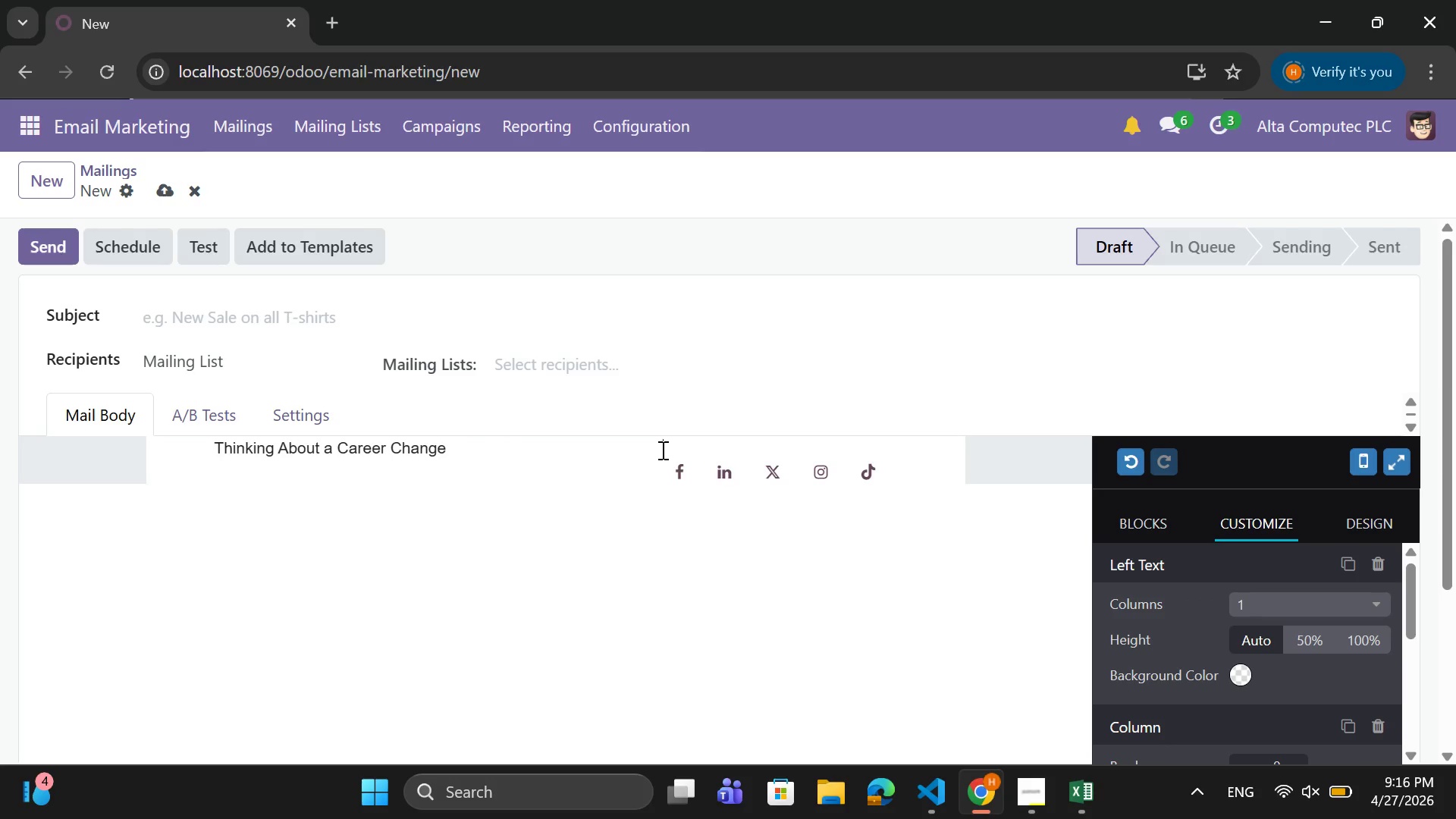 
key(Space)
 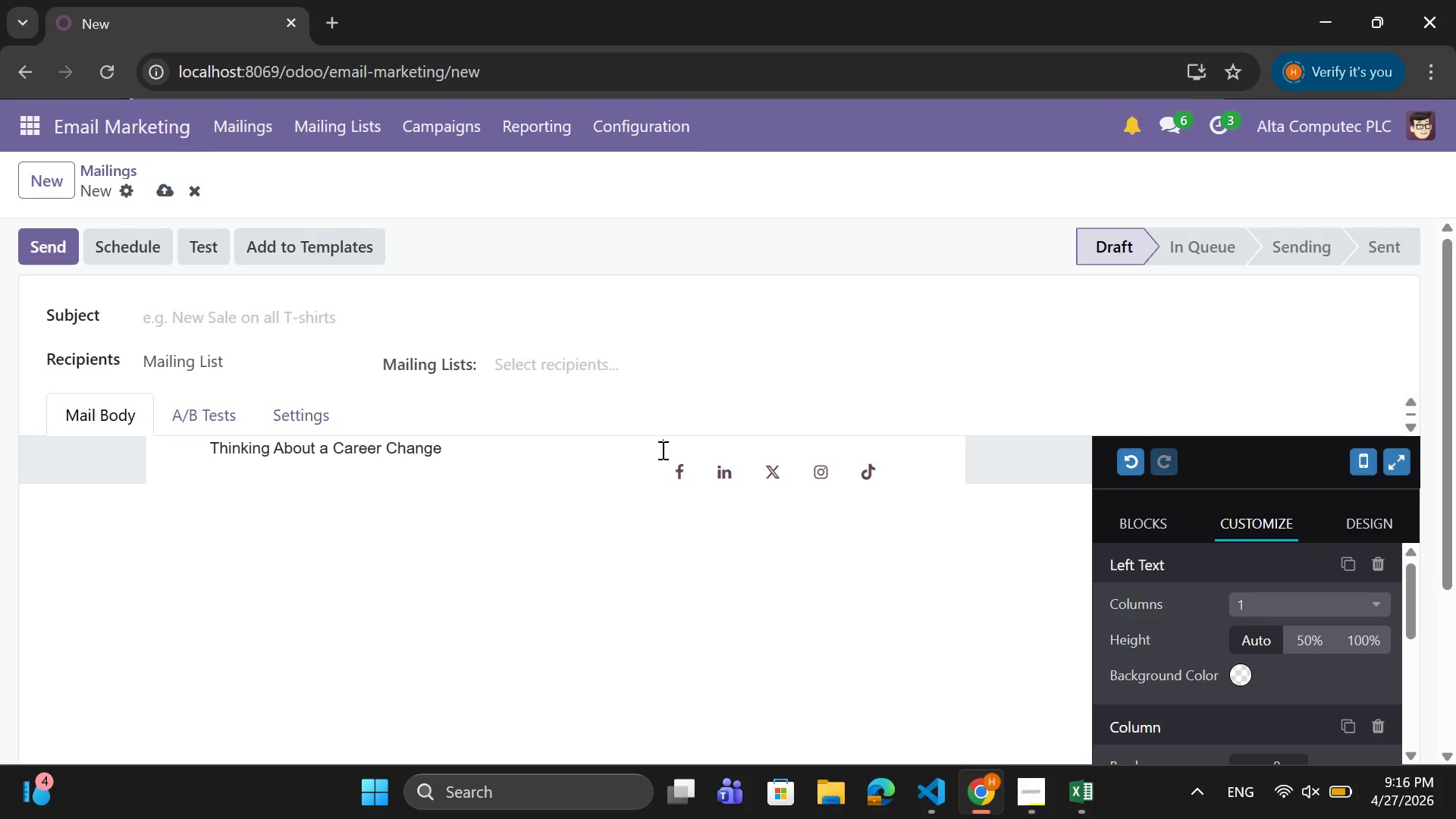 
key(Space)
 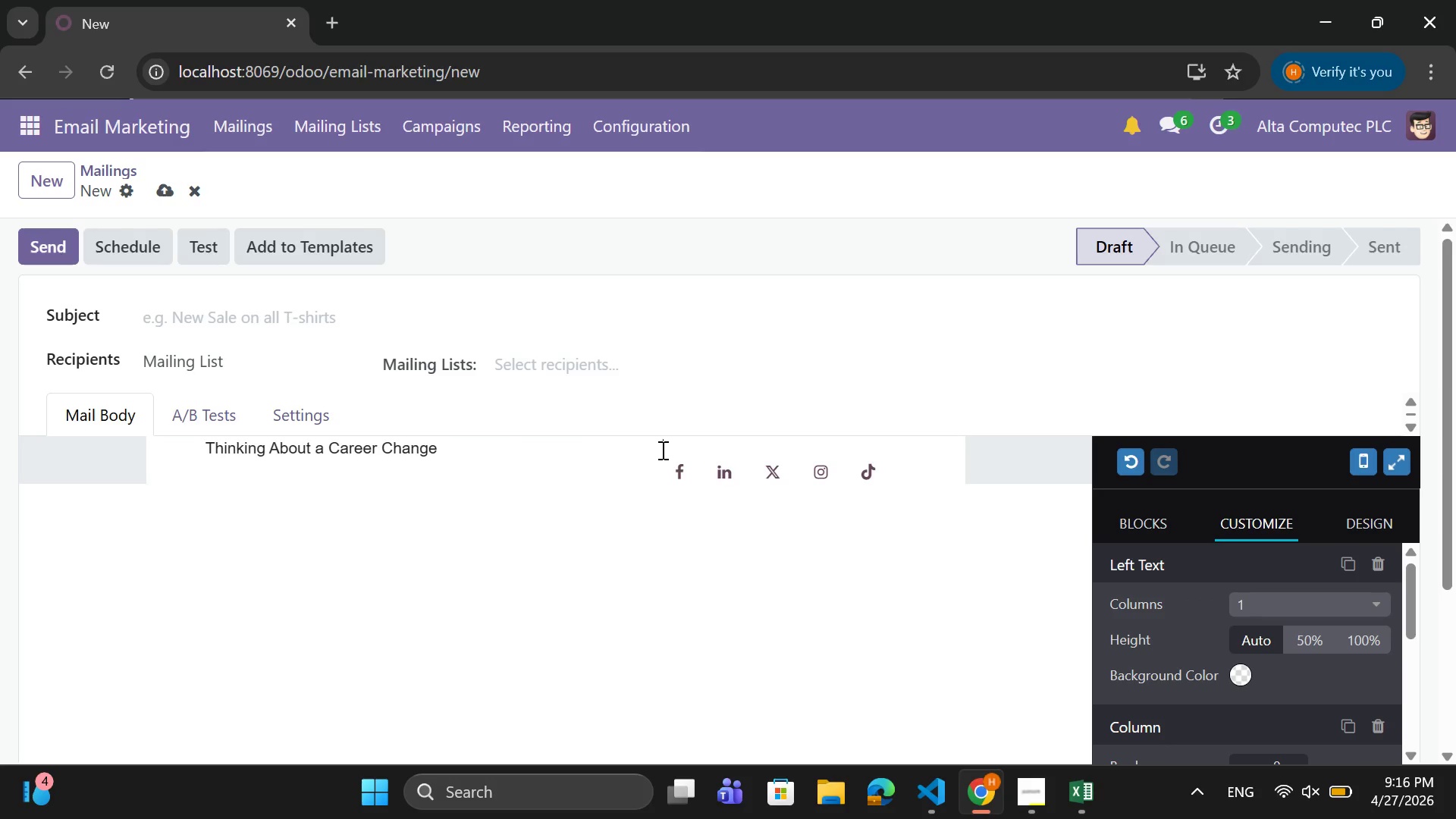 
key(Space)
 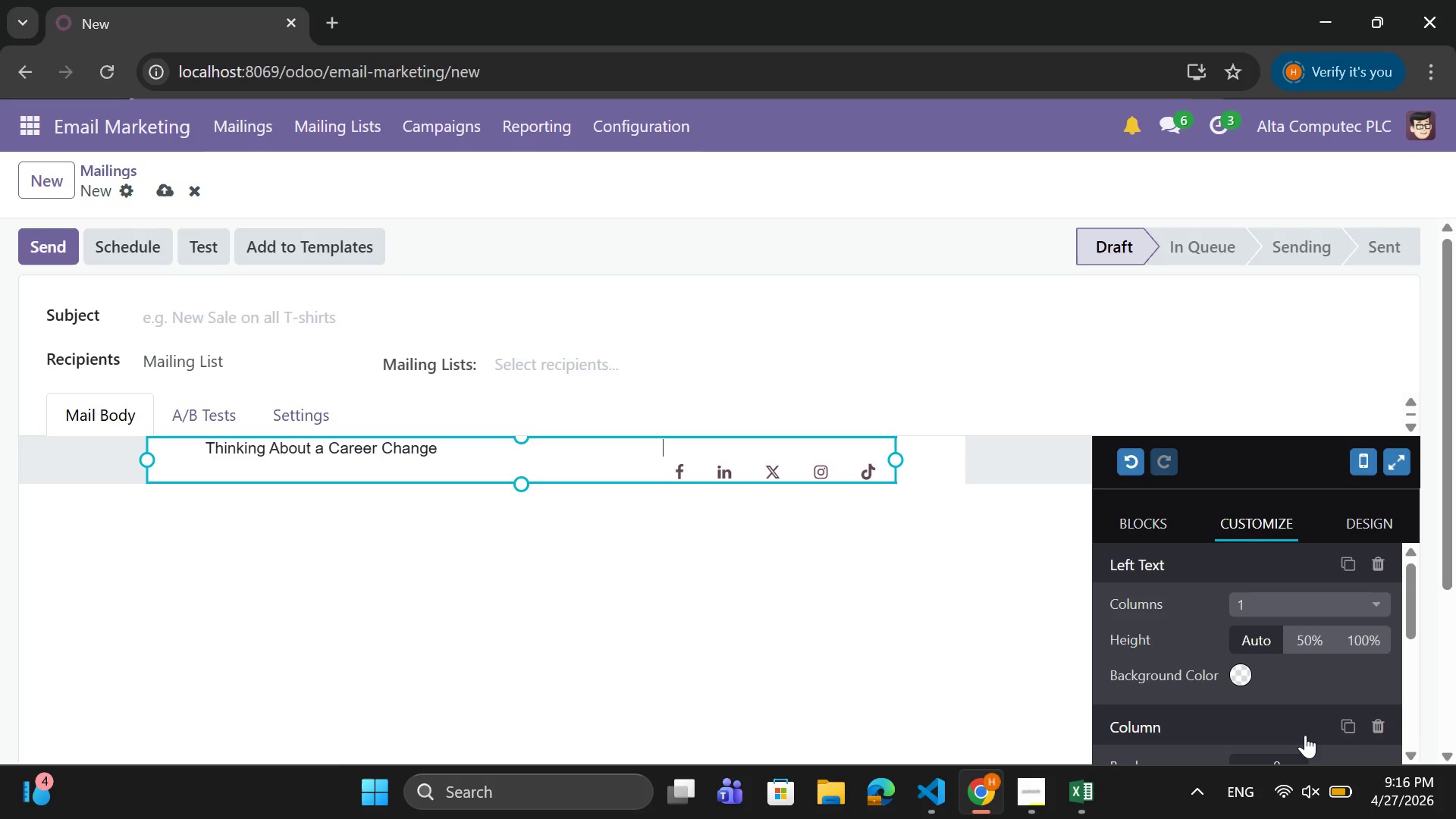 
wait(25.17)
 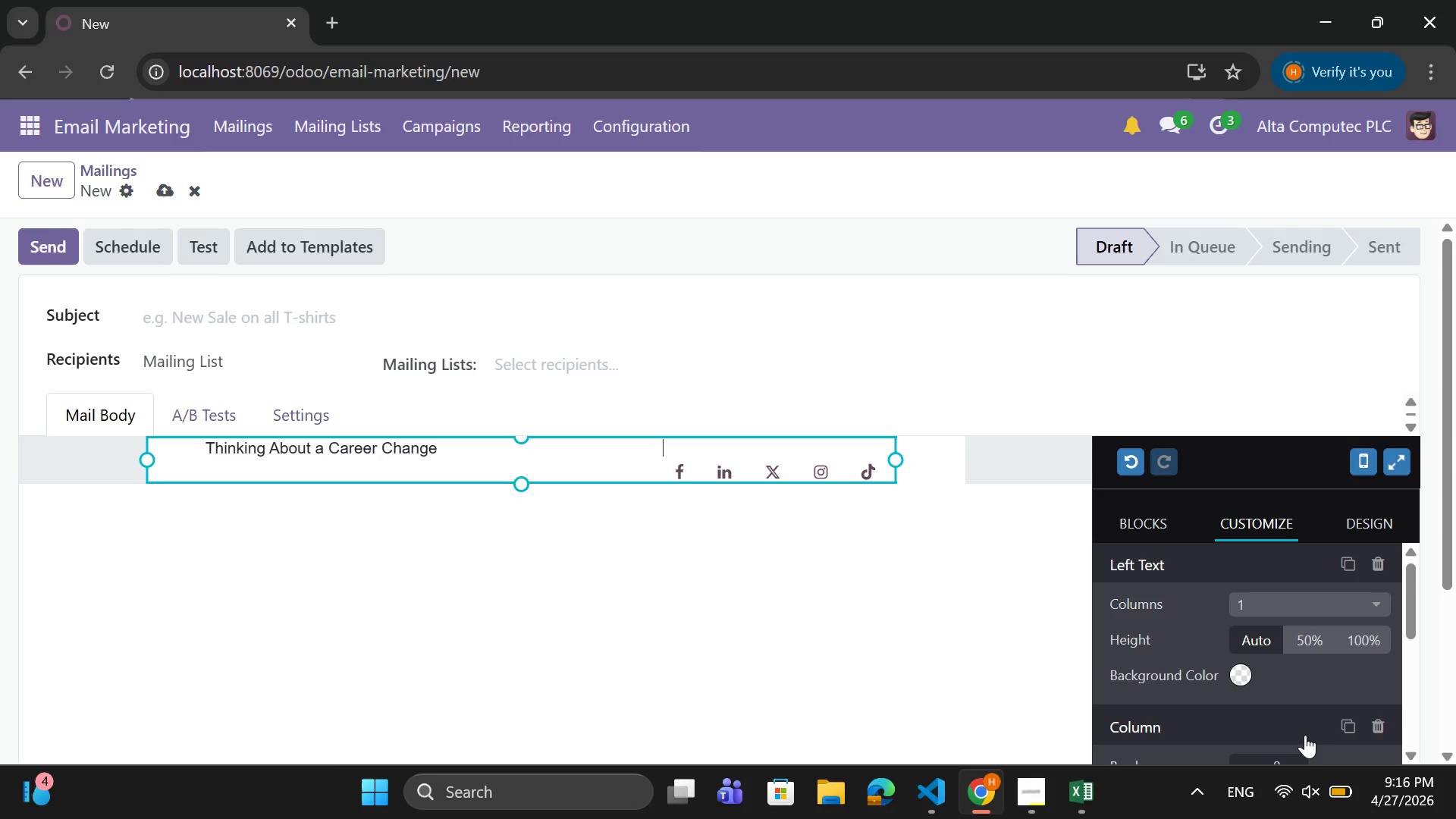 
left_click([1141, 510])
 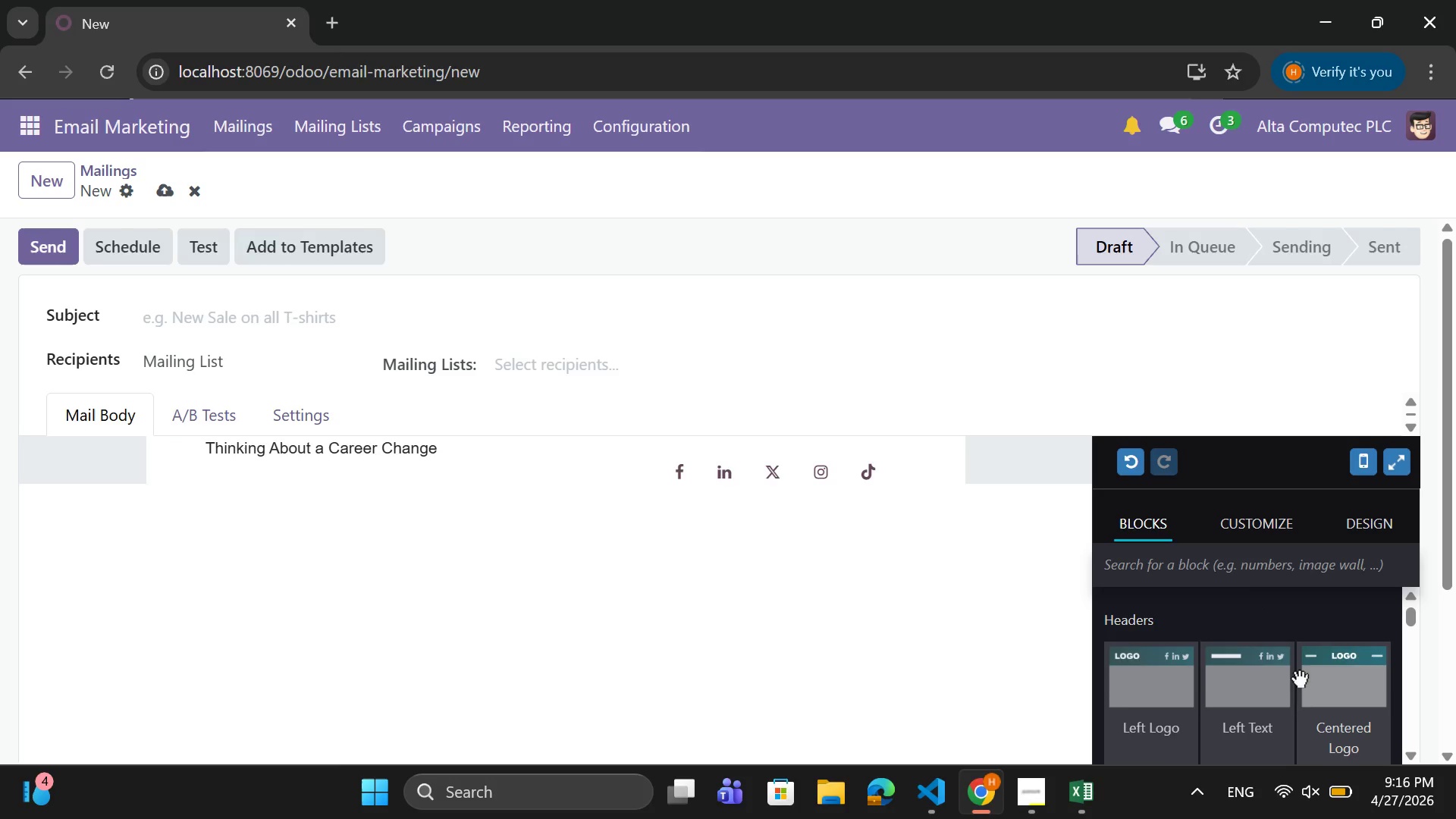 
scroll: coordinate [1298, 678], scroll_direction: down, amount: 3.0
 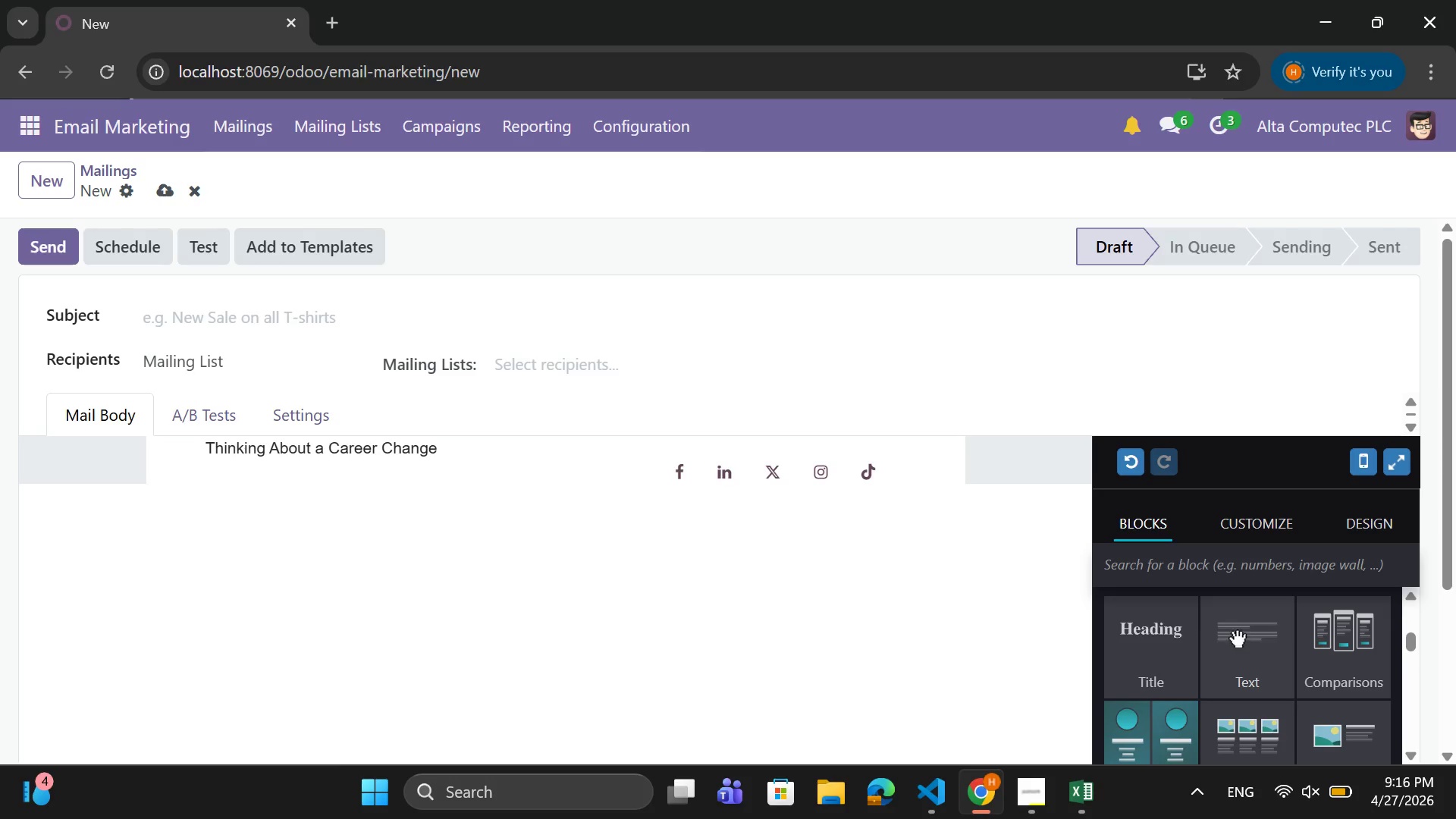 
left_click_drag(start_coordinate=[1236, 635], to_coordinate=[723, 548])
 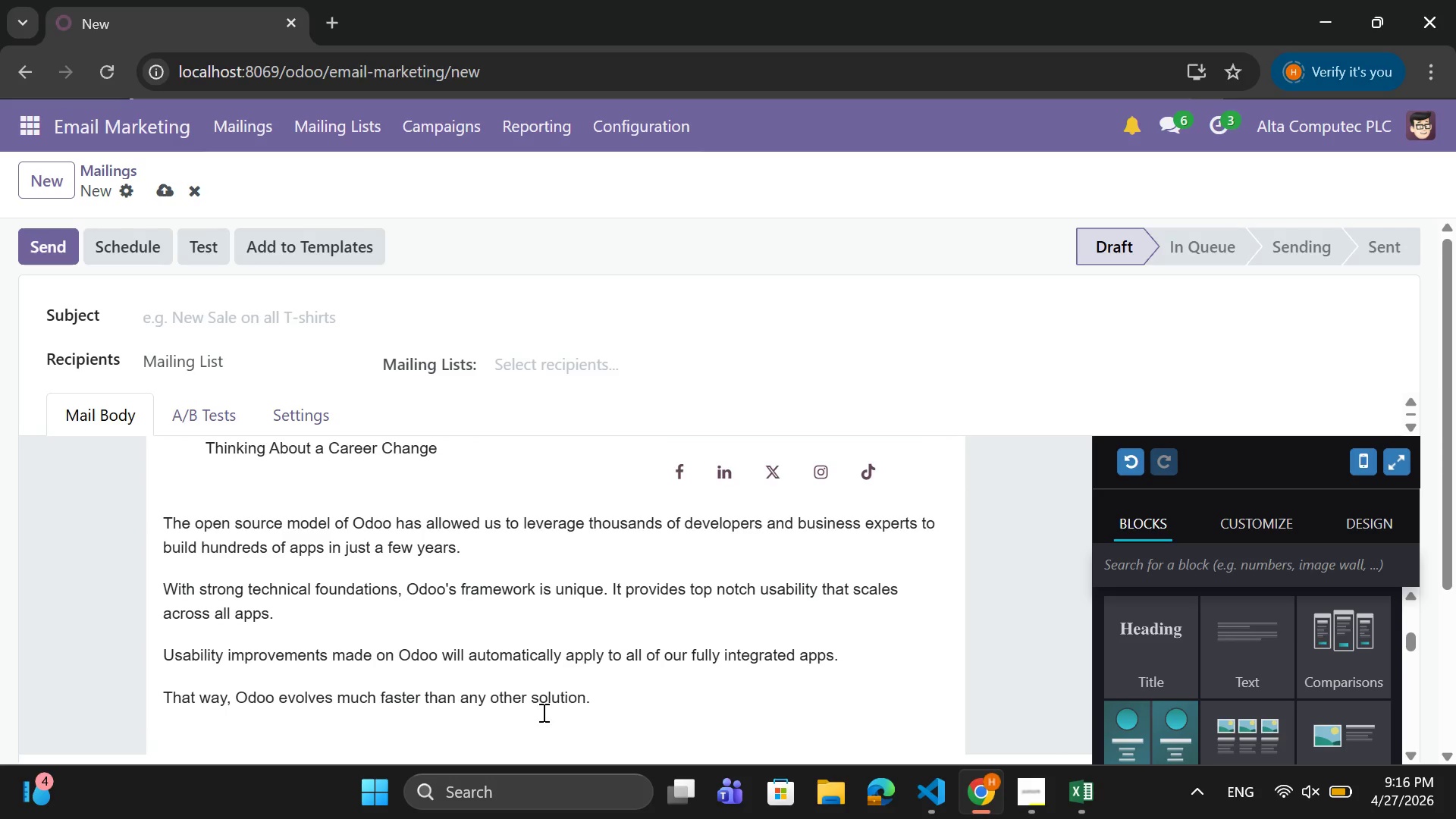 
left_click_drag(start_coordinate=[595, 699], to_coordinate=[162, 505])
 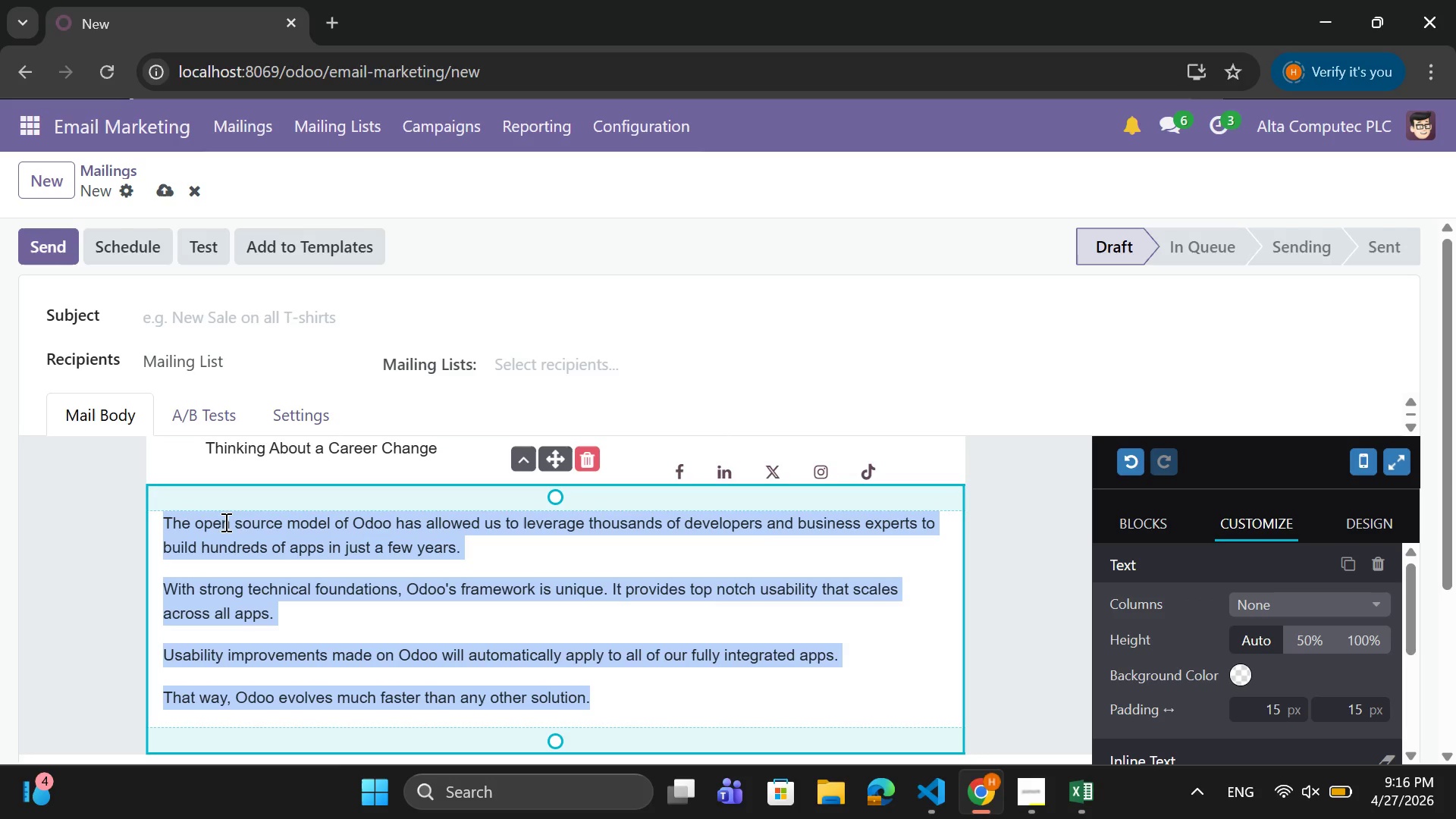 
wait(9.47)
 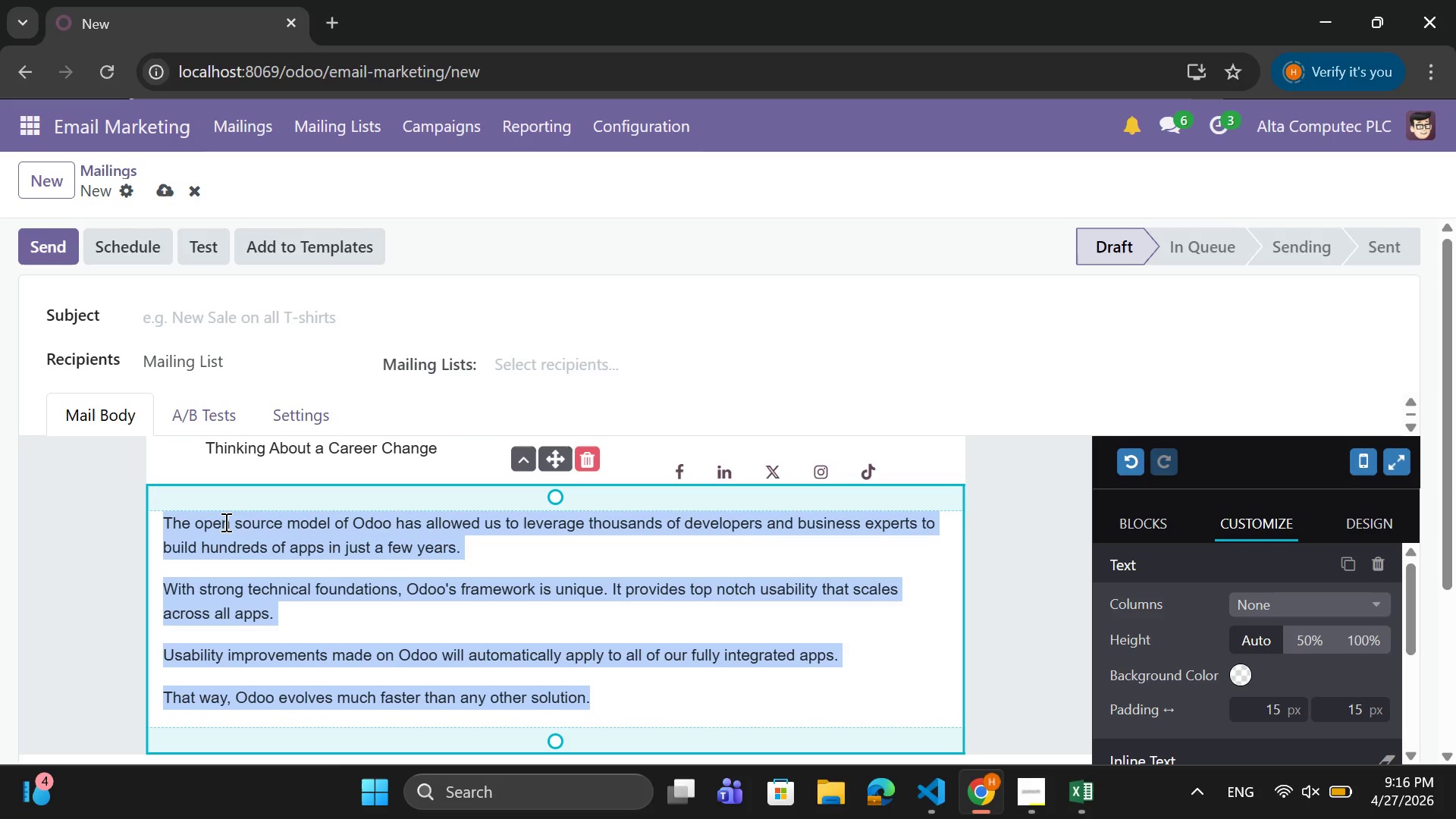 
key(Backspace)
type(Explore a stable, high )
key(Backspace)
type(-demn)
key(Backspace)
type(and CDL career parh)
key(Backspace)
key(Backspace)
type(th)
 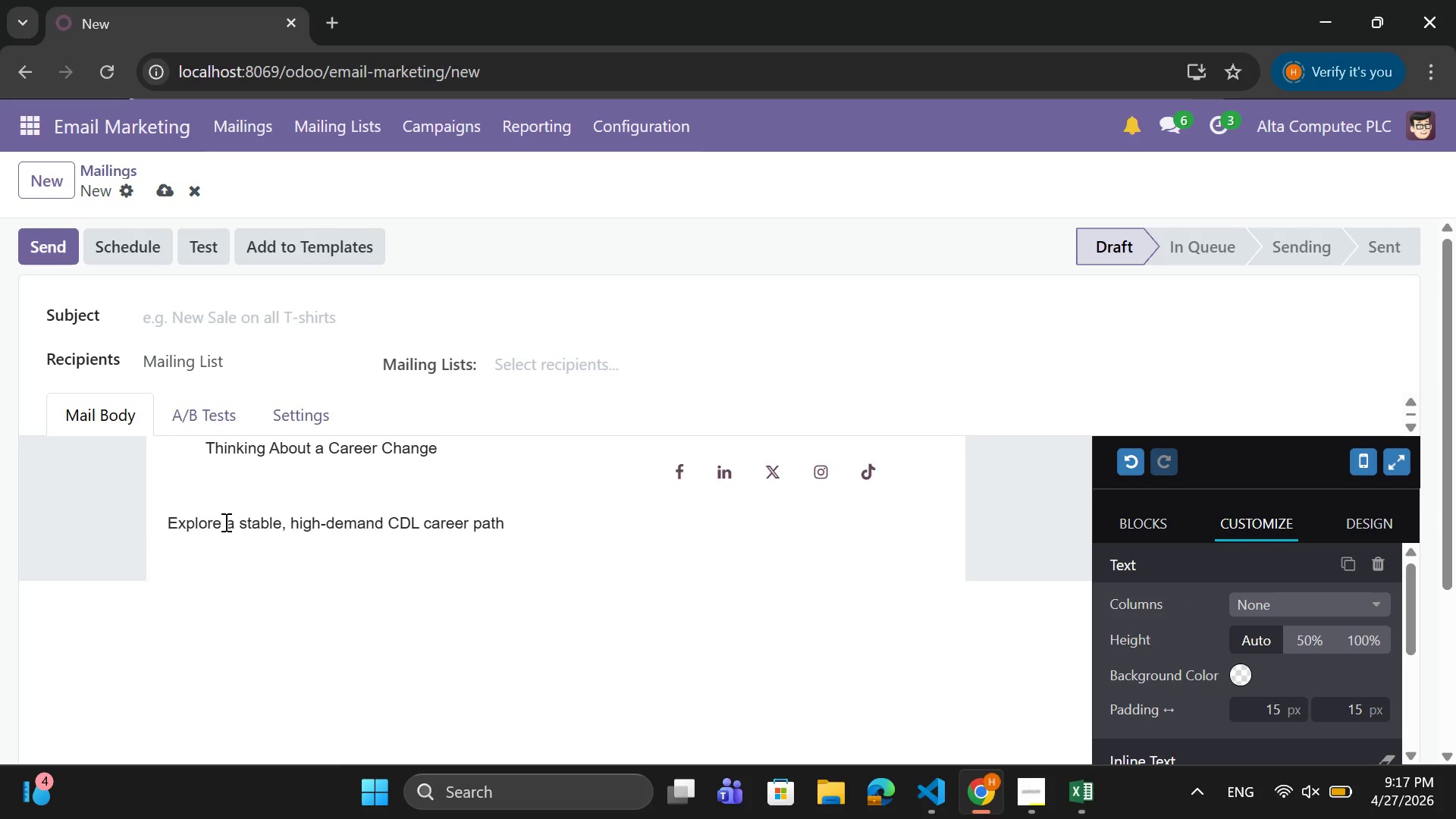 
key(Enter)
 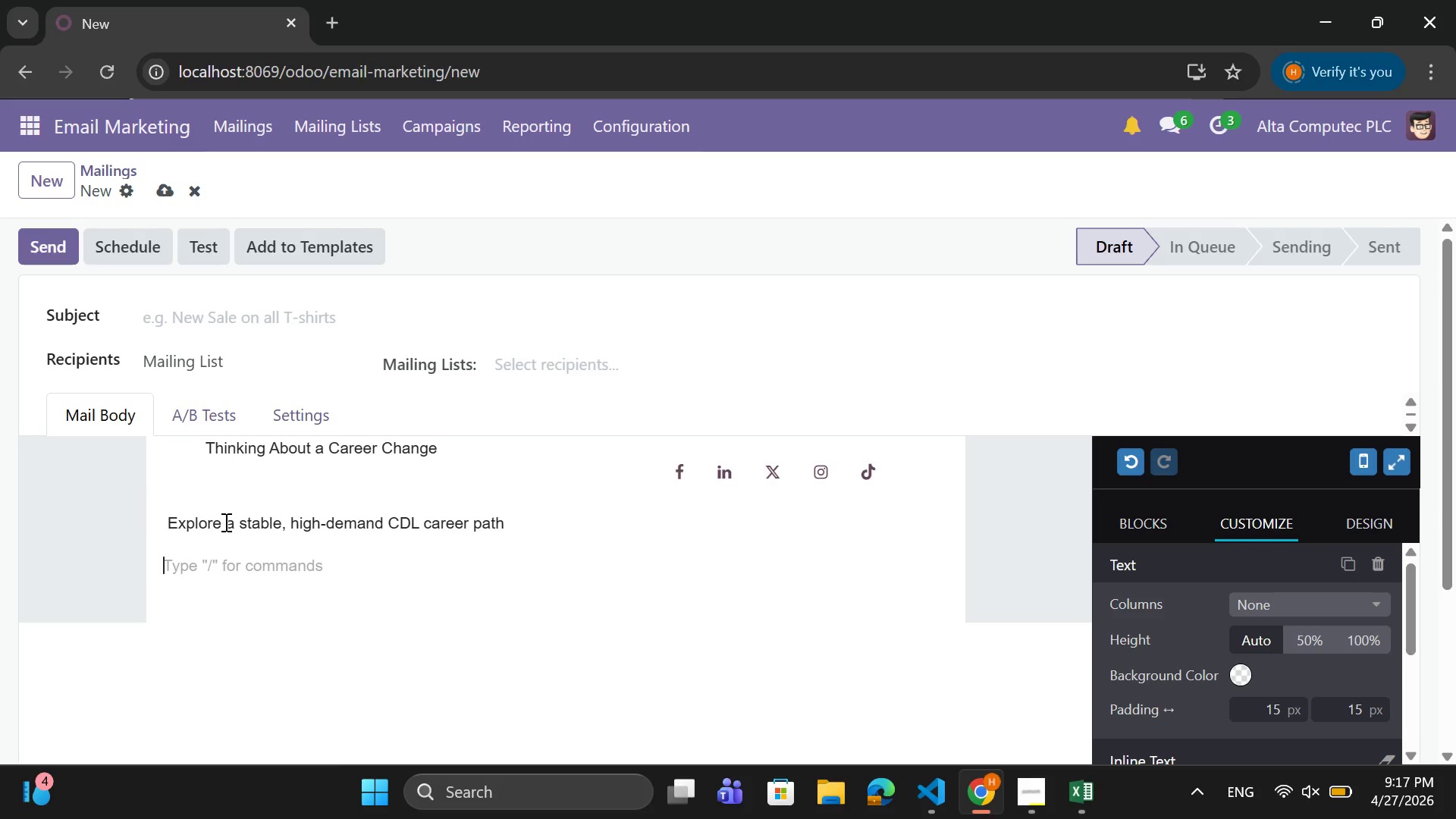 
wait(12.78)
 